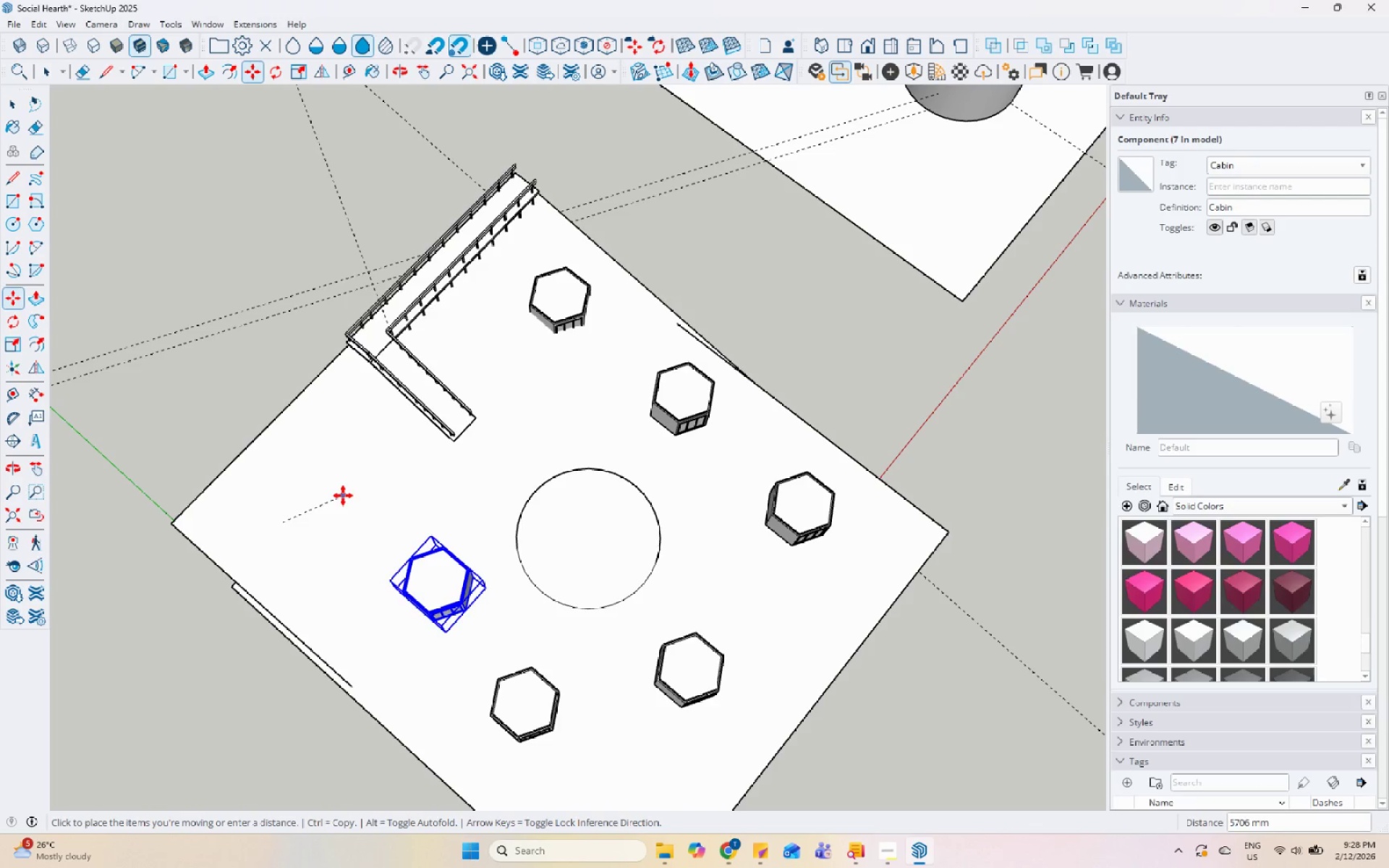 
left_click([361, 492])
 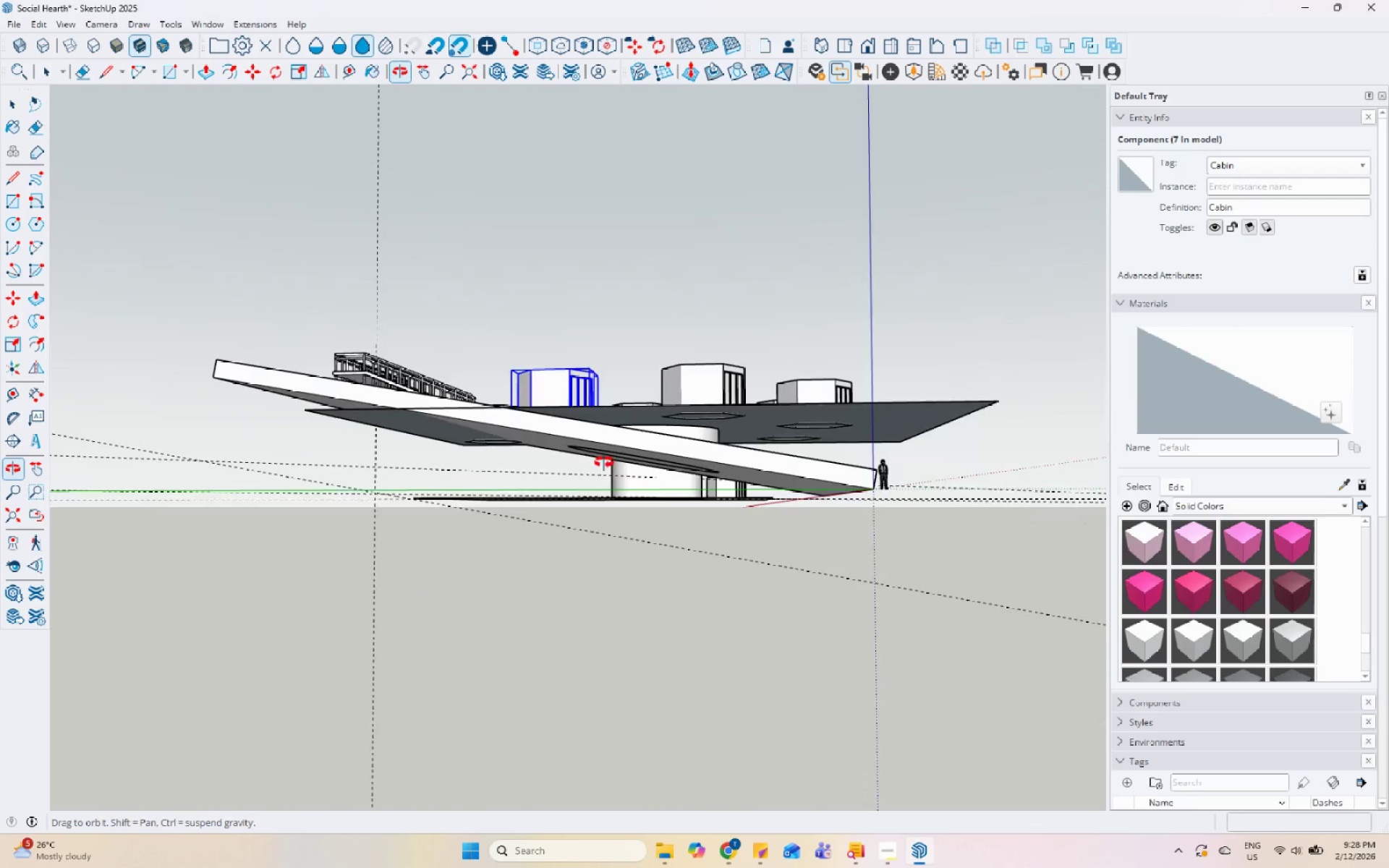 
scroll: coordinate [470, 425], scroll_direction: up, amount: 16.0
 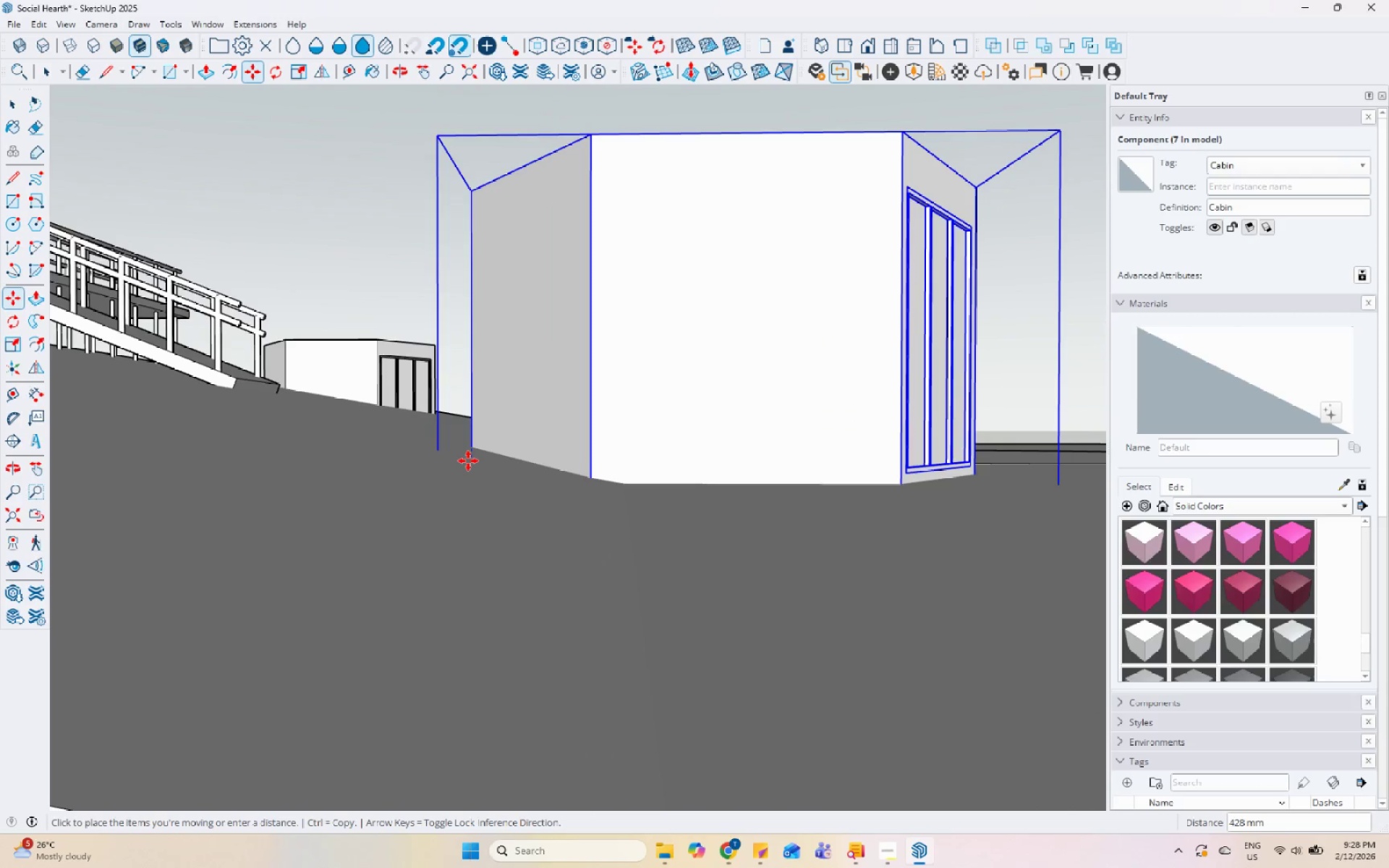 
left_click([468, 461])
 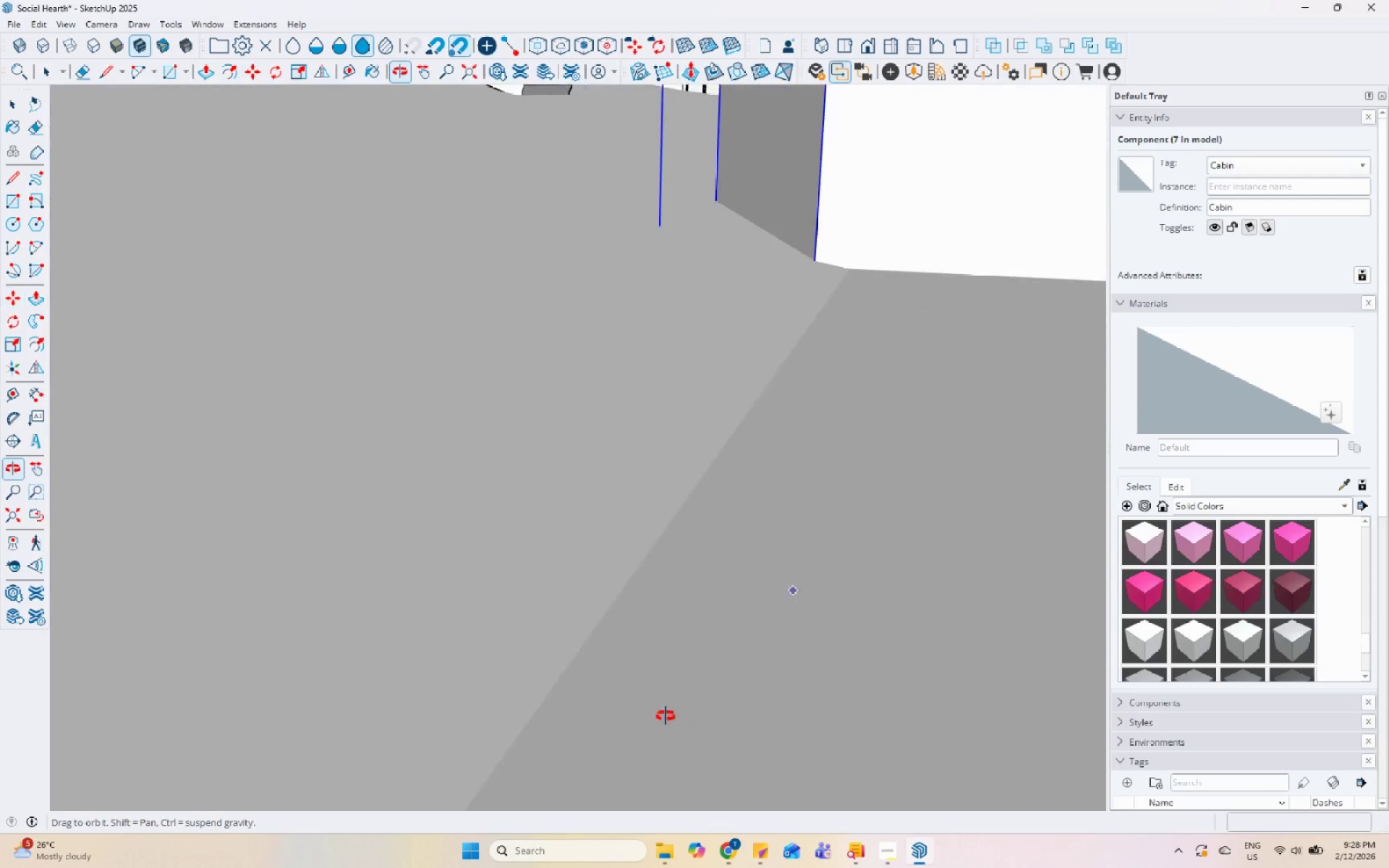 
scroll: coordinate [306, 484], scroll_direction: down, amount: 29.0
 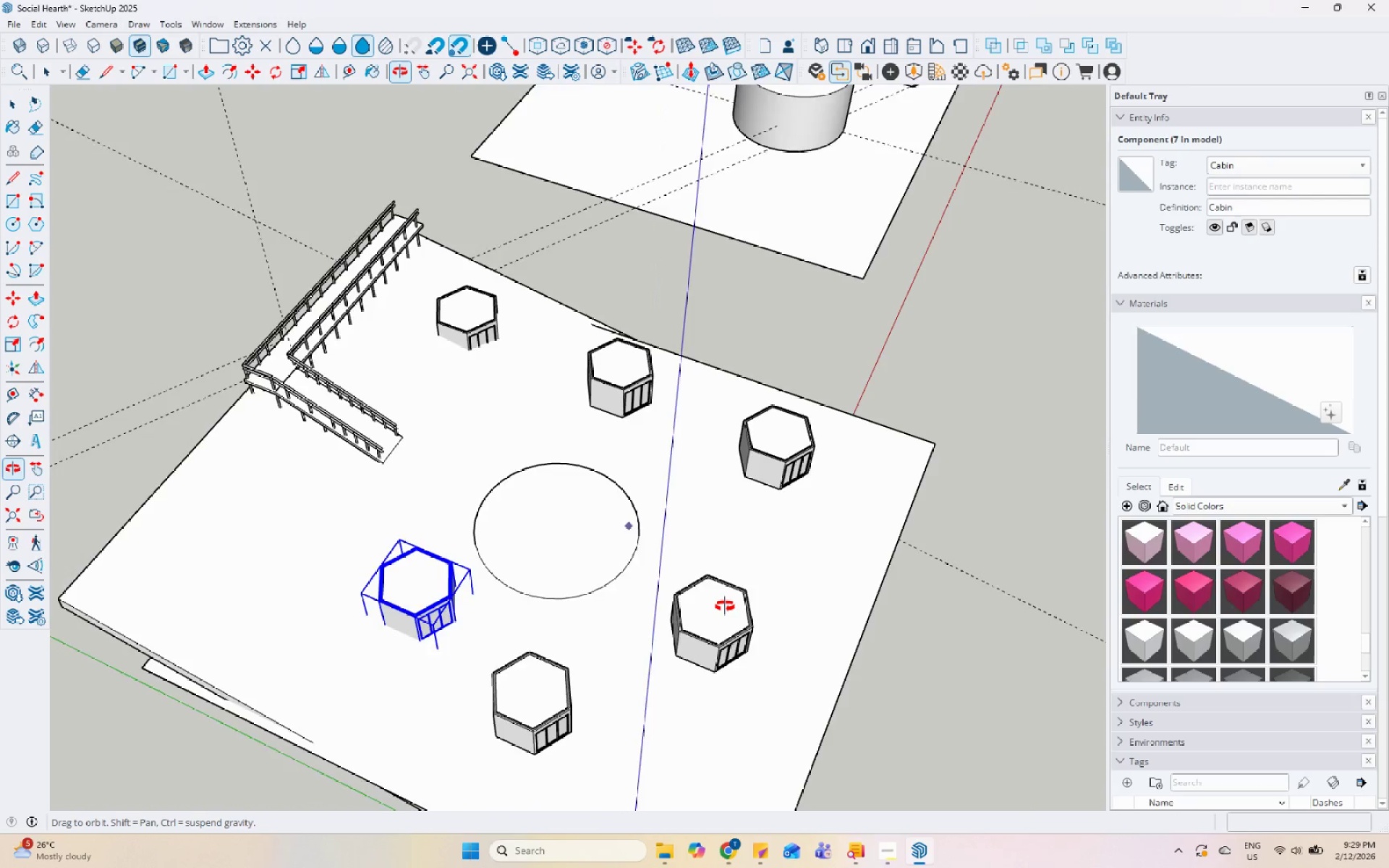 
wait(6.62)
 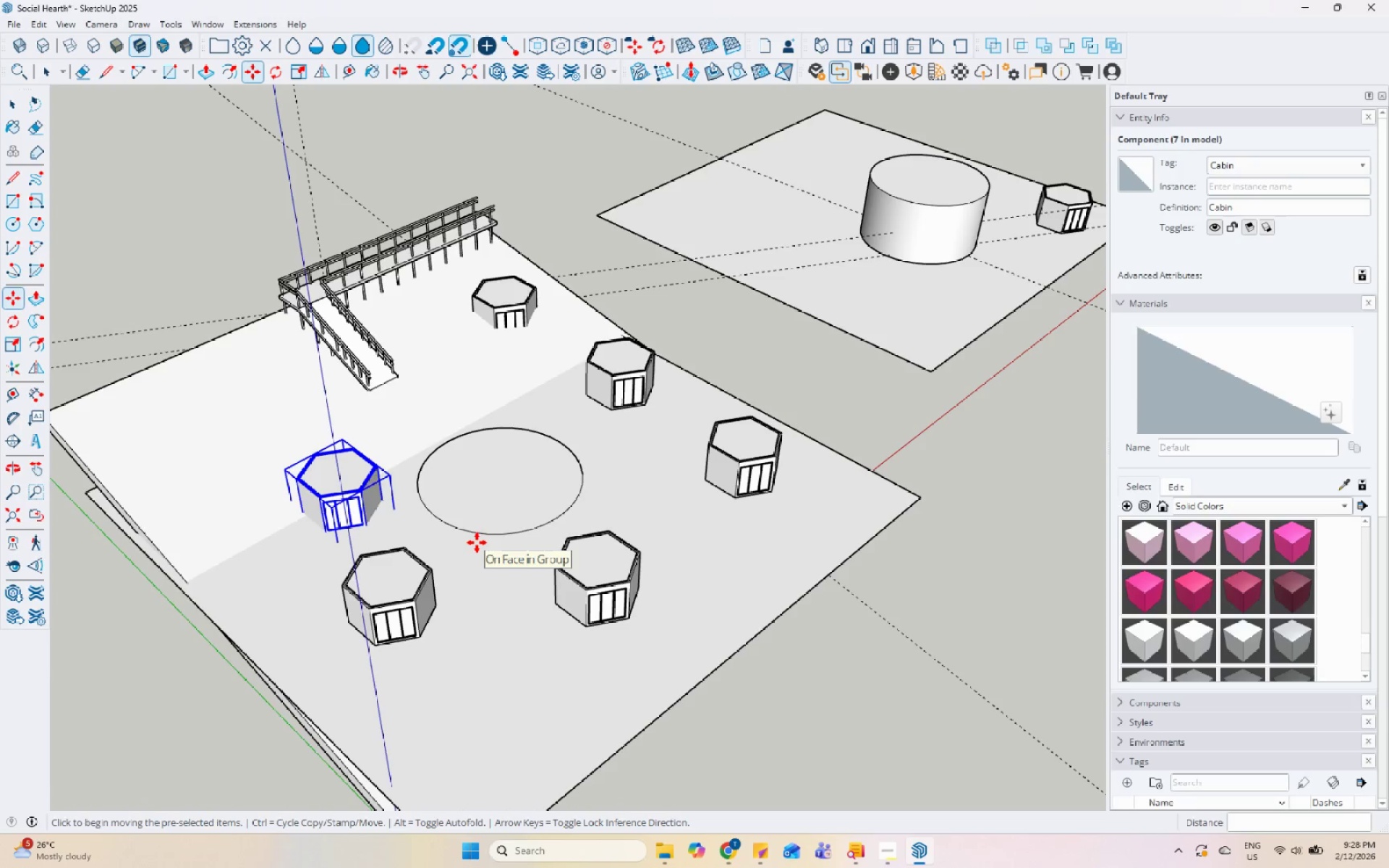 
left_click([389, 605])
 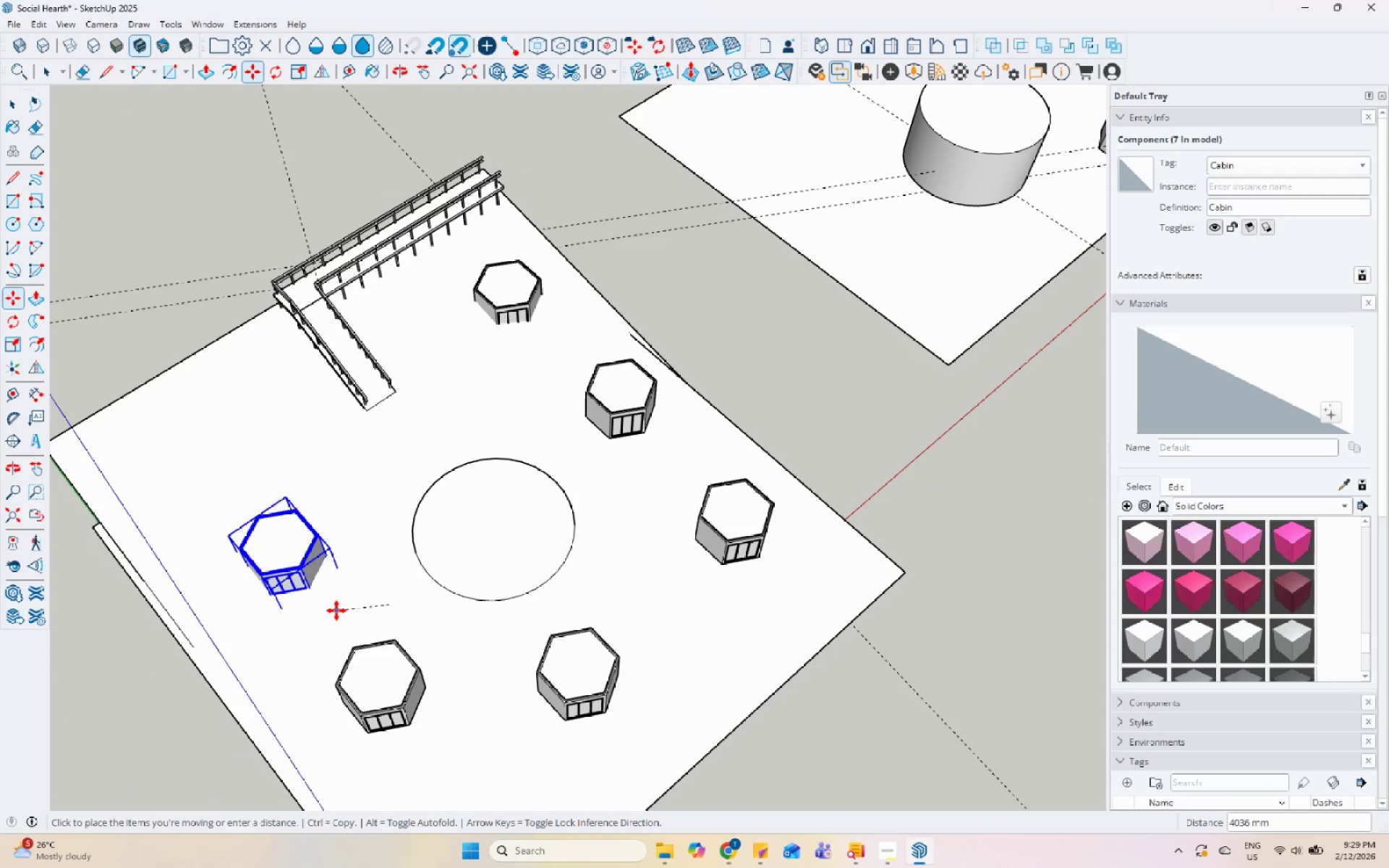 
left_click([335, 611])
 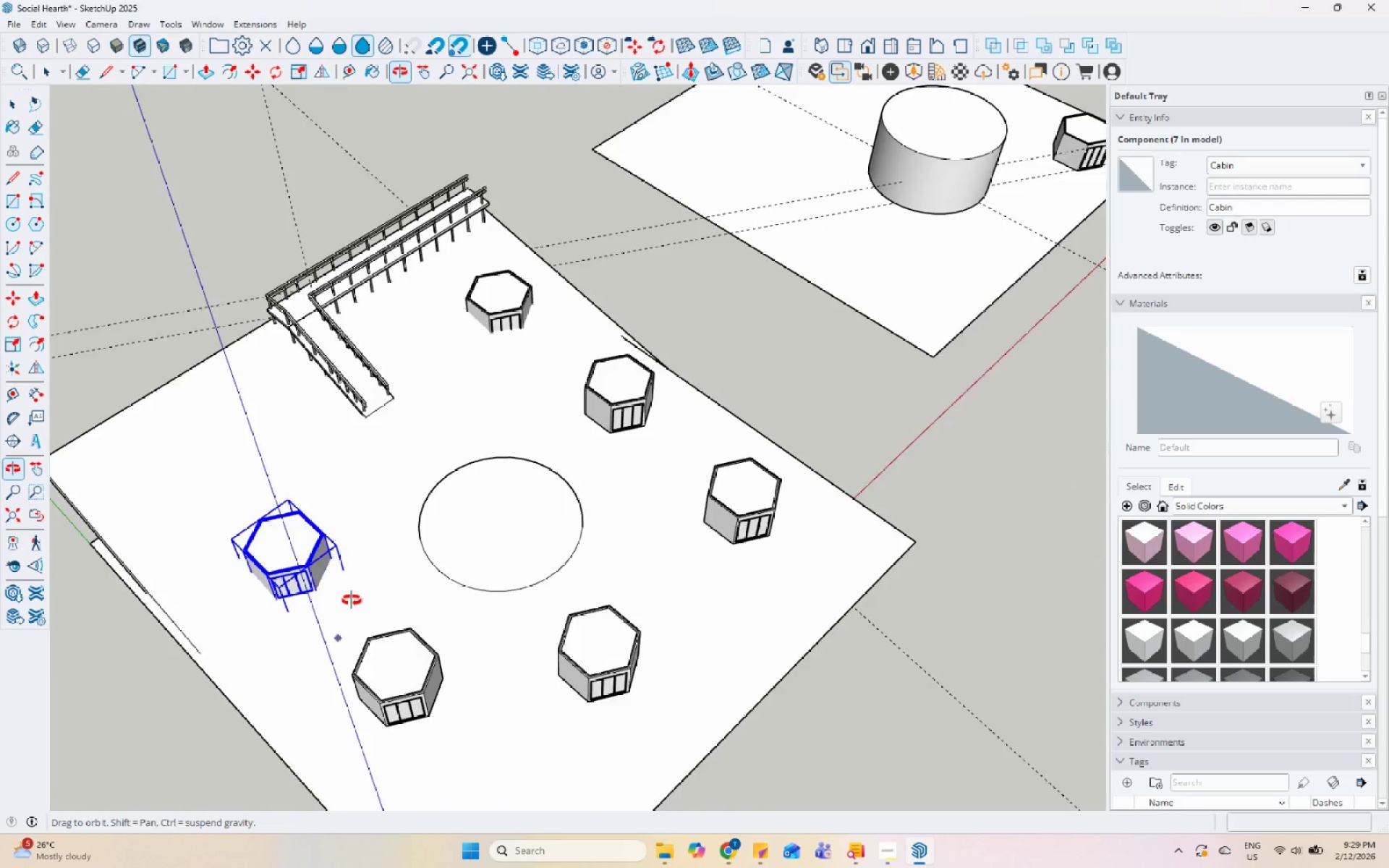 
key(Space)
 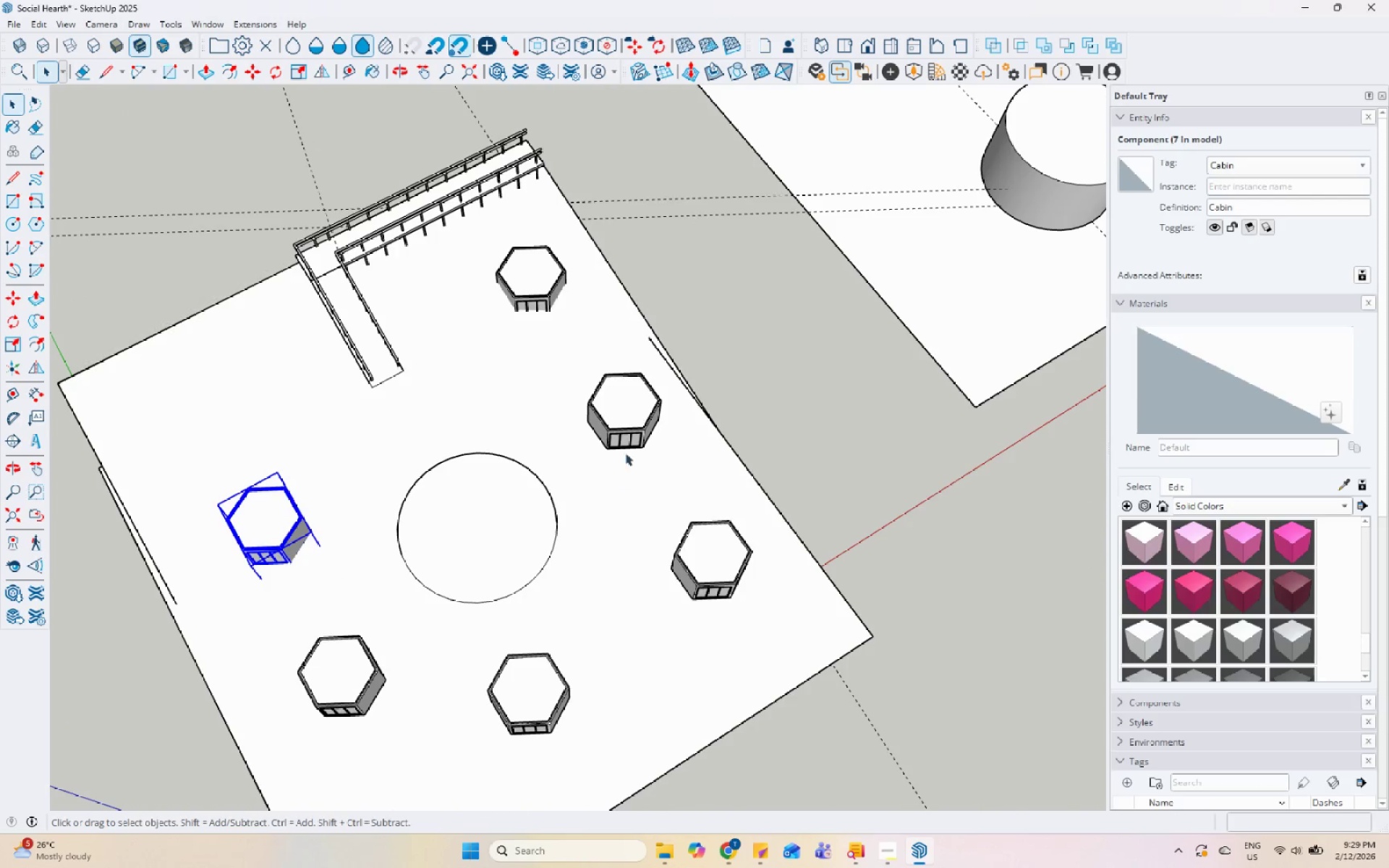 
left_click([625, 438])
 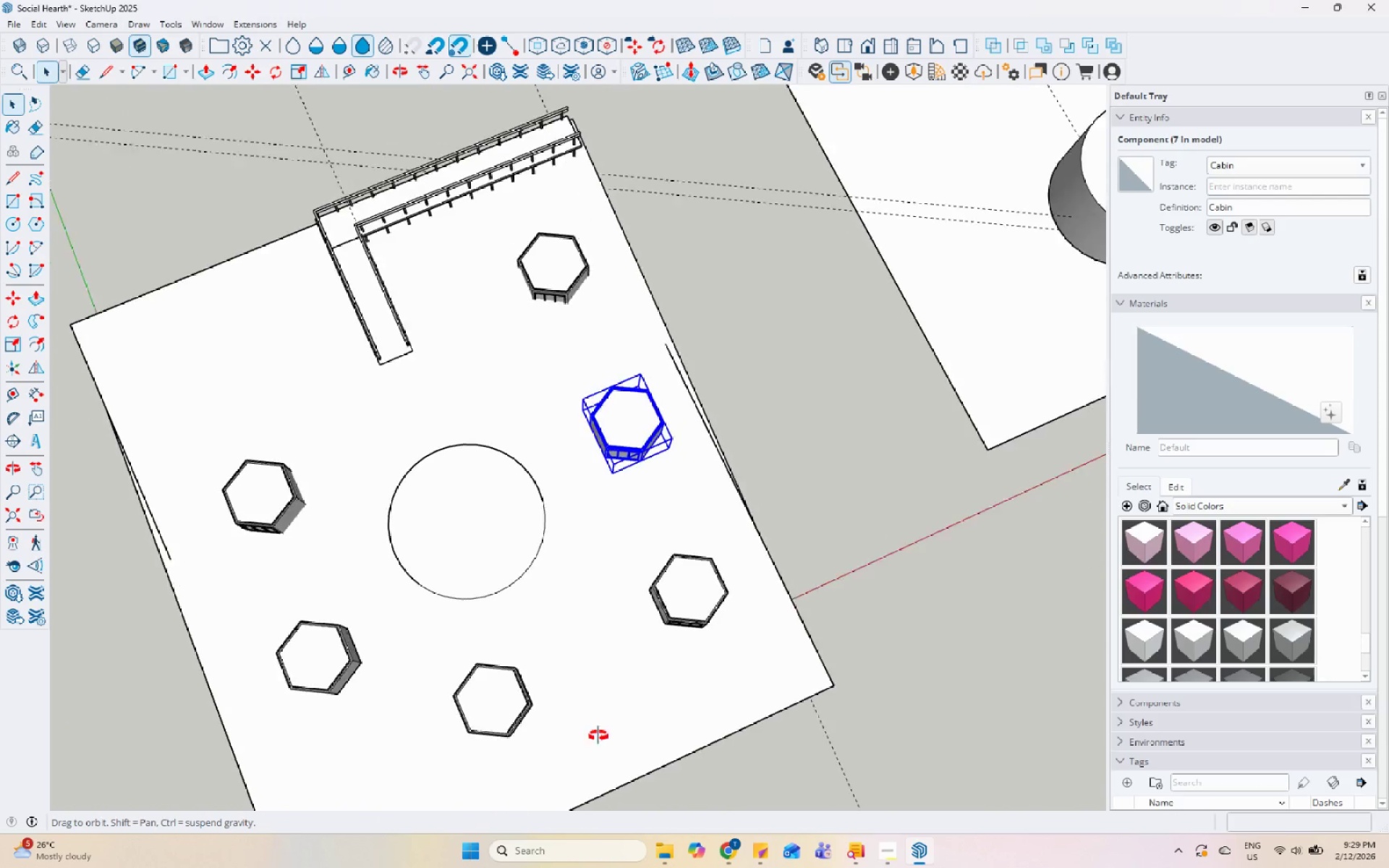 
left_click([705, 591])
 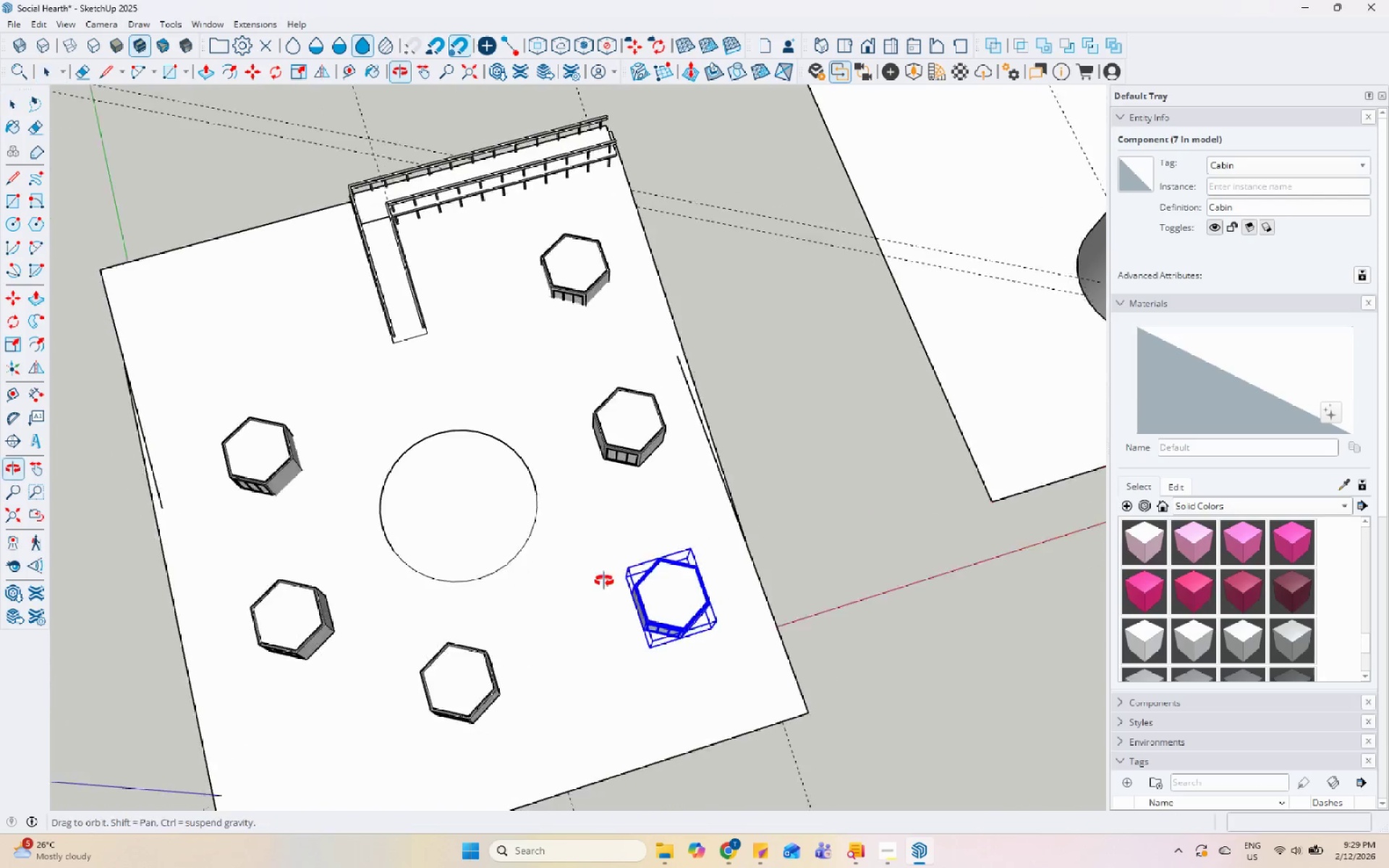 
key(M)
 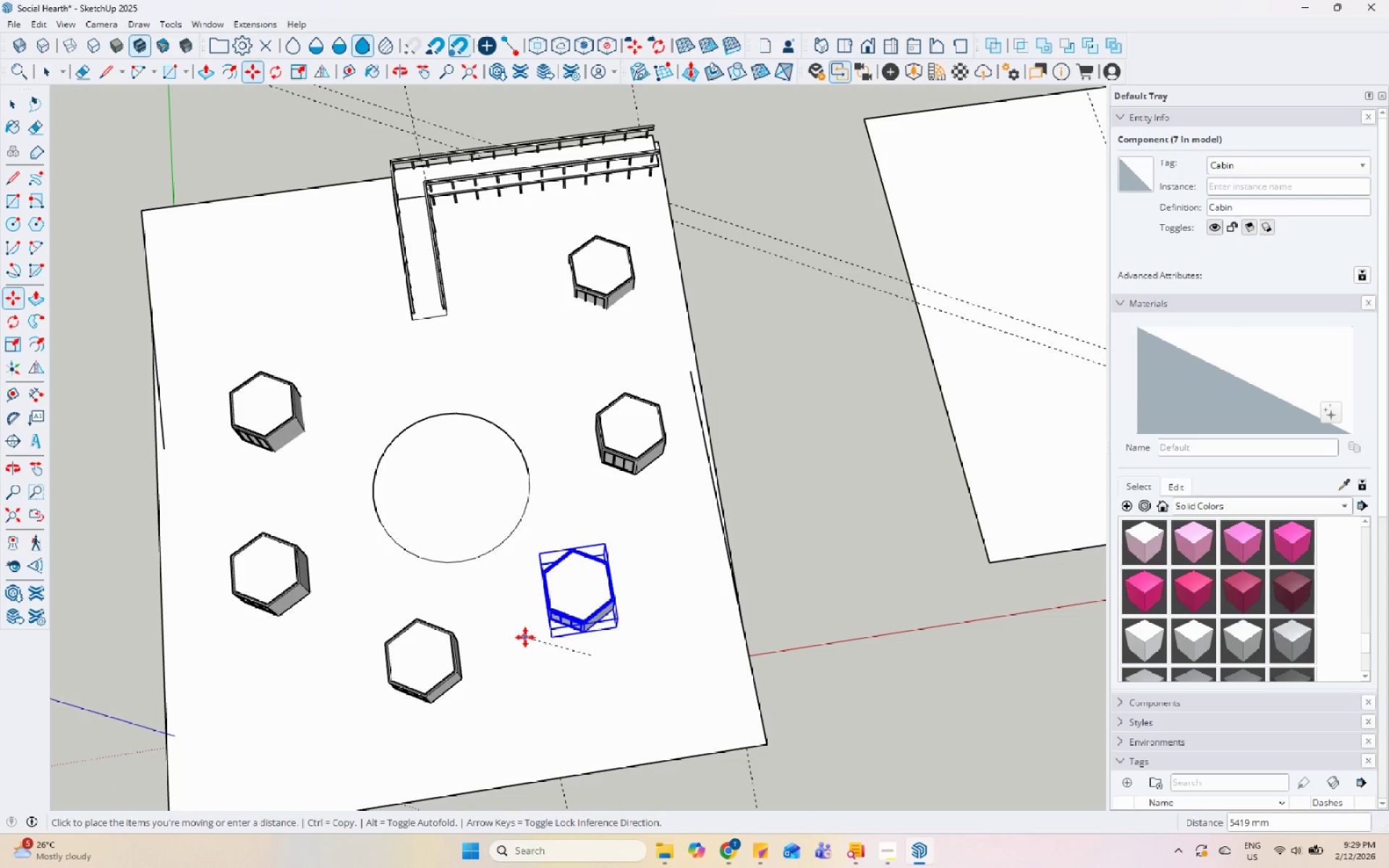 
left_click([515, 640])
 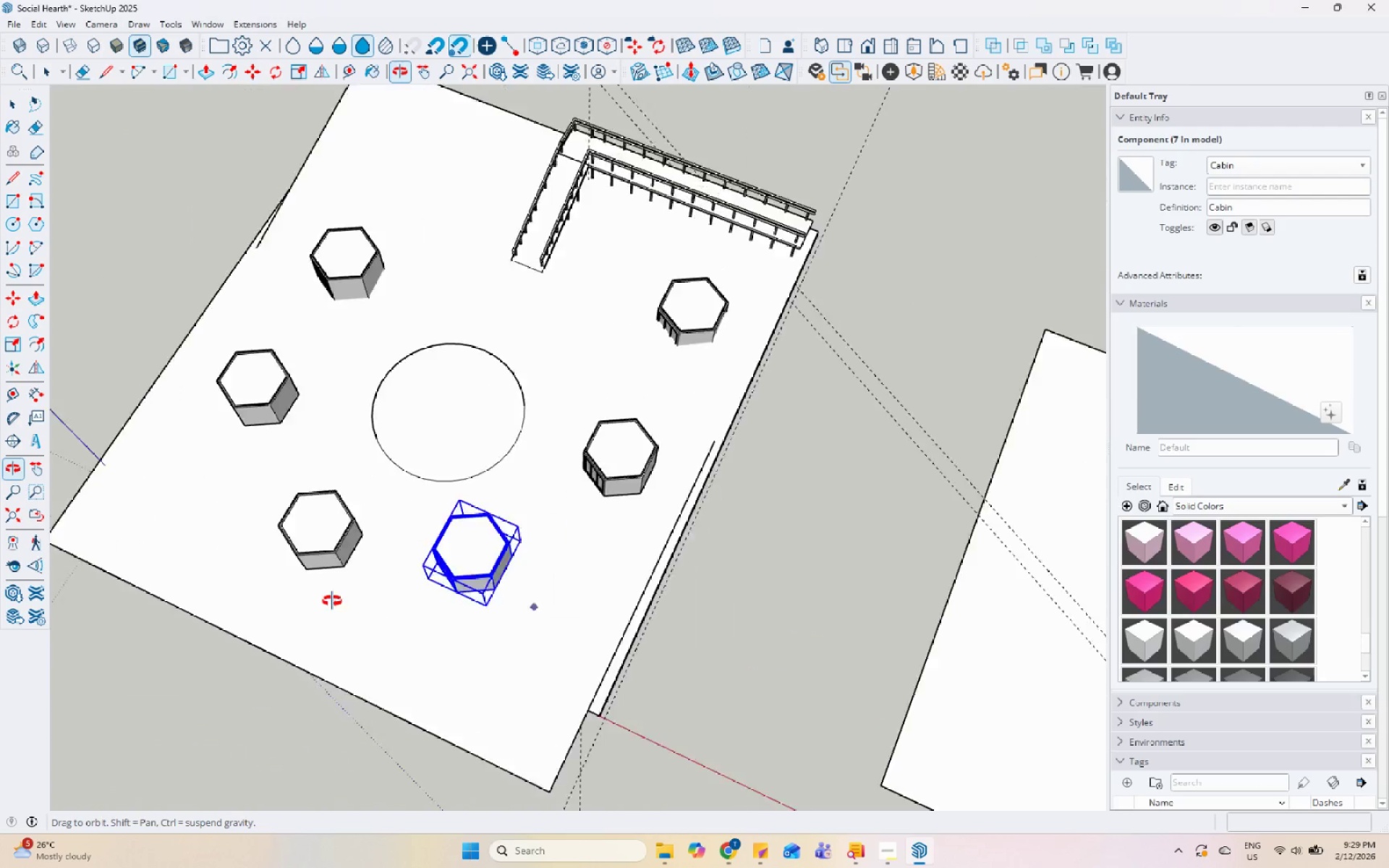 
key(Space)
 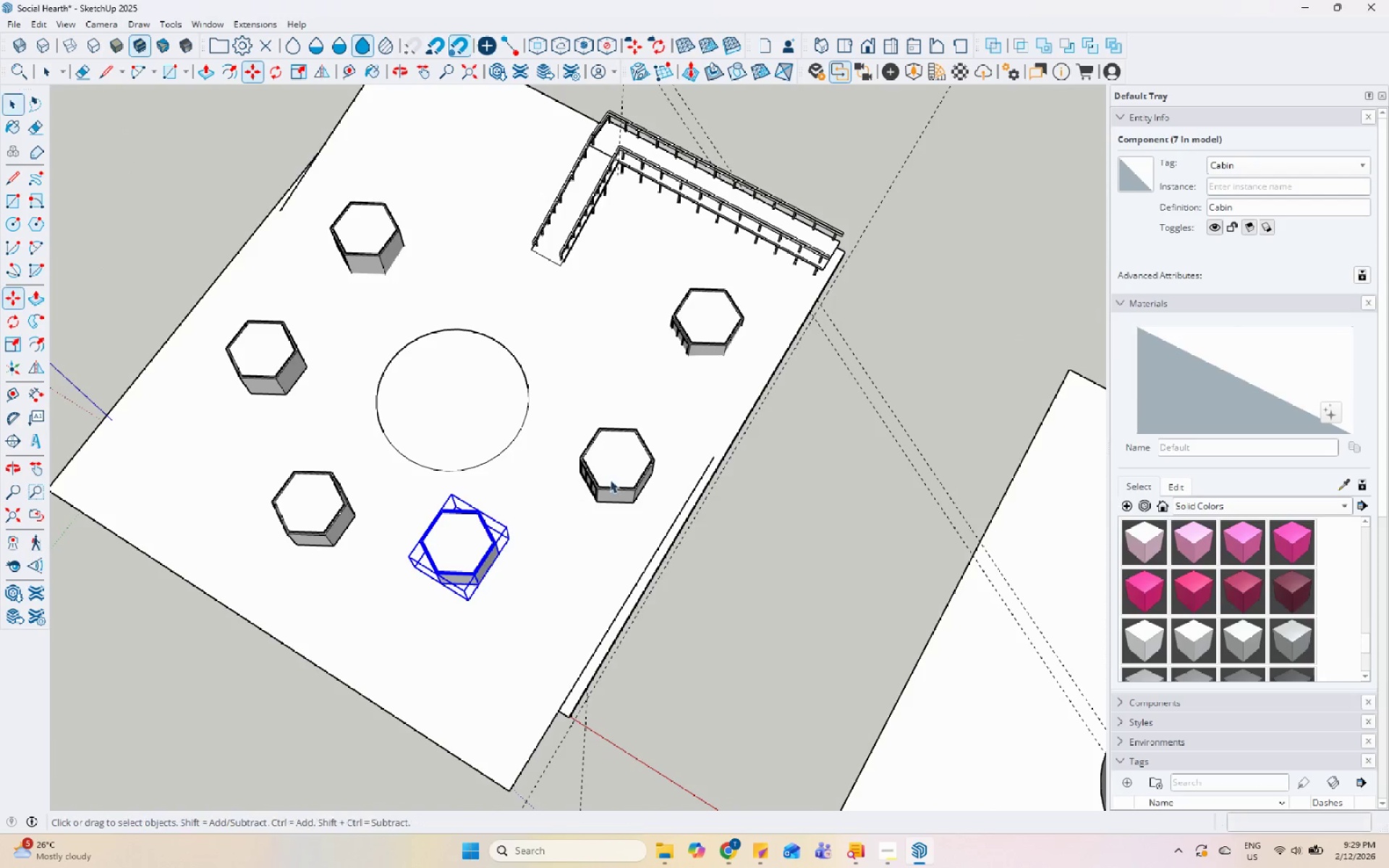 
left_click([611, 478])
 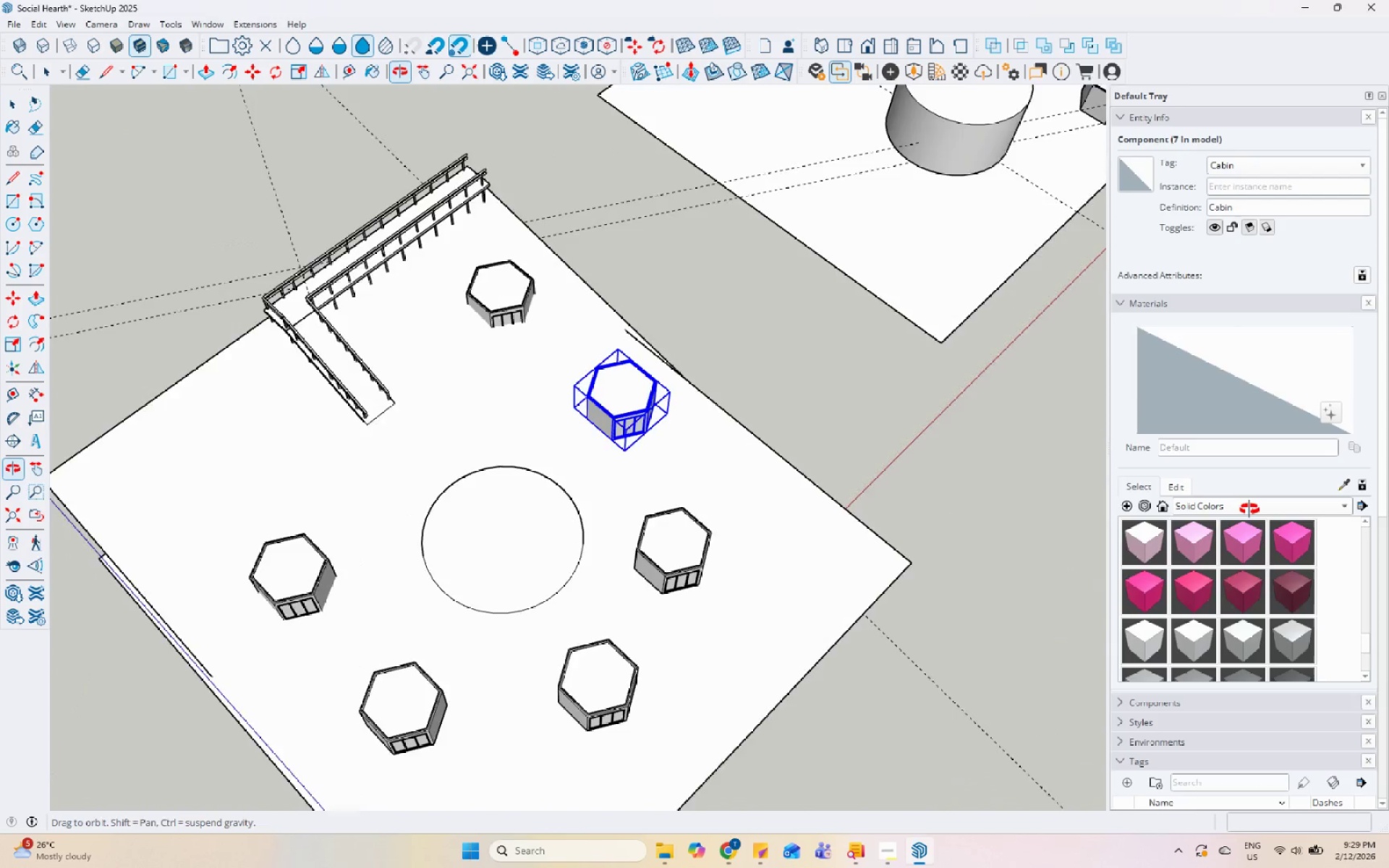 
scroll: coordinate [614, 453], scroll_direction: up, amount: 2.0
 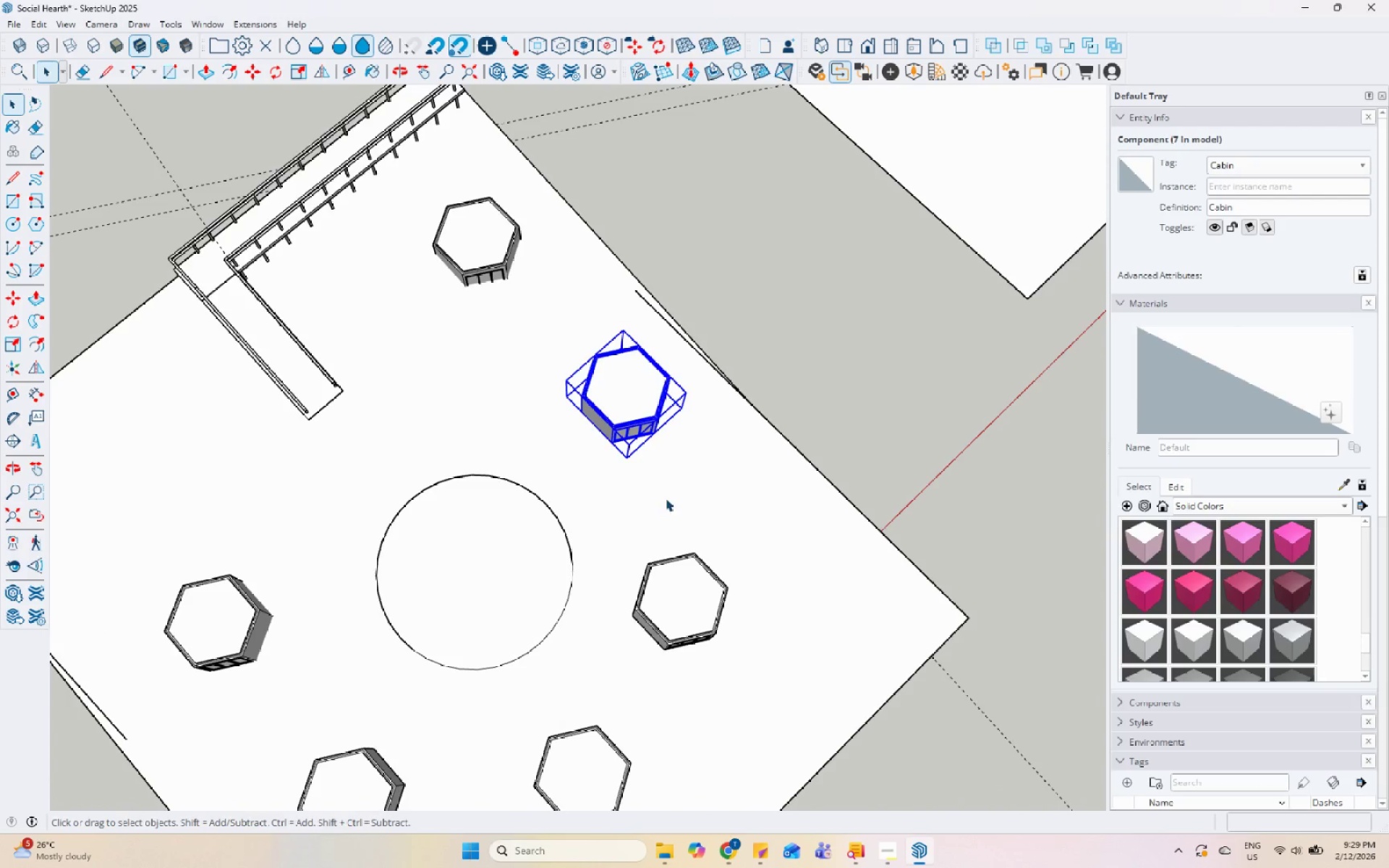 
key(Comma)
 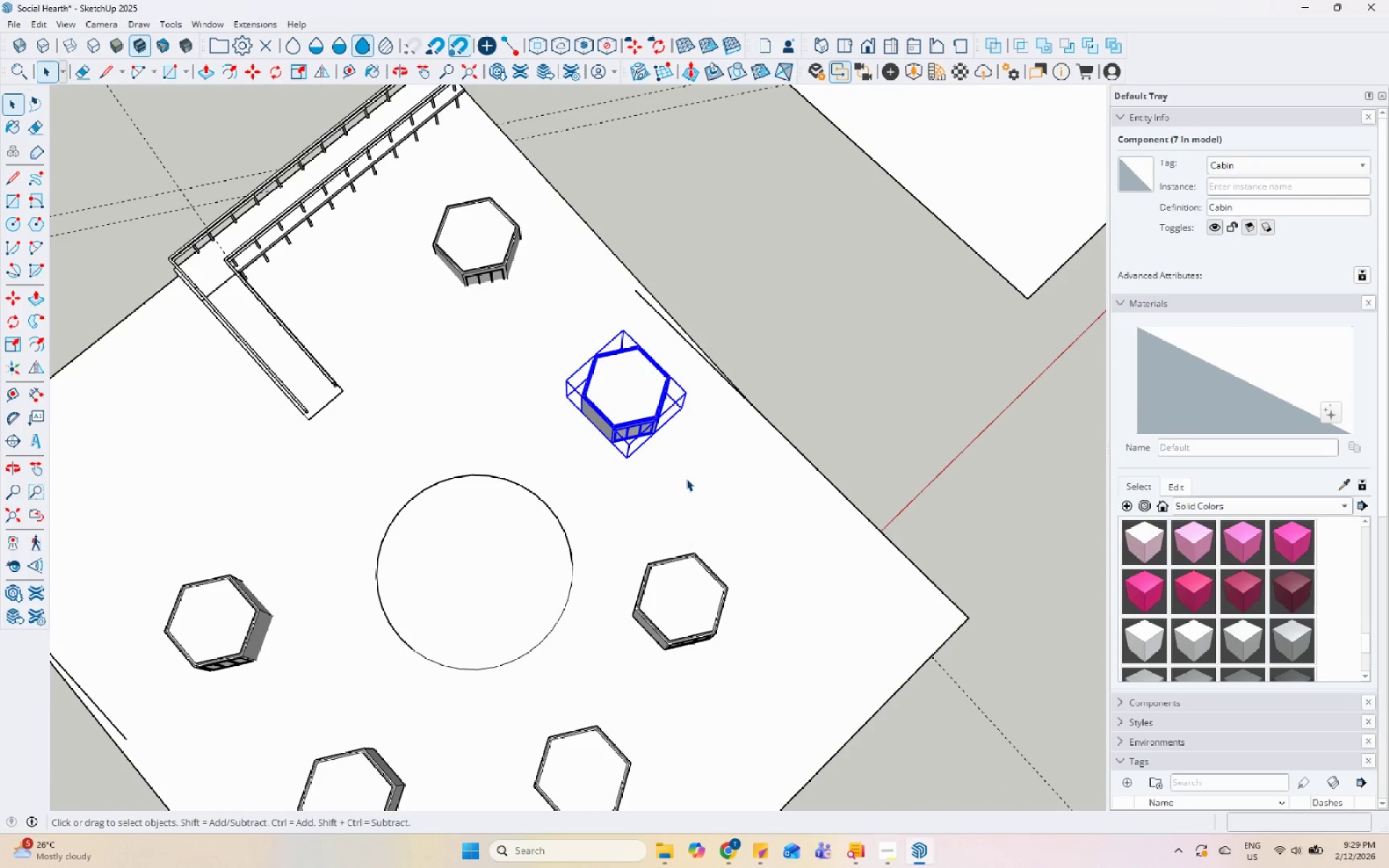 
key(M)
 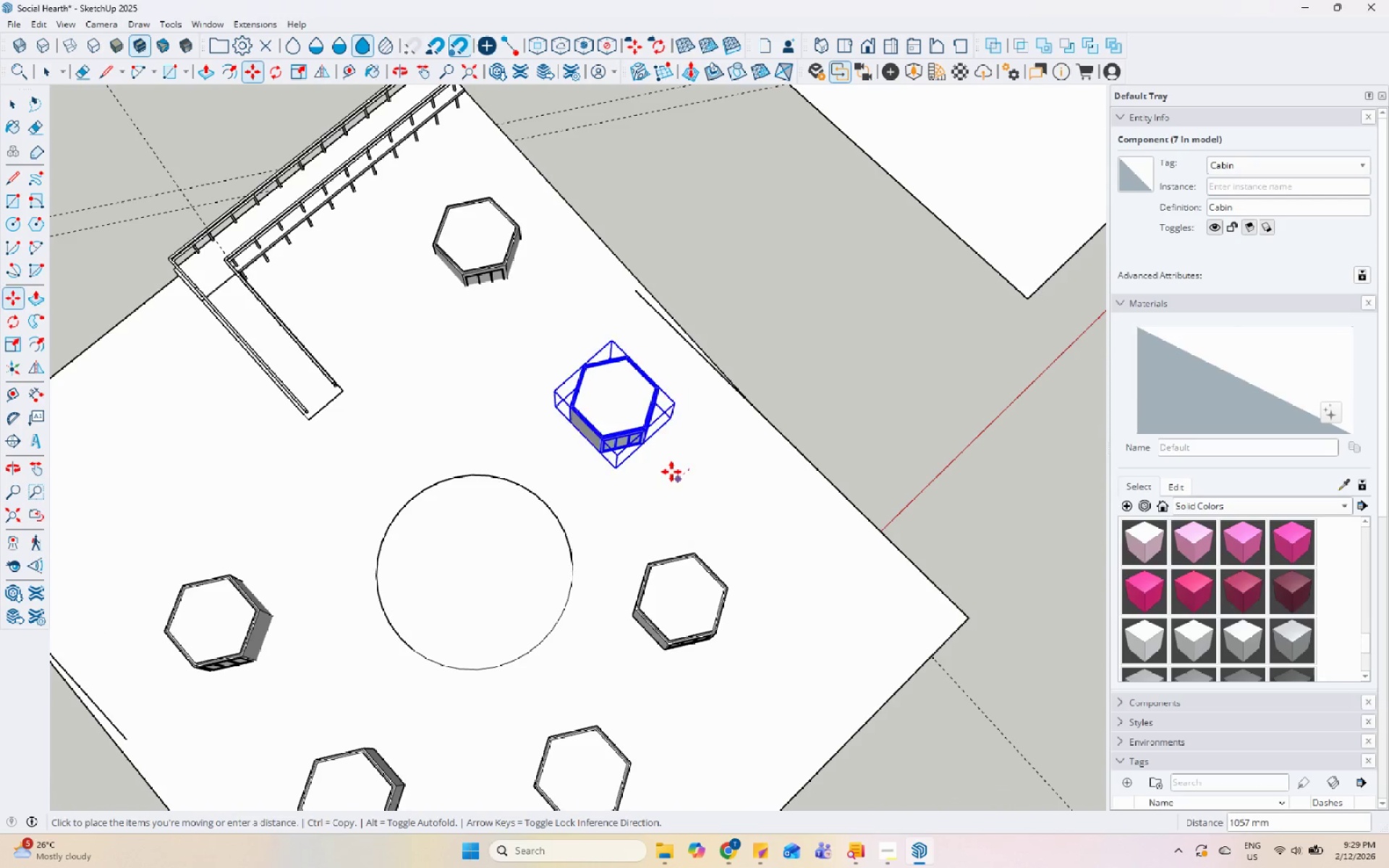 
double_click([664, 477])
 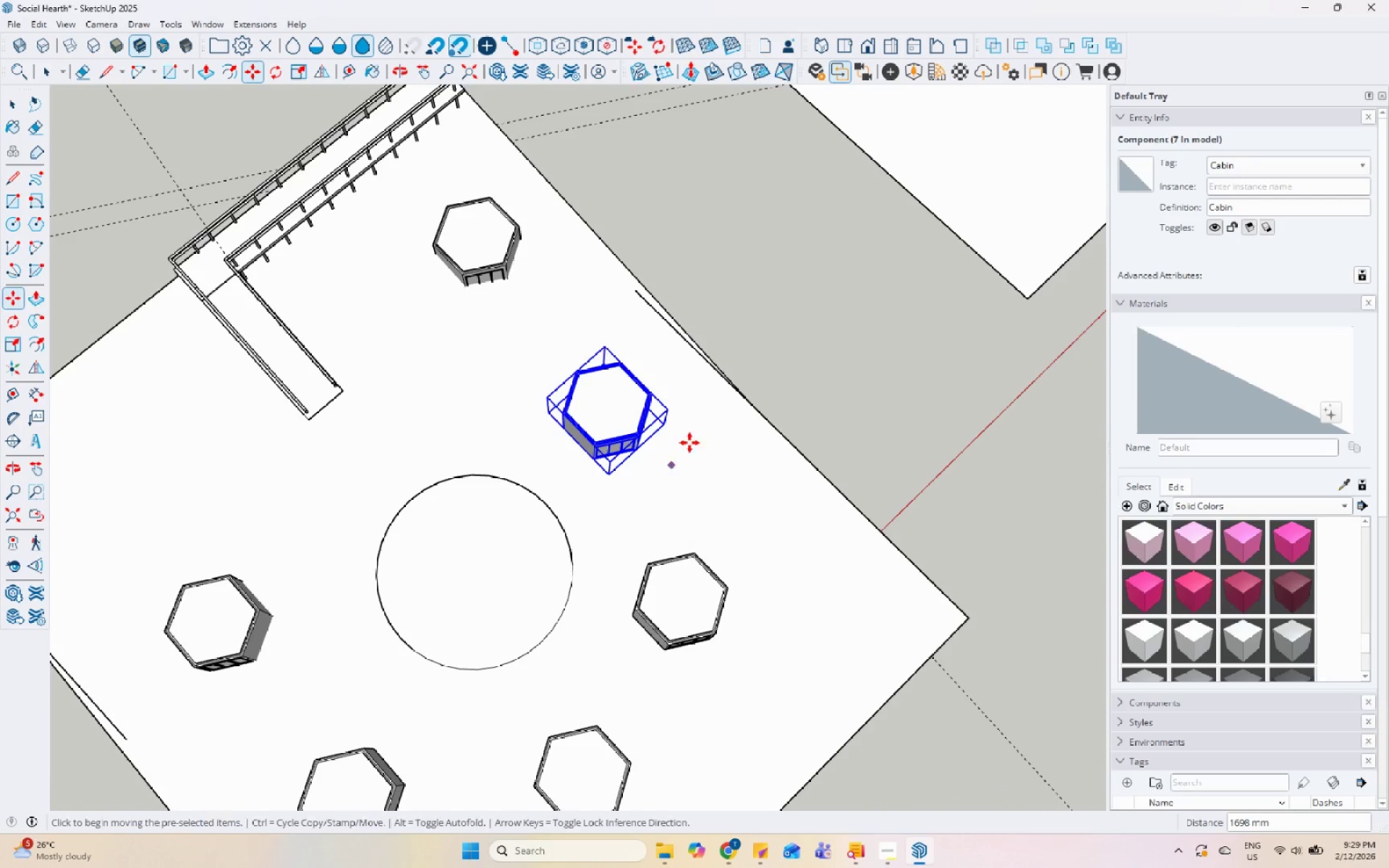 
key(Space)
 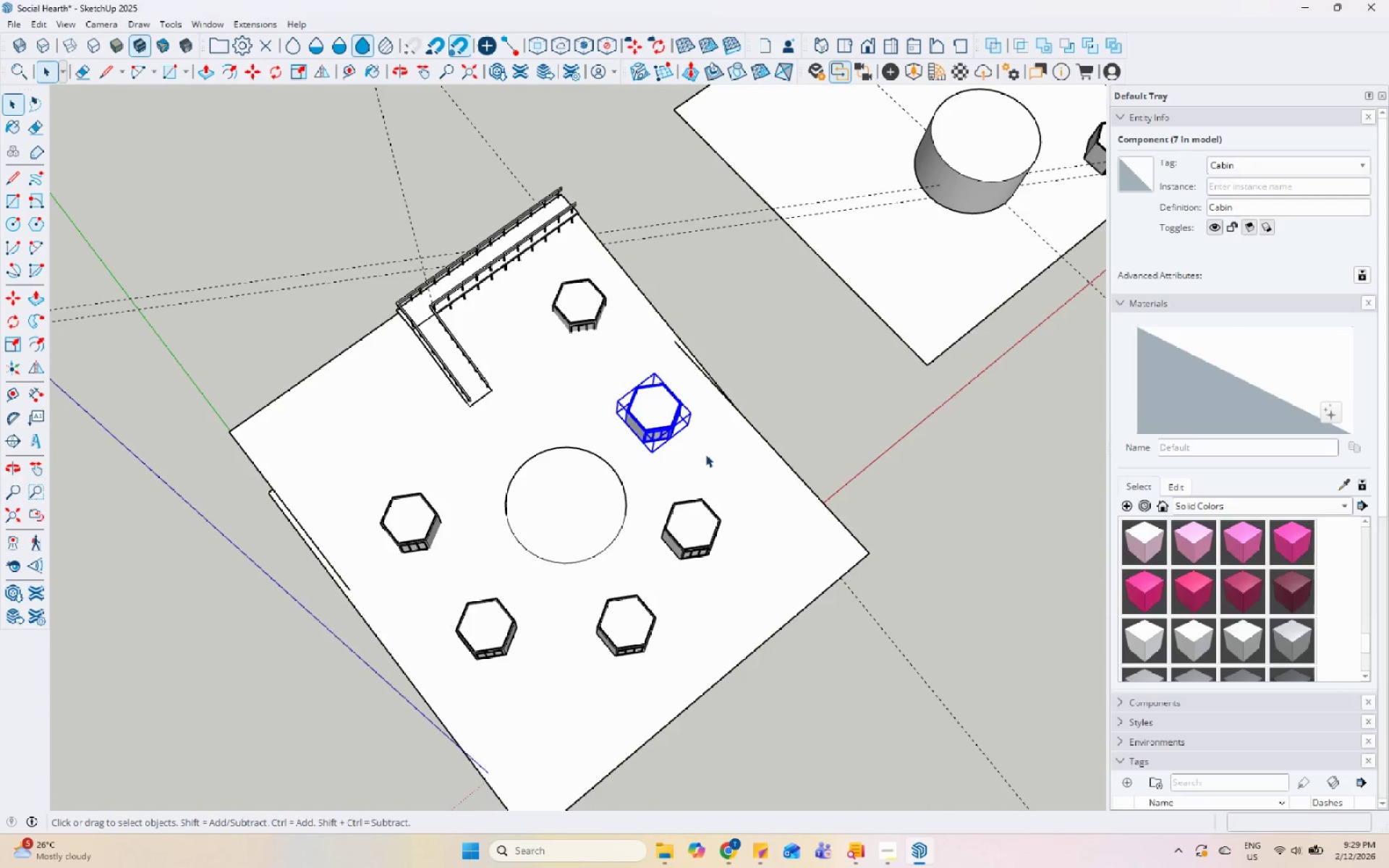 
scroll: coordinate [722, 404], scroll_direction: down, amount: 5.0
 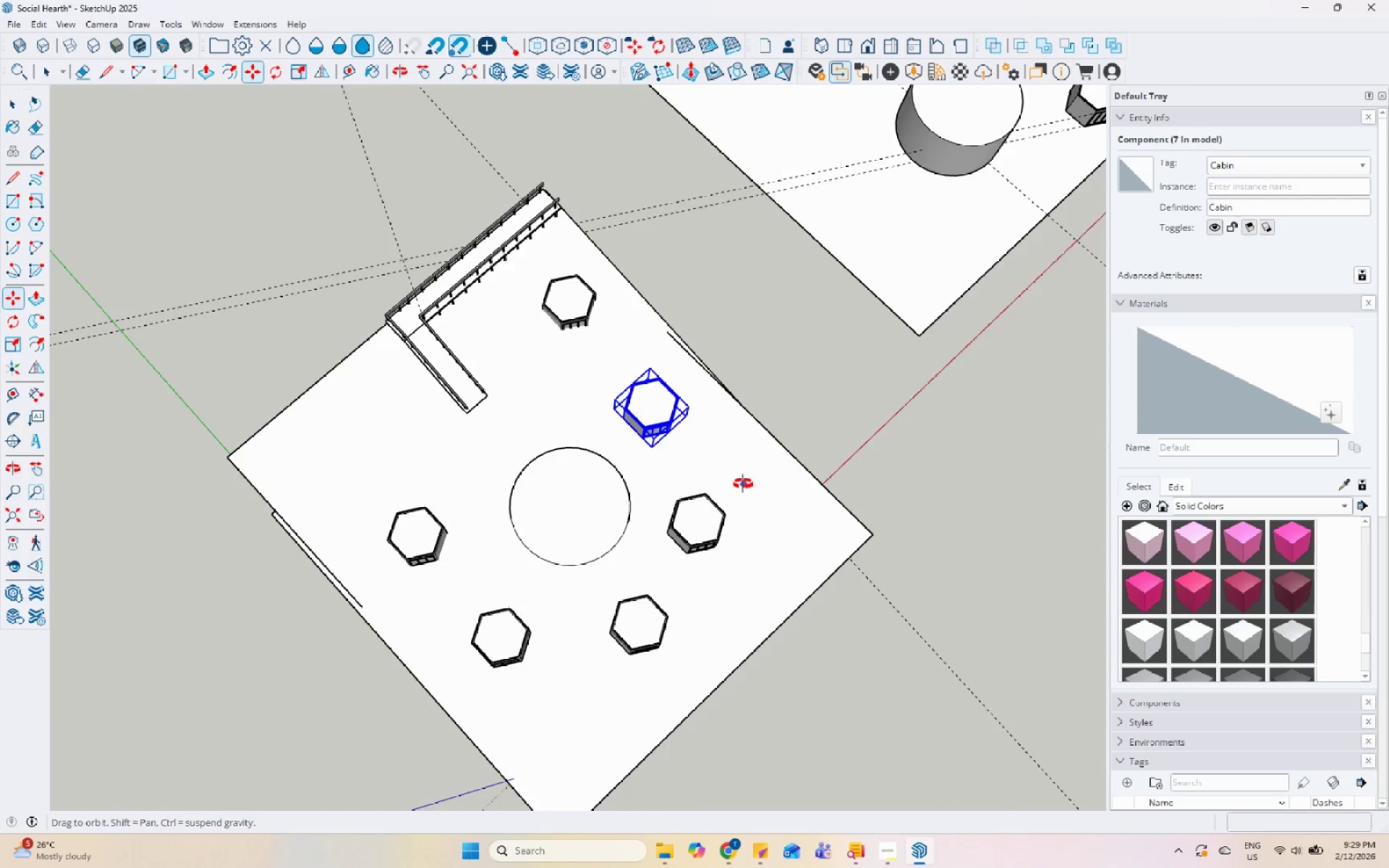 
scroll: coordinate [696, 545], scroll_direction: up, amount: 5.0
 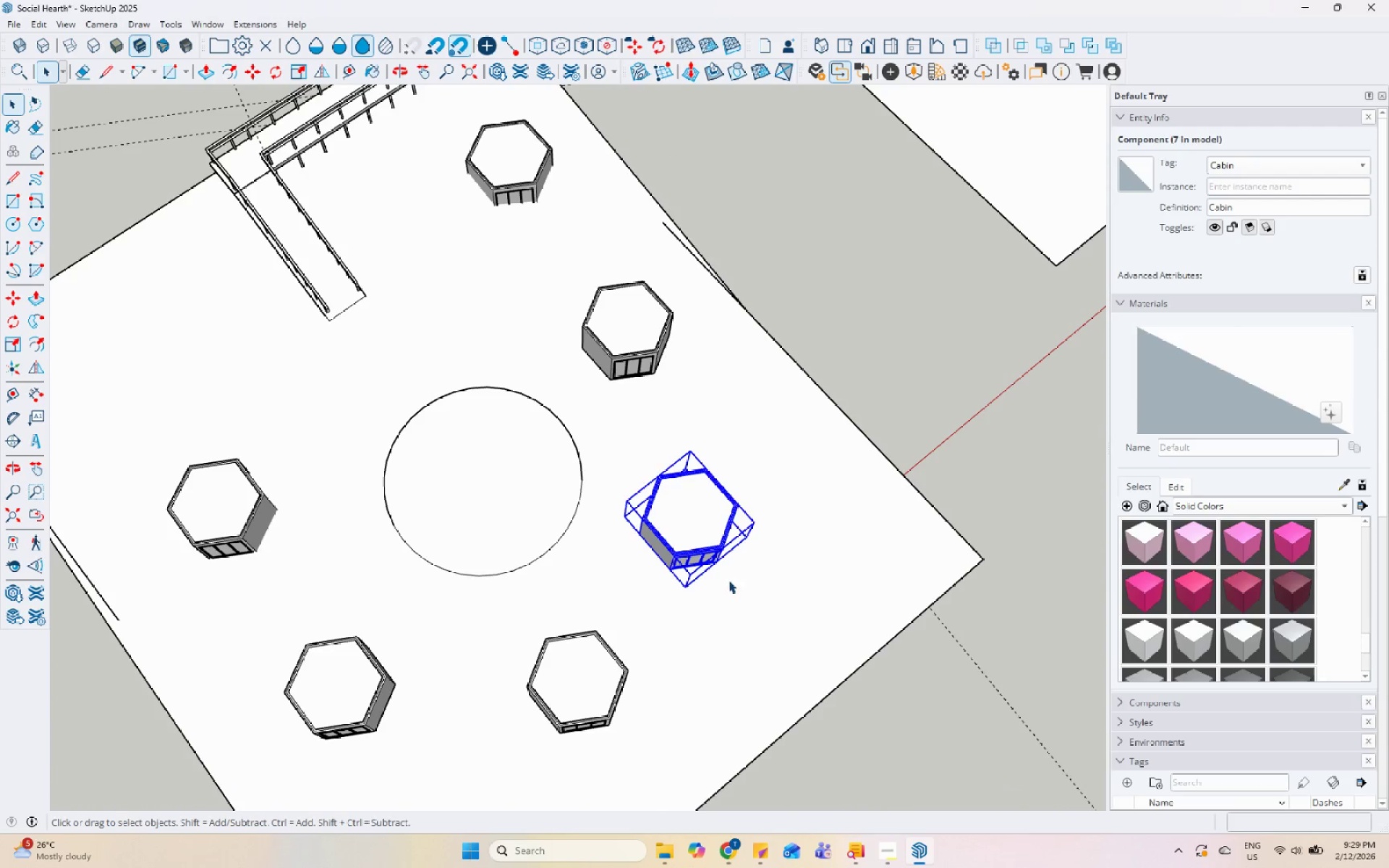 
key(M)
 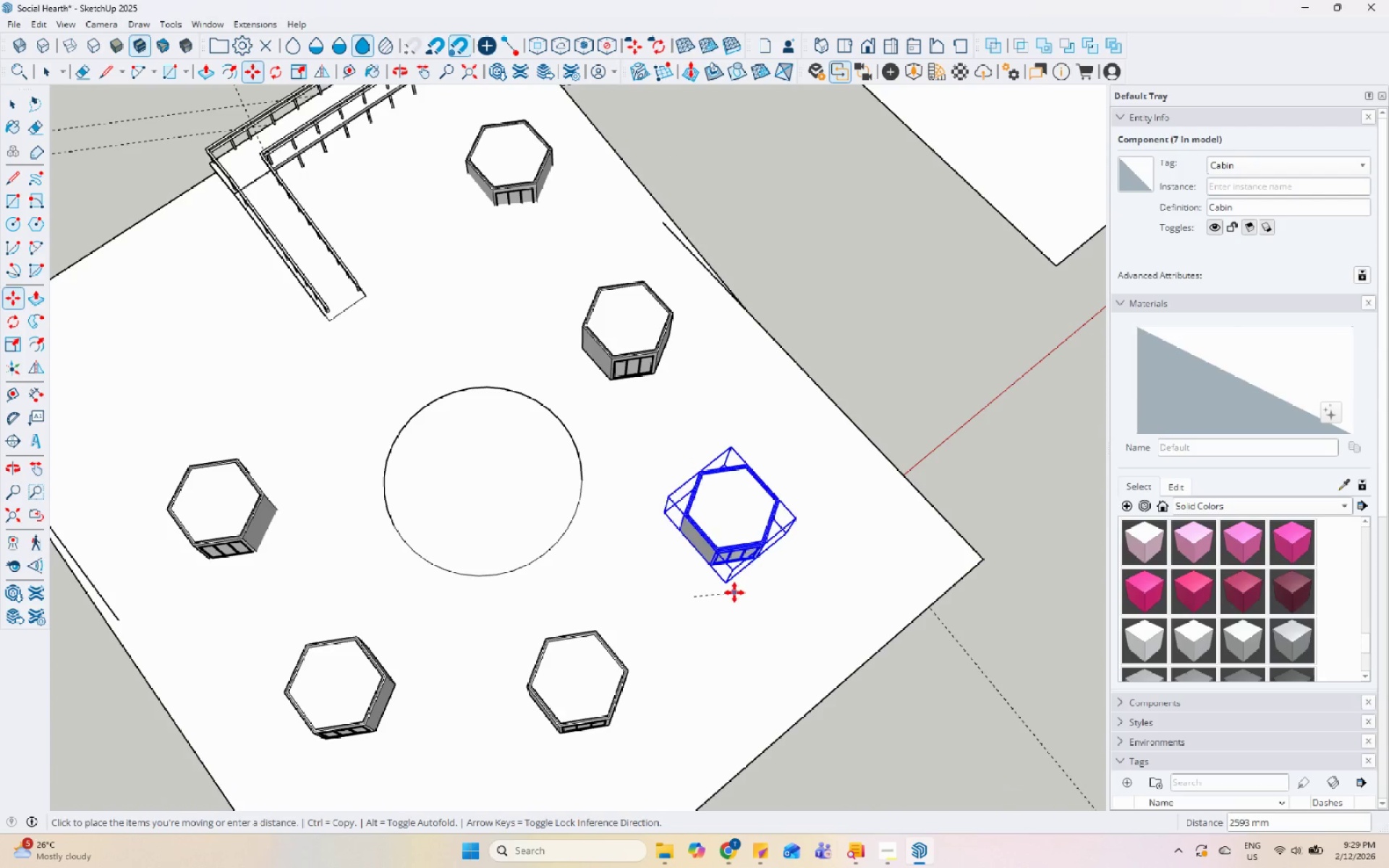 
left_click([734, 592])
 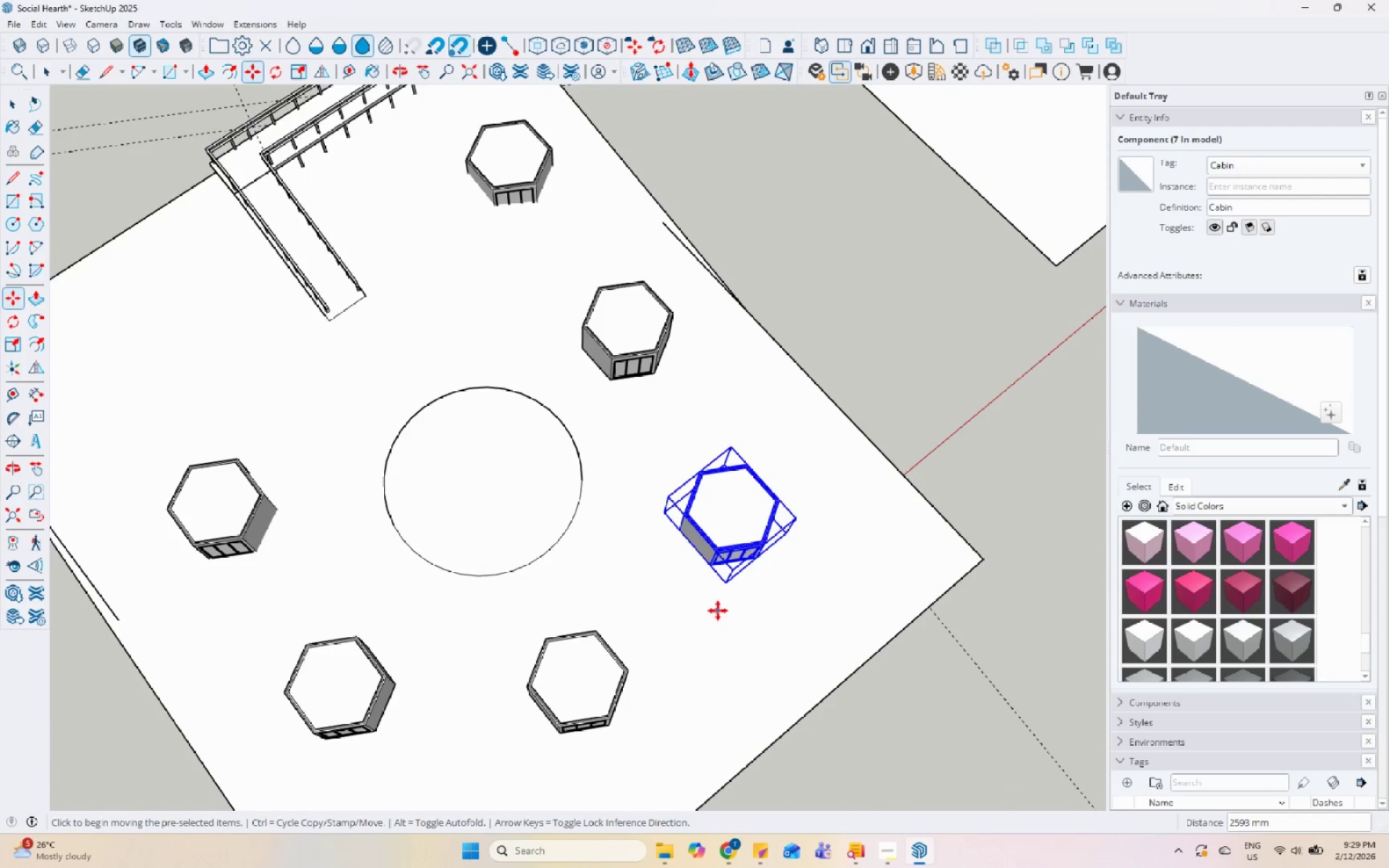 
key(Space)
 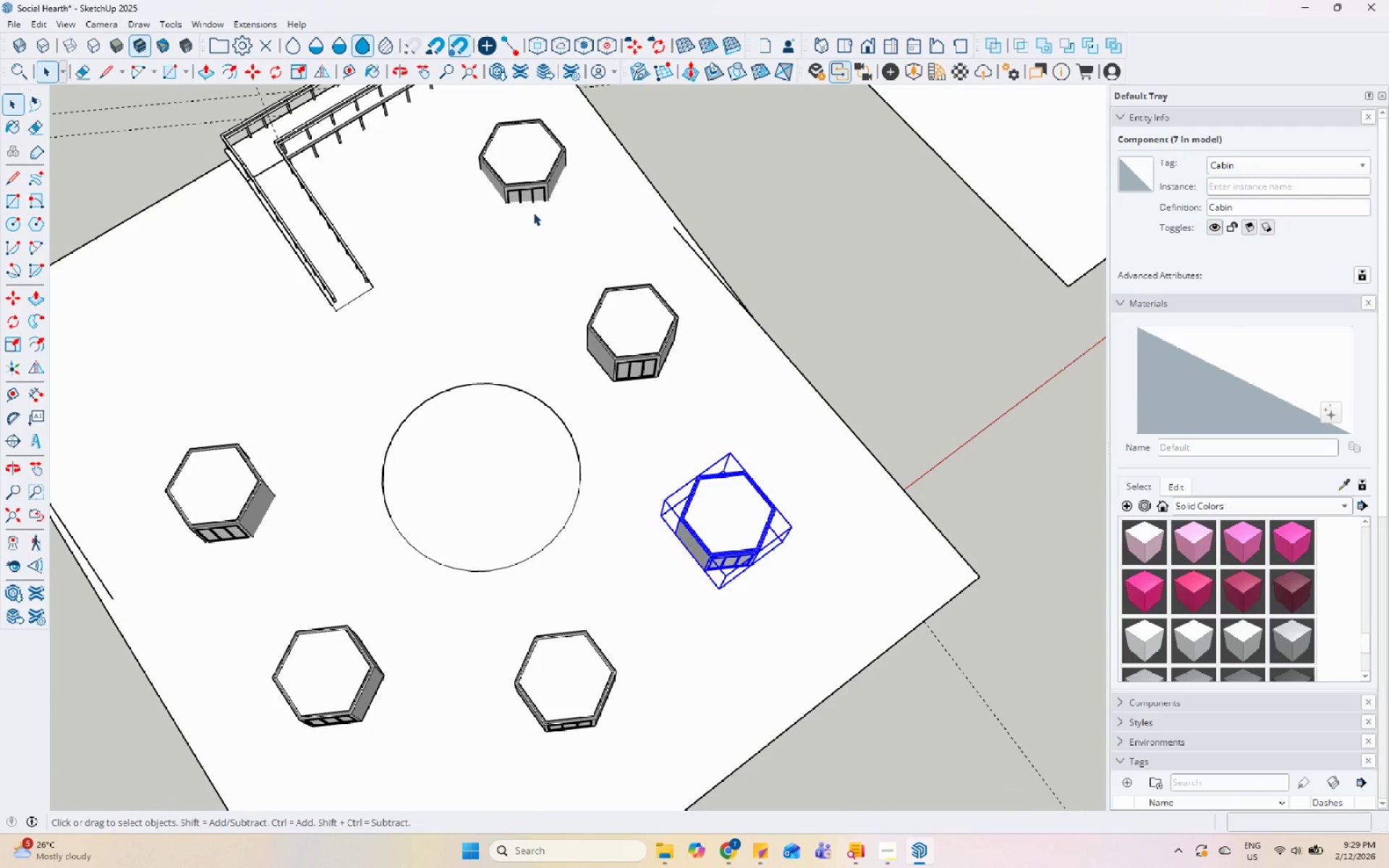 
left_click([536, 190])
 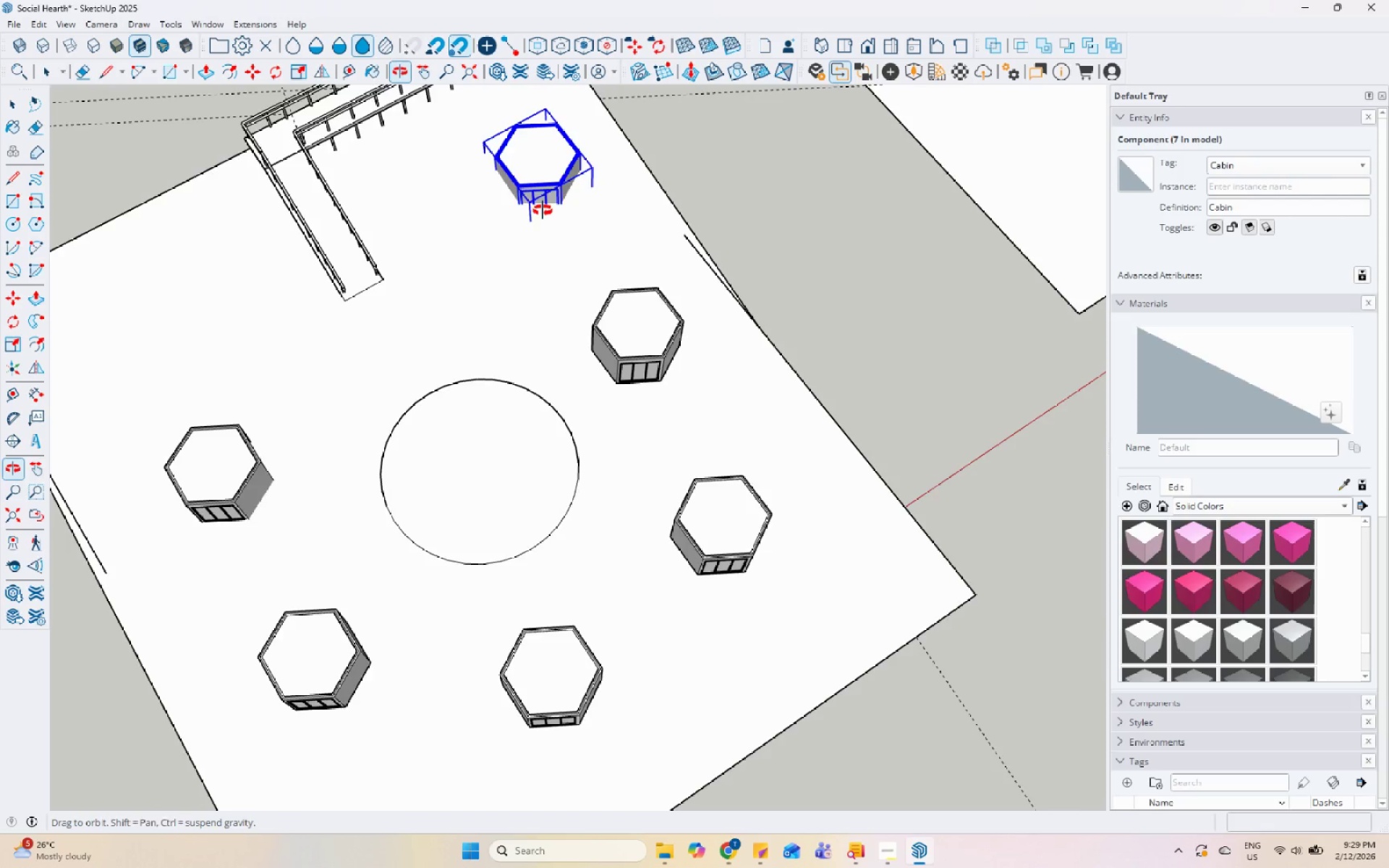 
key(M)
 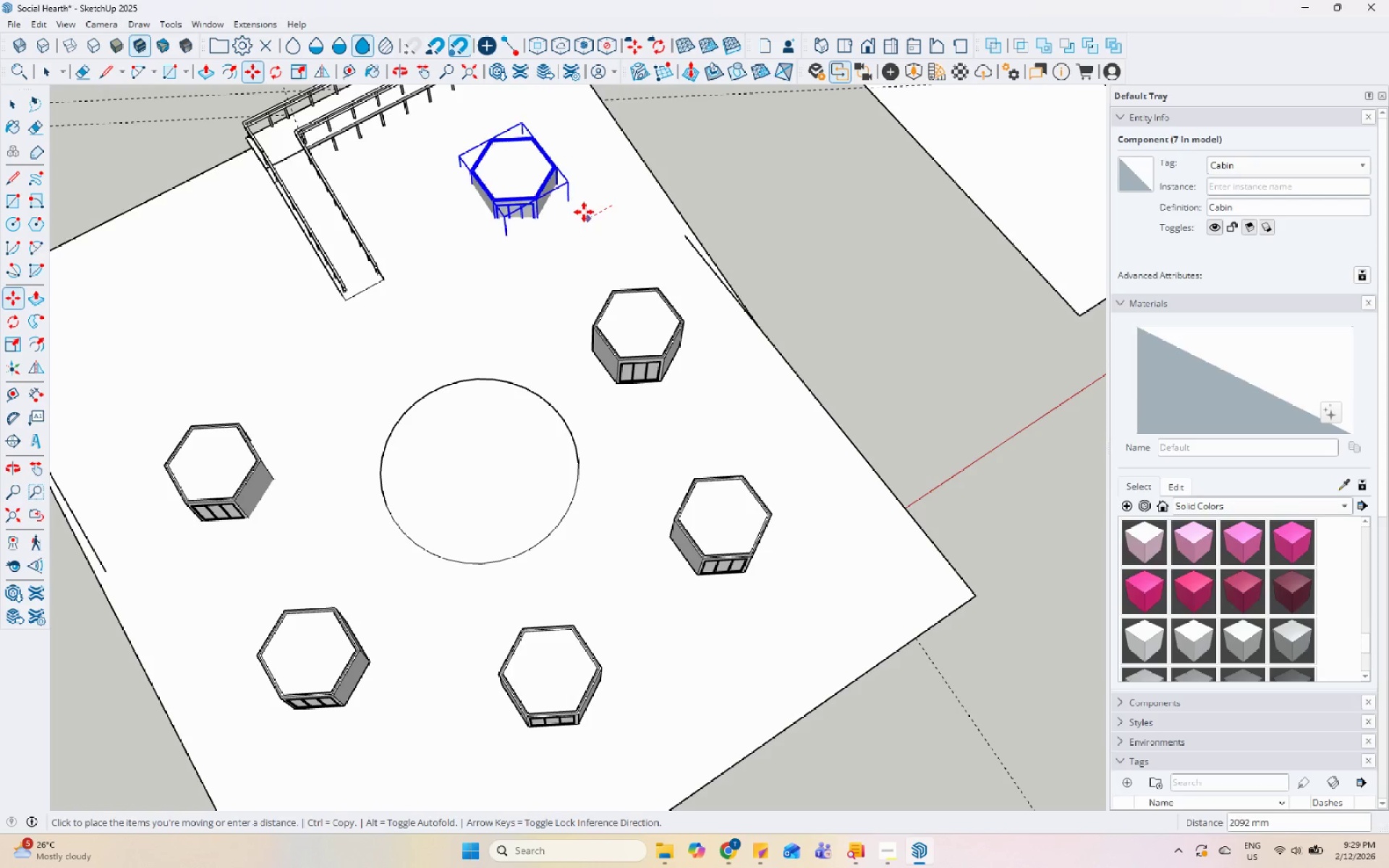 
left_click([574, 218])
 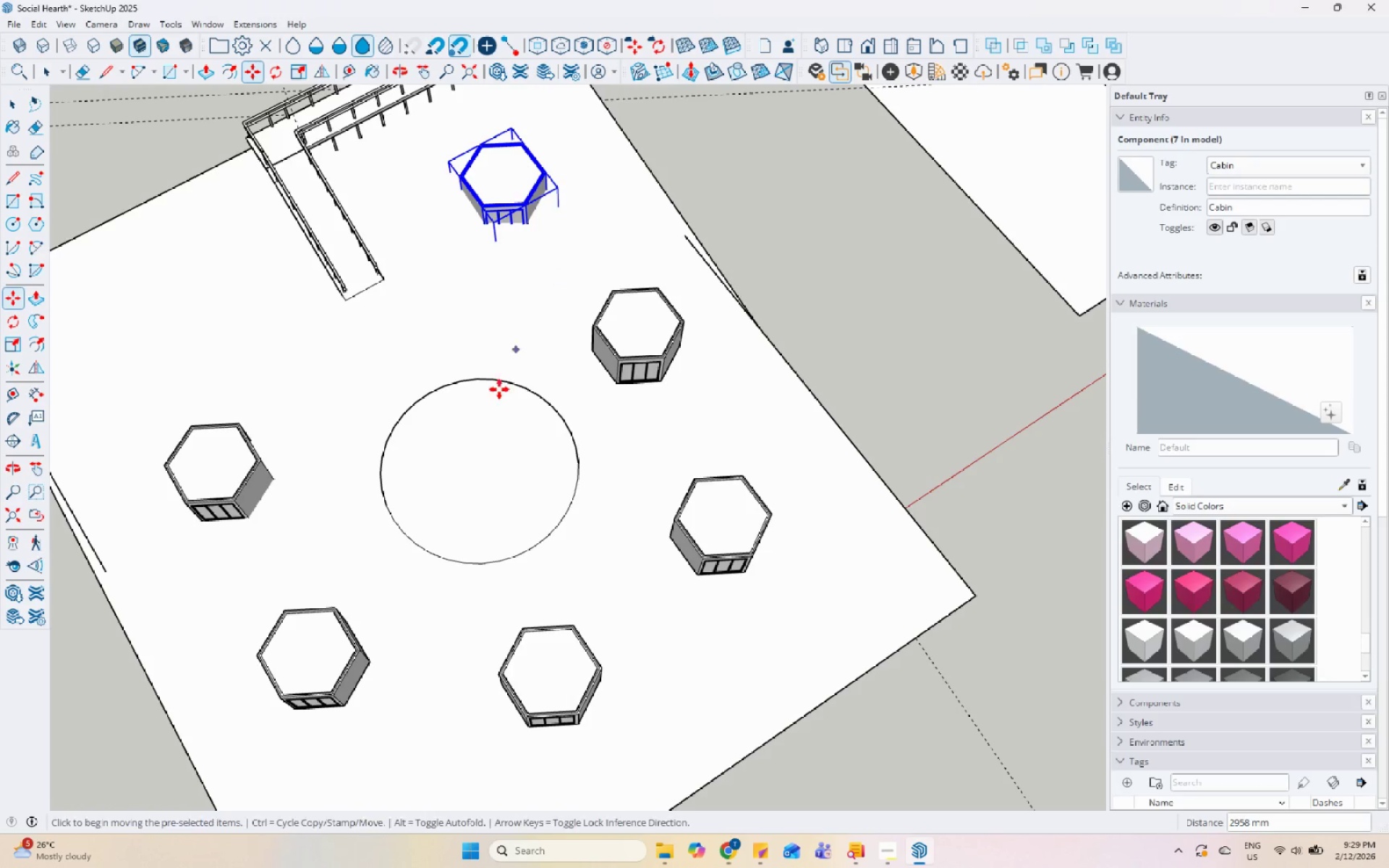 
key(Space)
 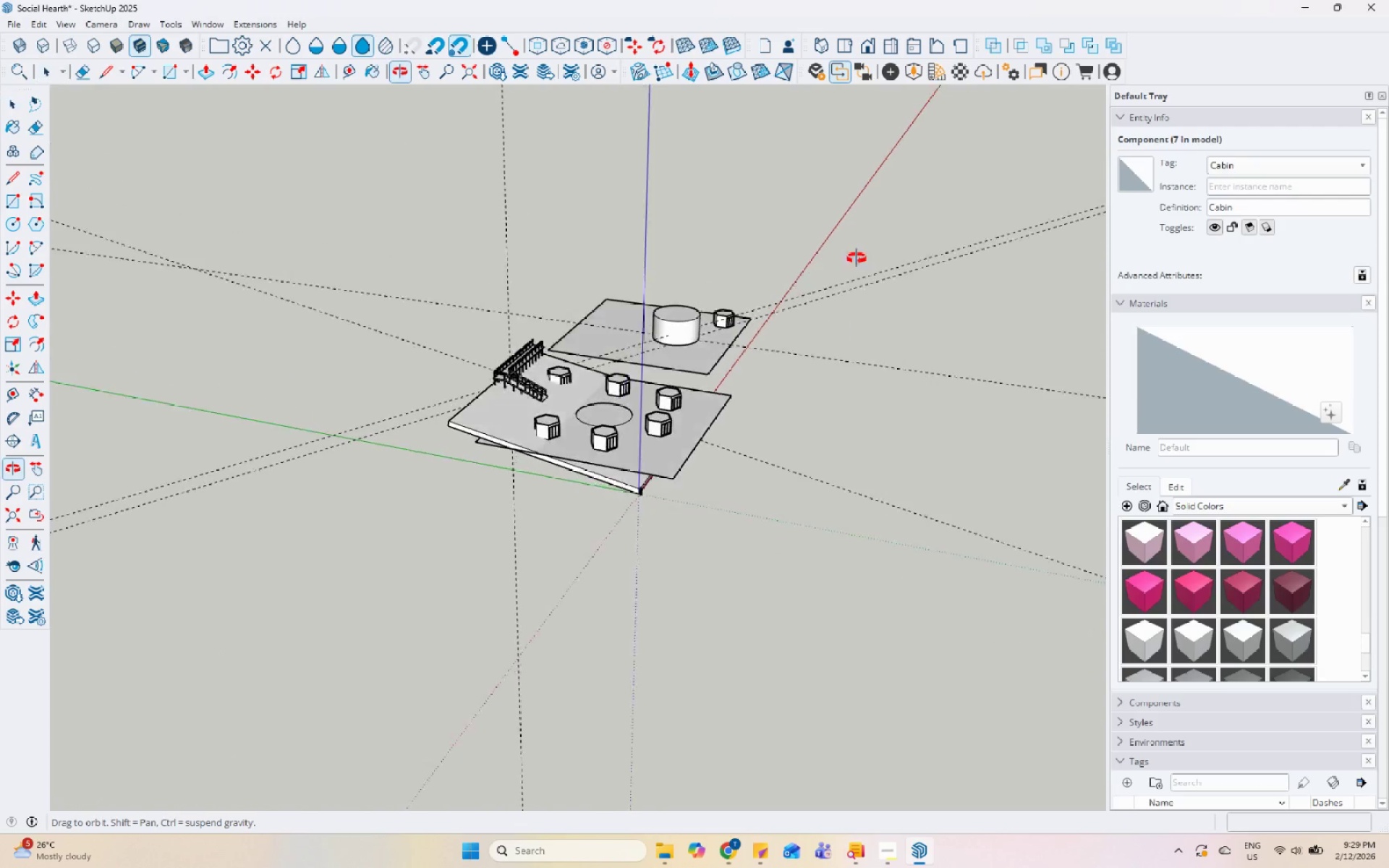 
scroll: coordinate [654, 463], scroll_direction: down, amount: 13.0
 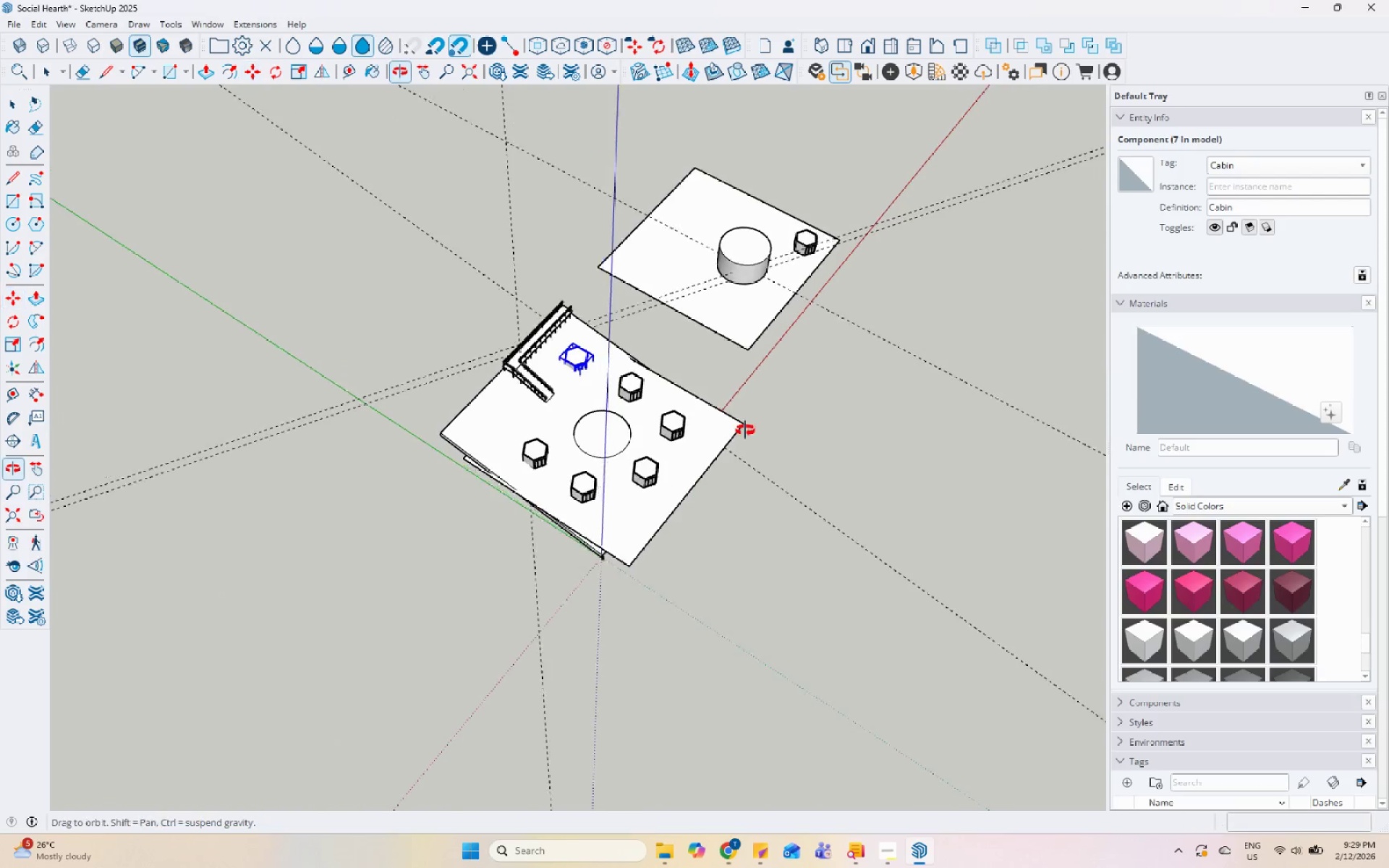 
left_click_drag(start_coordinate=[577, 592], to_coordinate=[577, 595])
 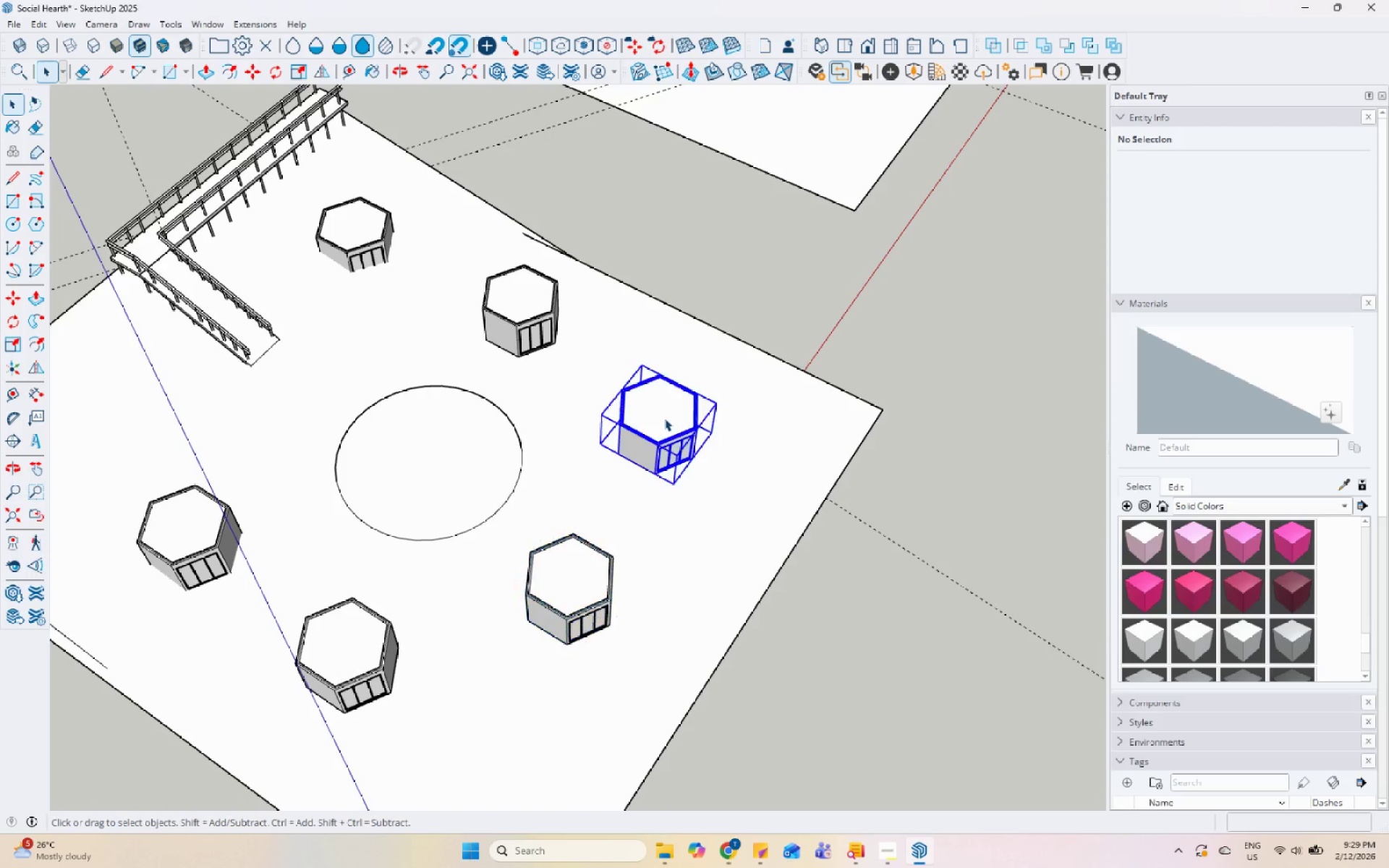 
scroll: coordinate [656, 416], scroll_direction: up, amount: 15.0
 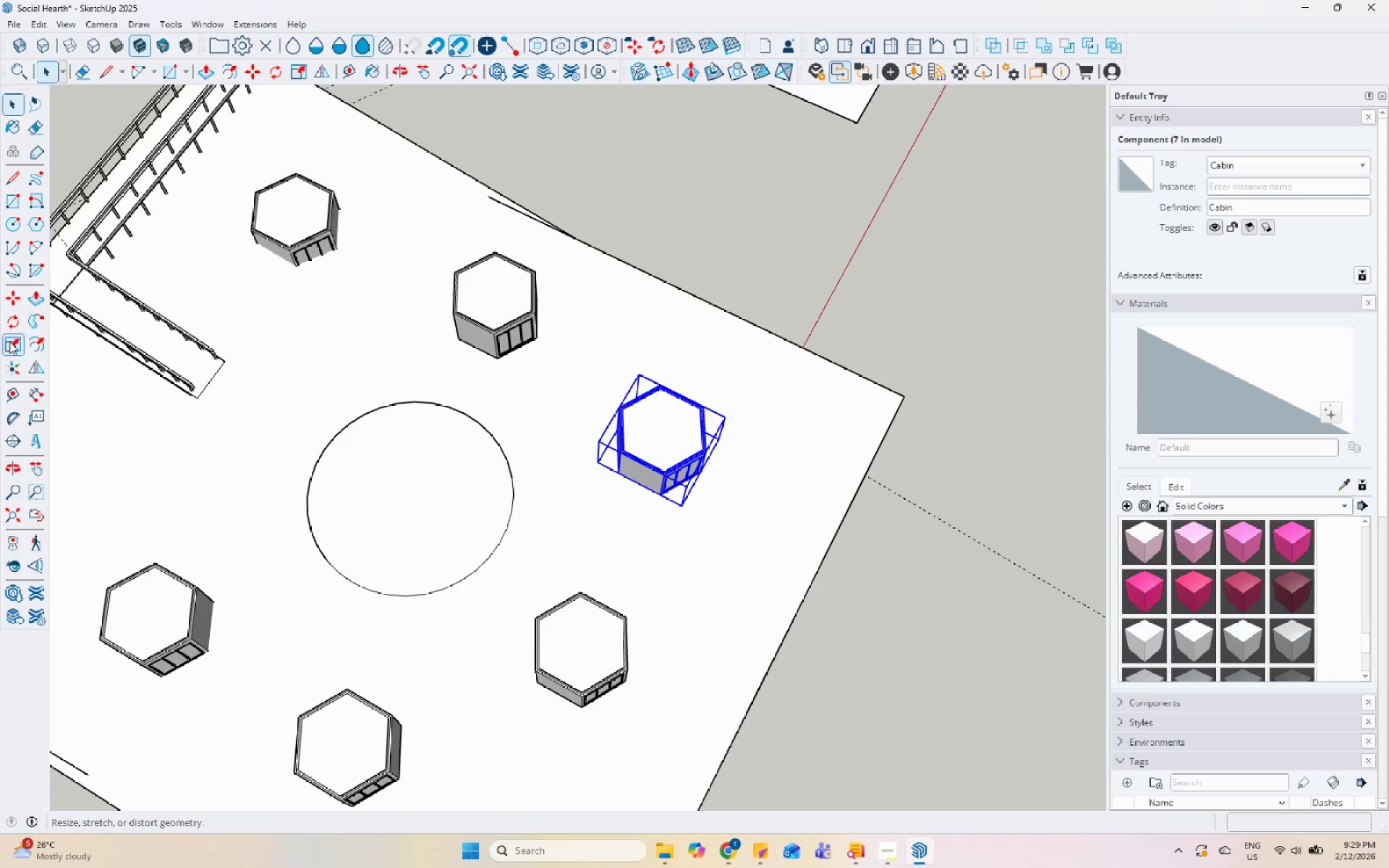 
left_click_drag(start_coordinate=[11, 326], to_coordinate=[15, 326])
 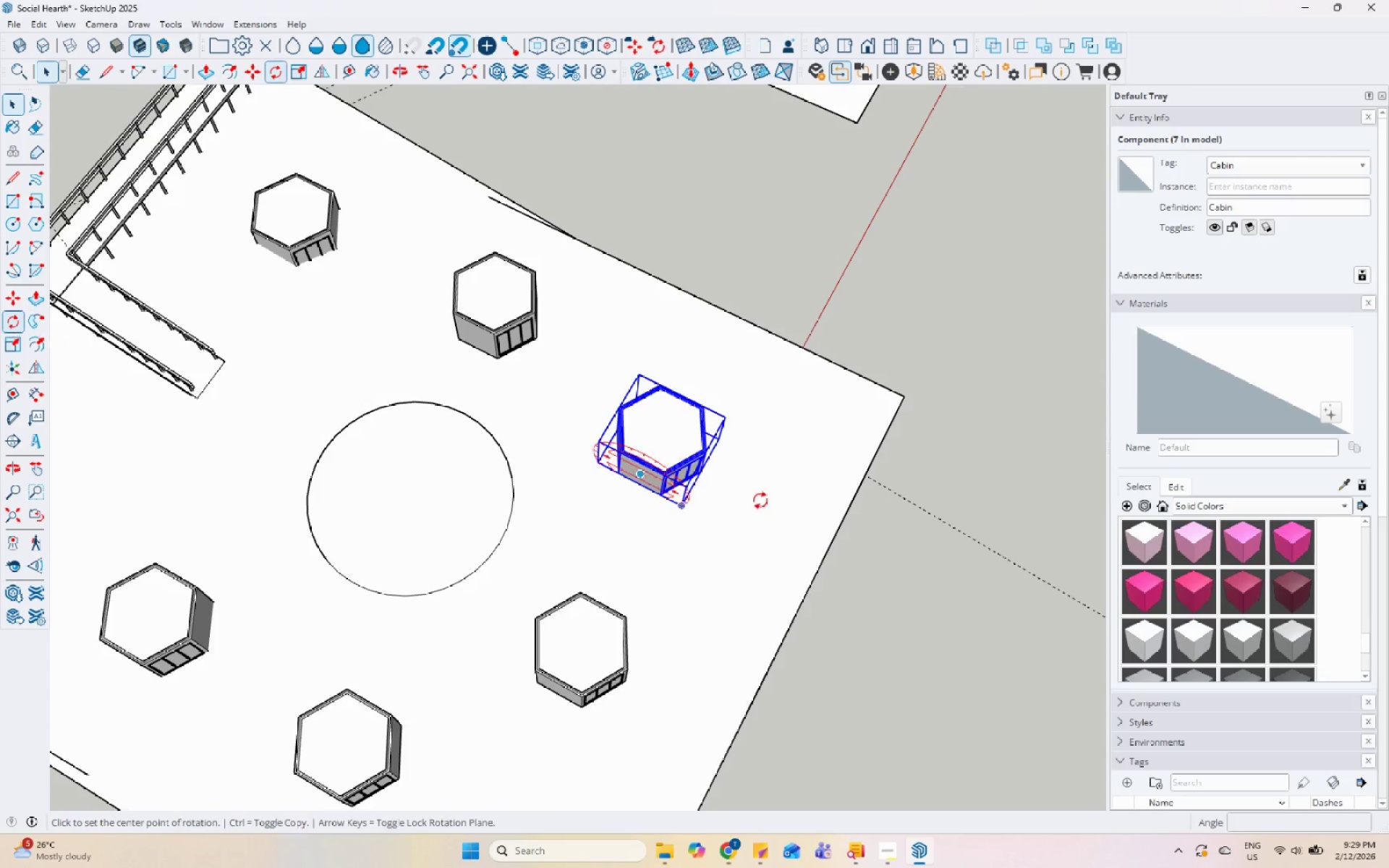 
scroll: coordinate [628, 453], scroll_direction: up, amount: 10.0
 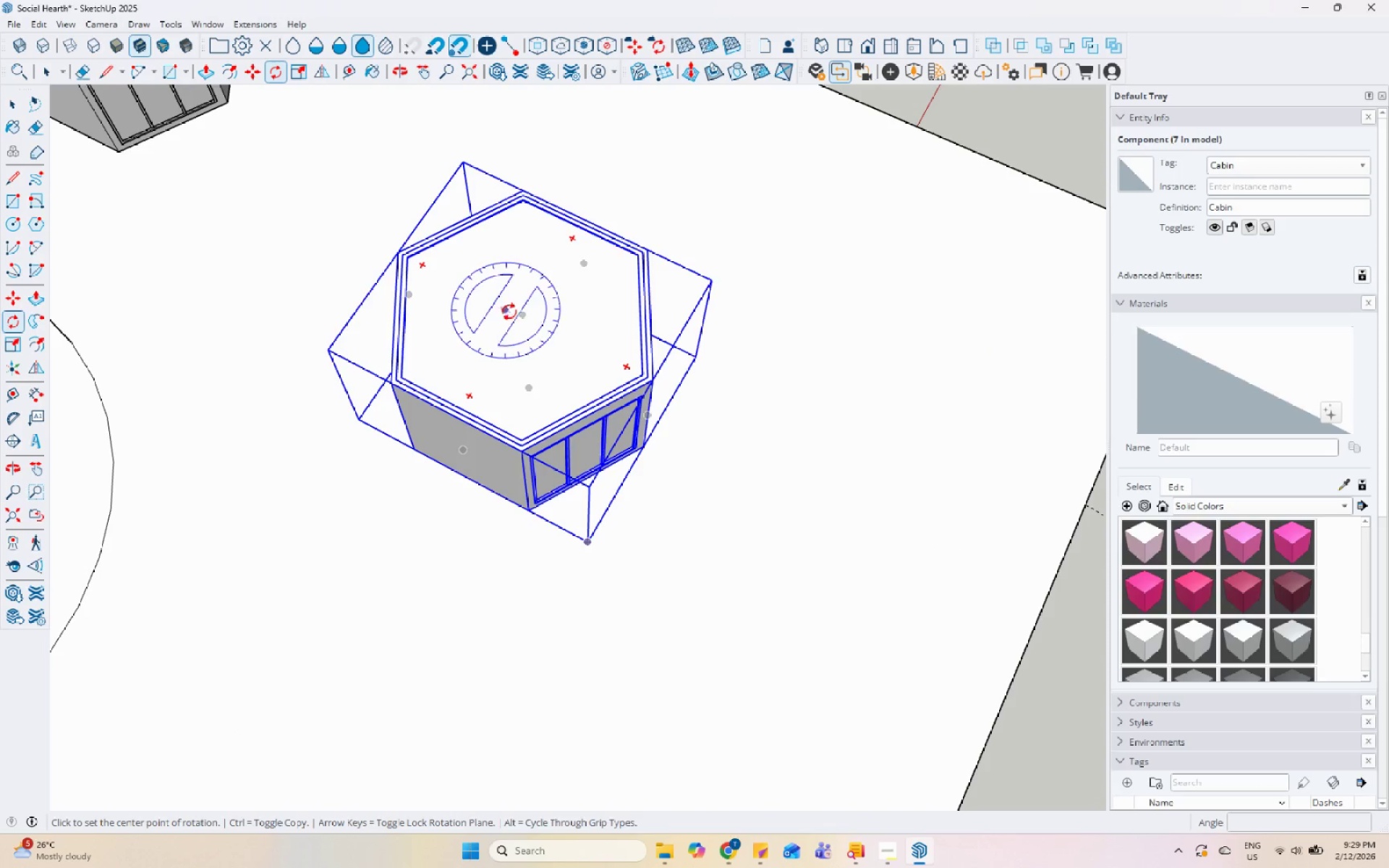 
left_click([527, 334])
 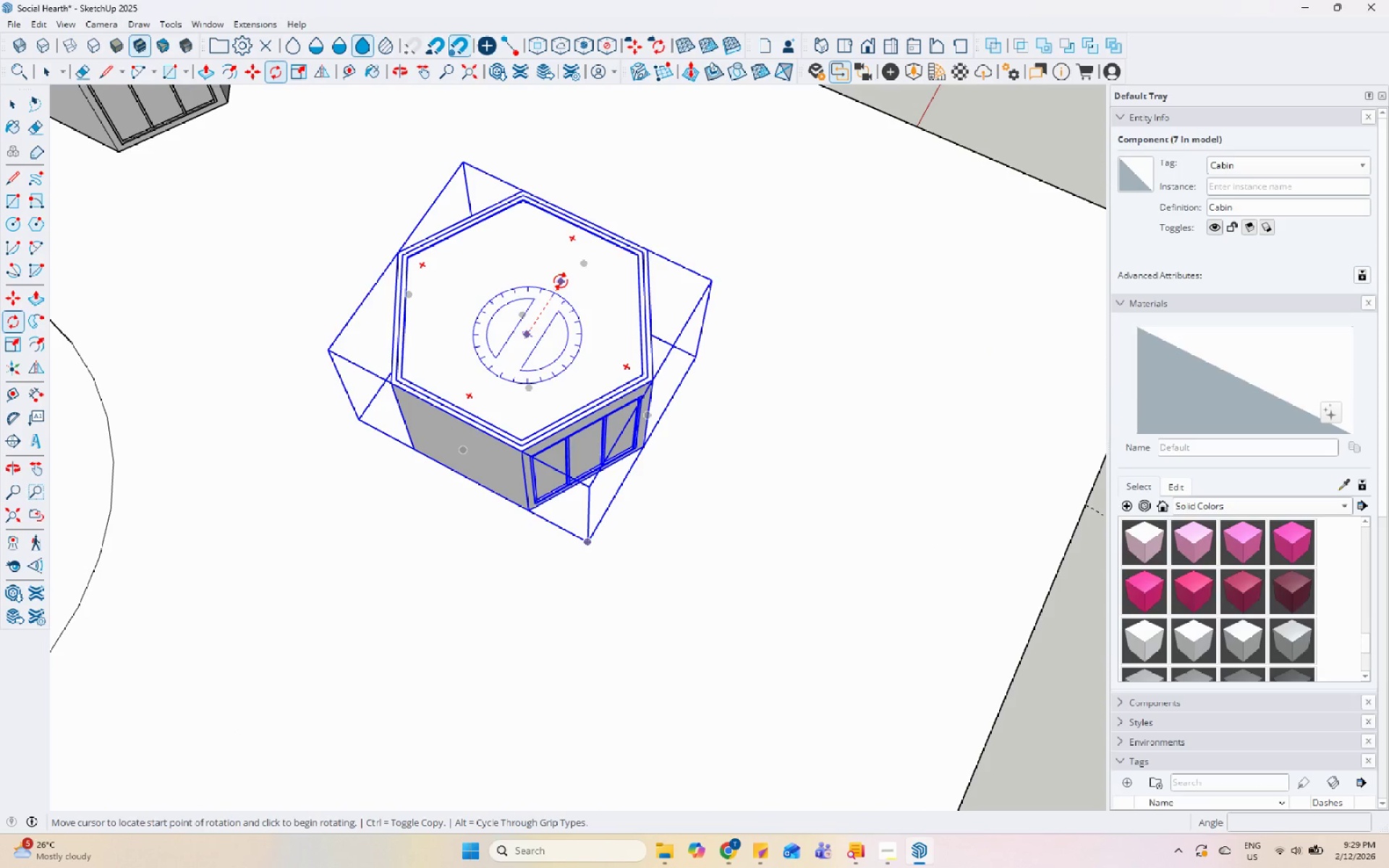 
key(Escape)
 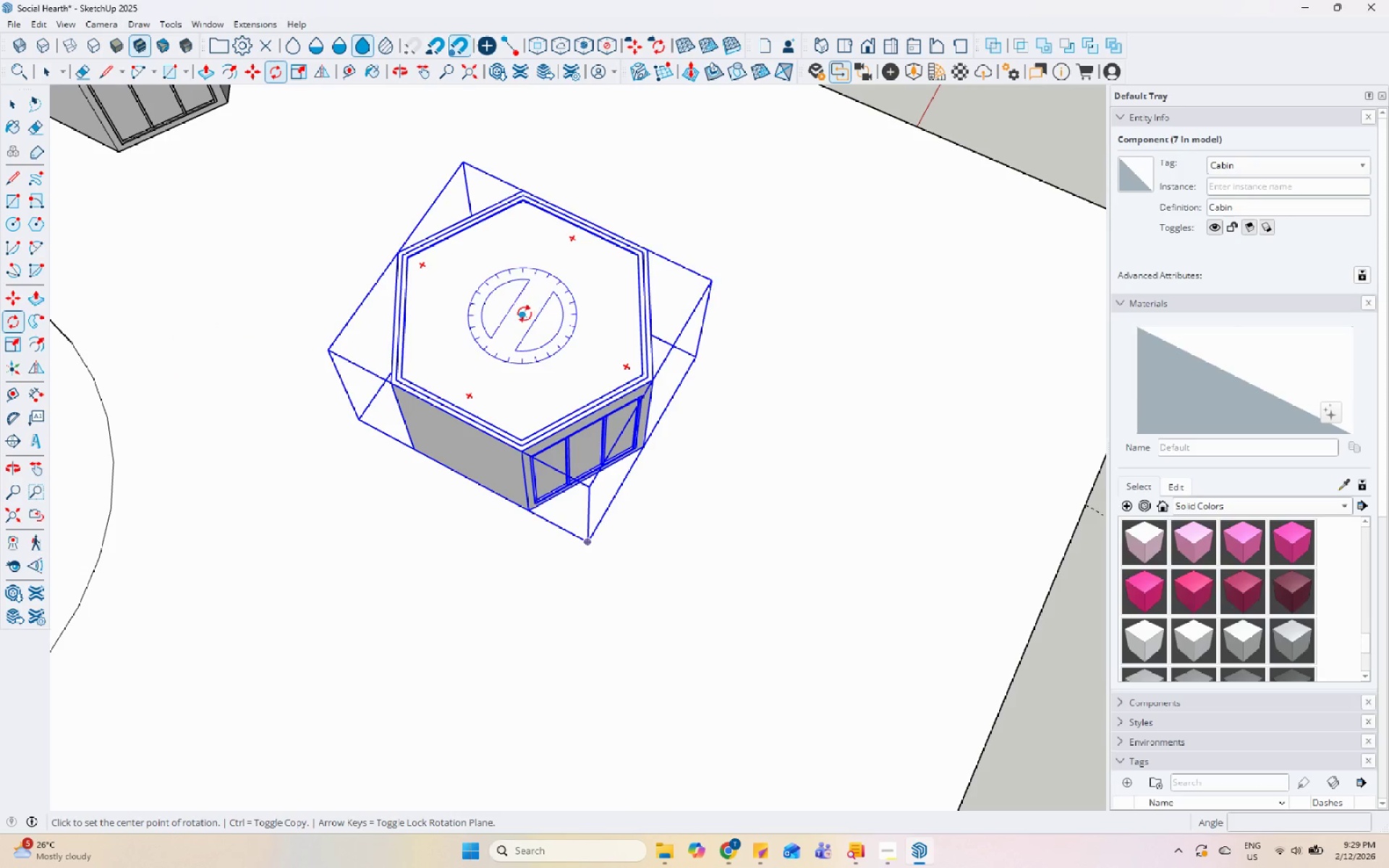 
double_click([541, 289])
 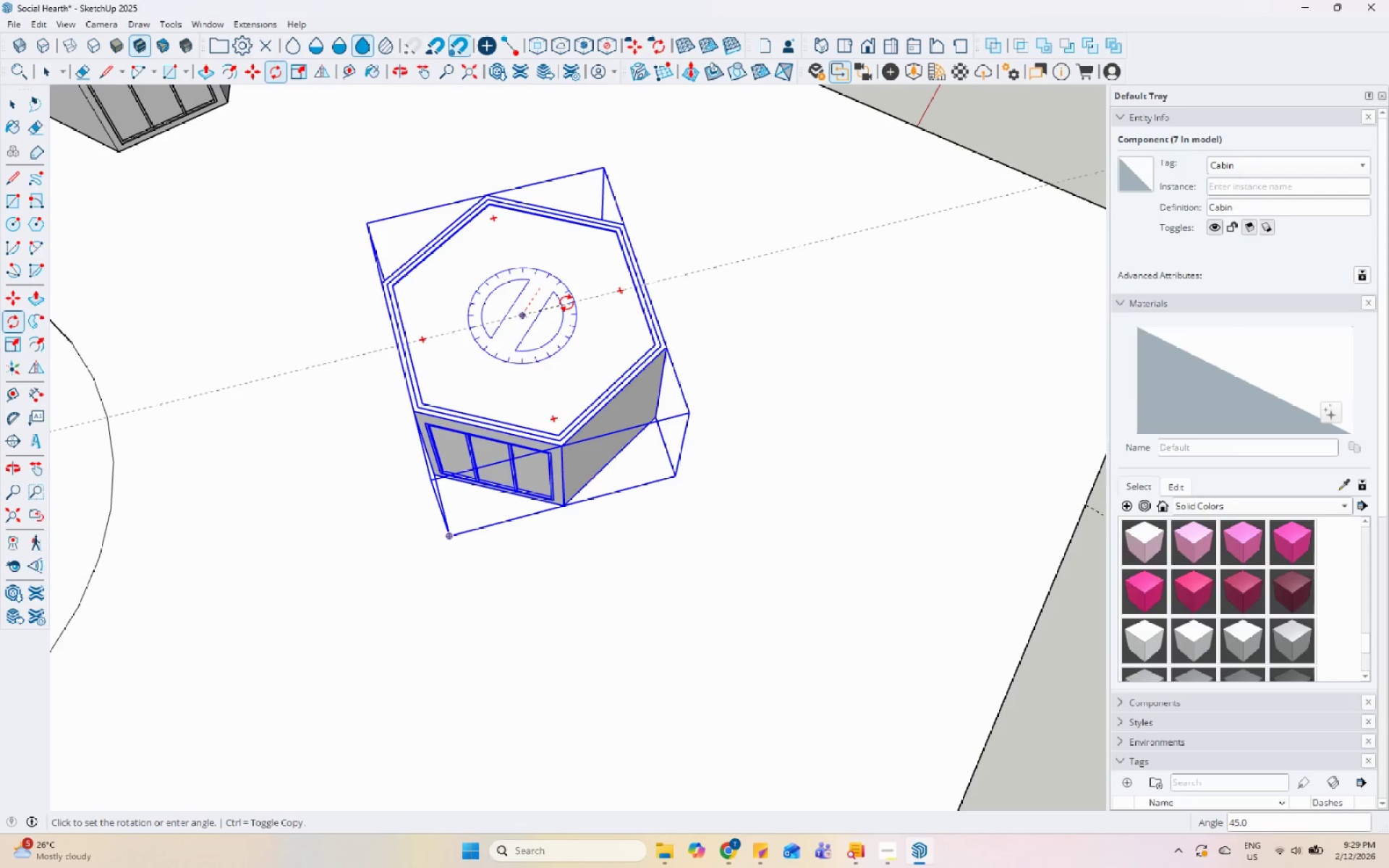 
left_click([566, 303])
 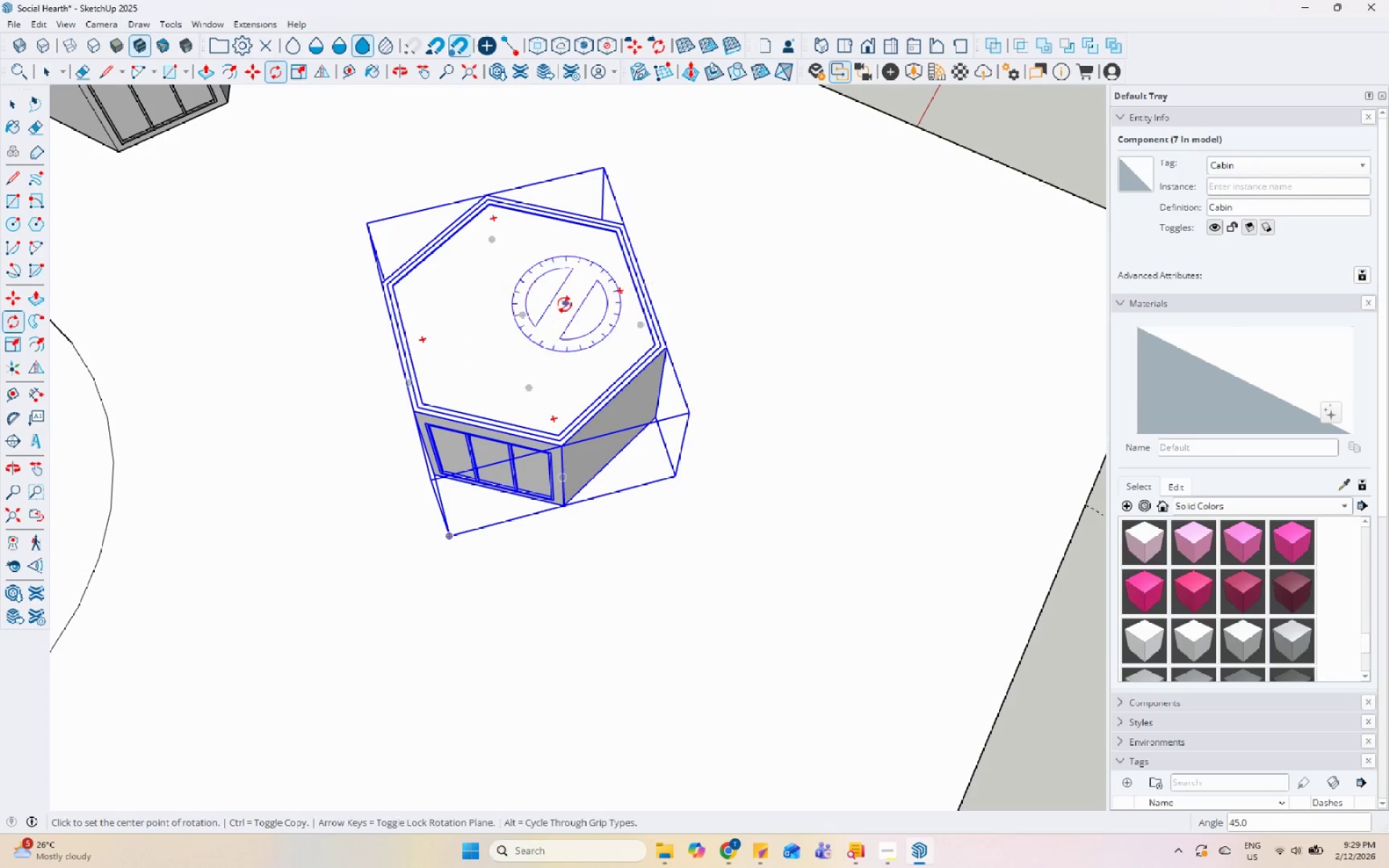 
scroll: coordinate [568, 385], scroll_direction: down, amount: 13.0
 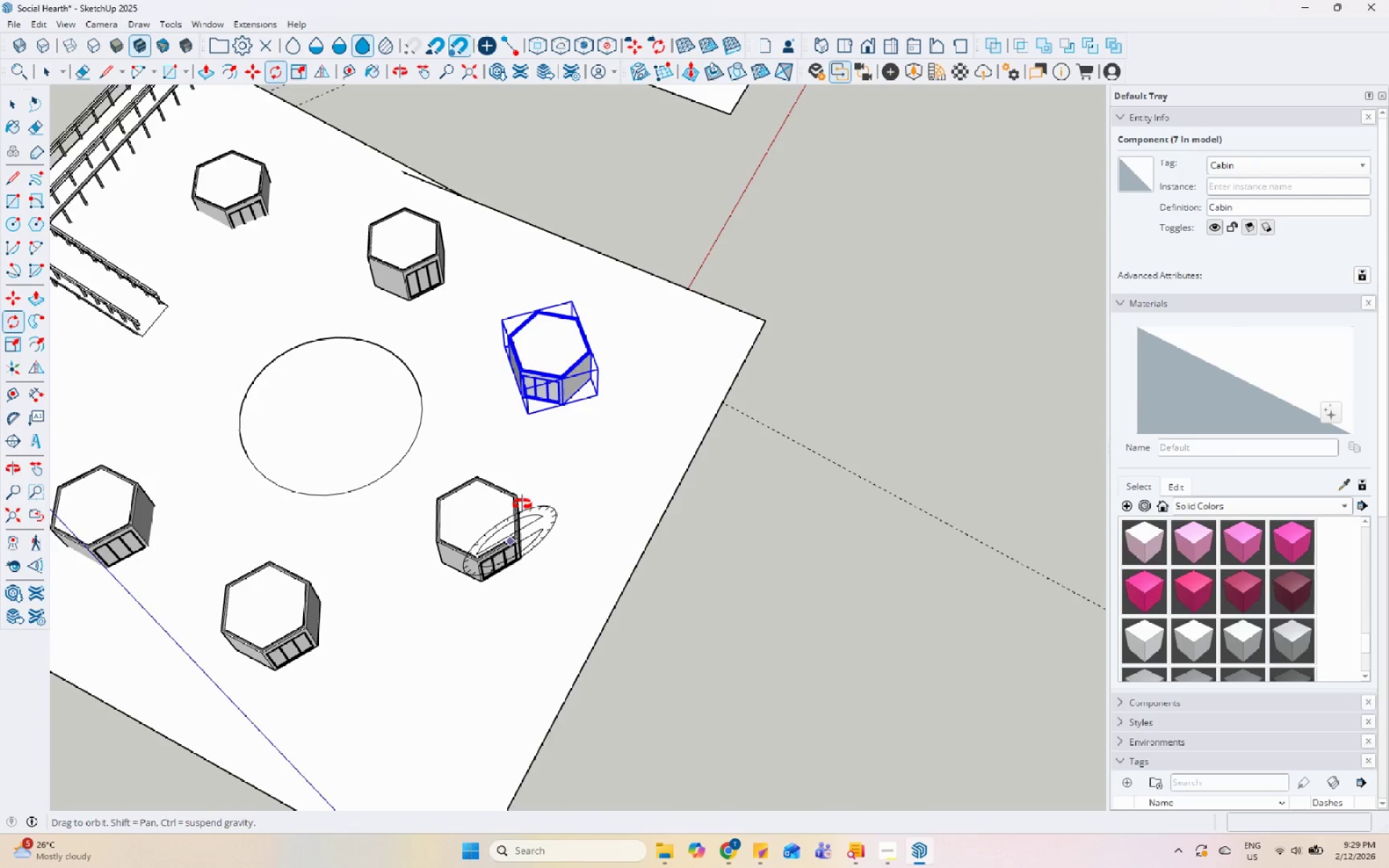 
key(Space)
 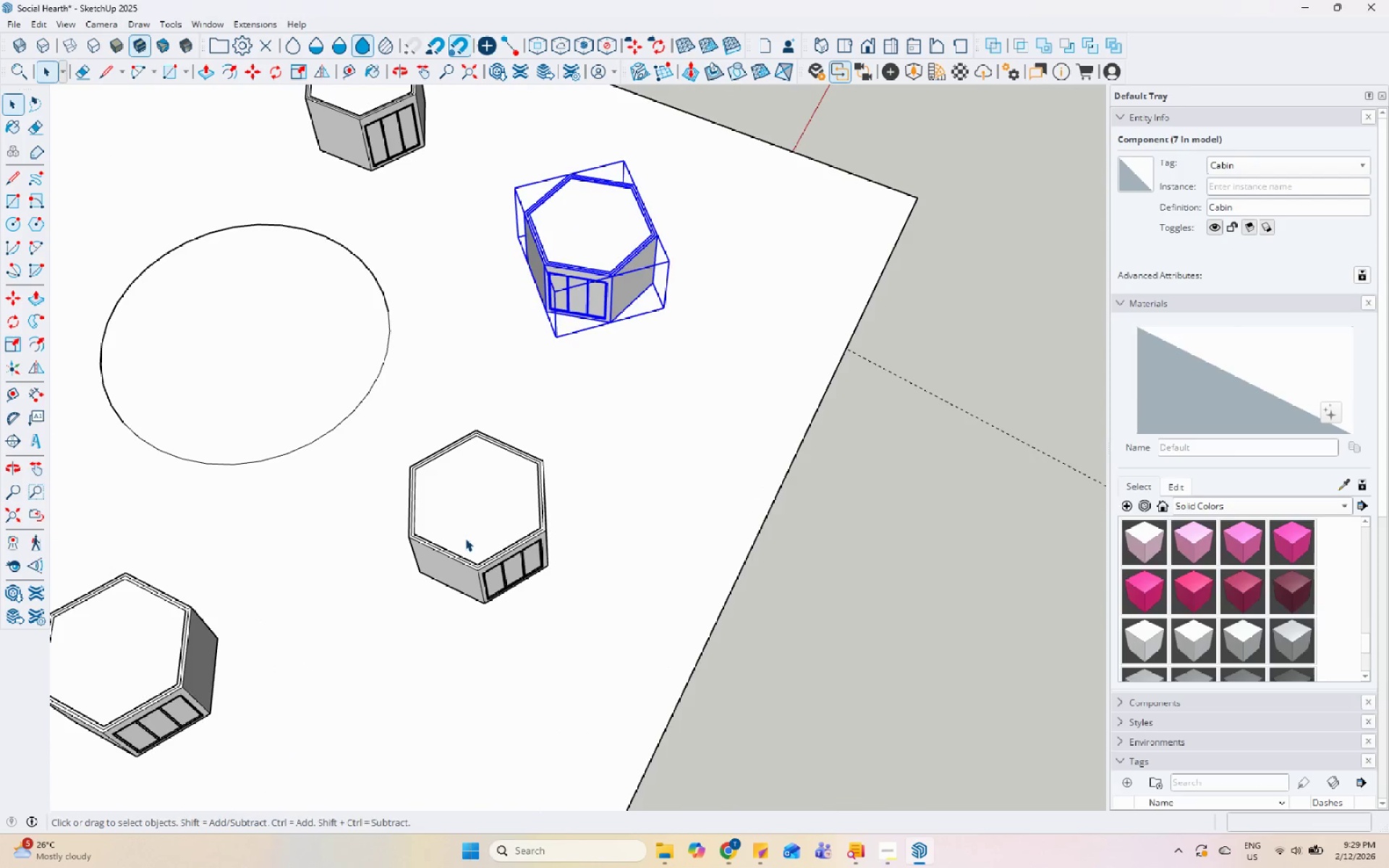 
left_click([475, 482])
 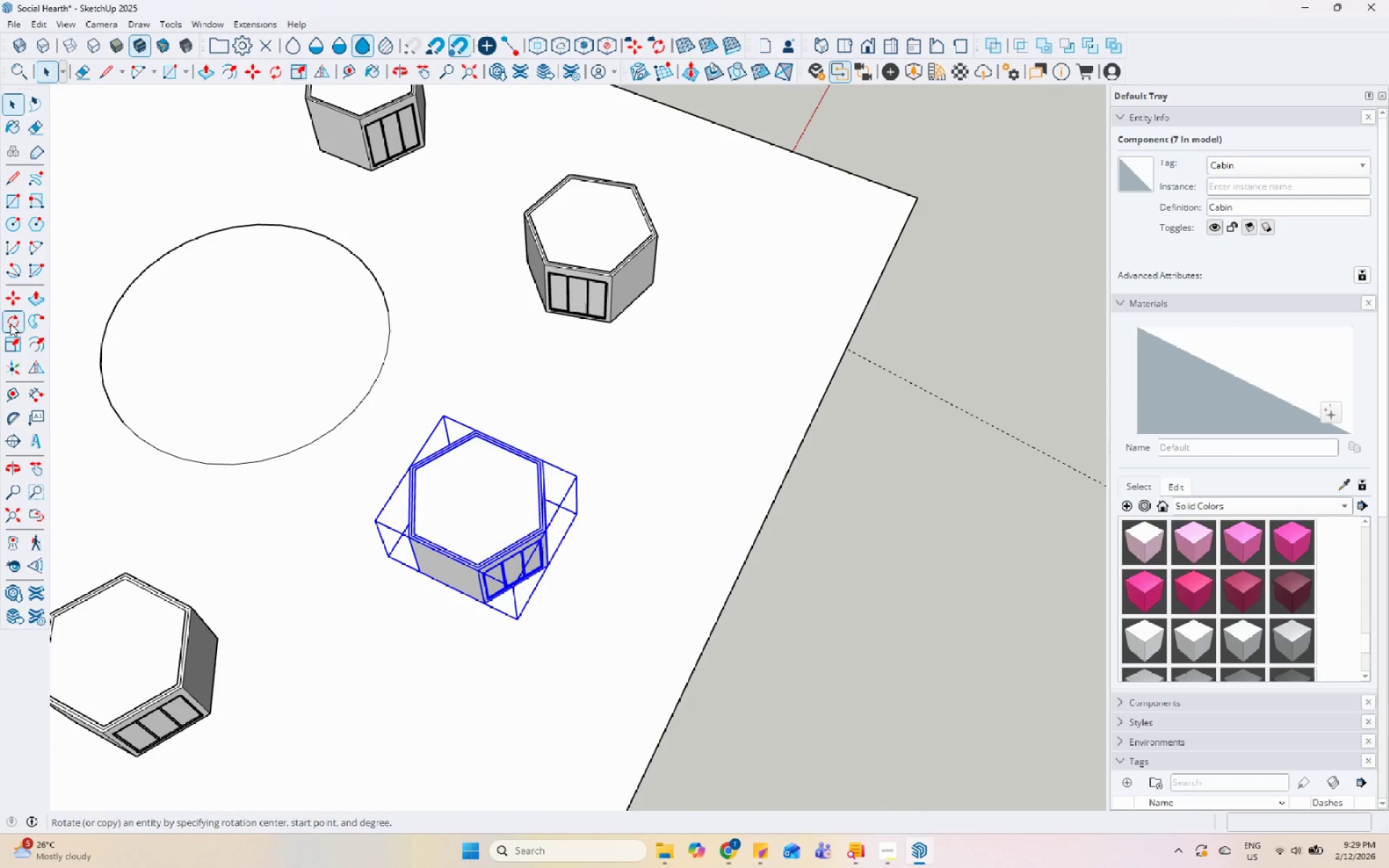 
scroll: coordinate [488, 534], scroll_direction: up, amount: 7.0
 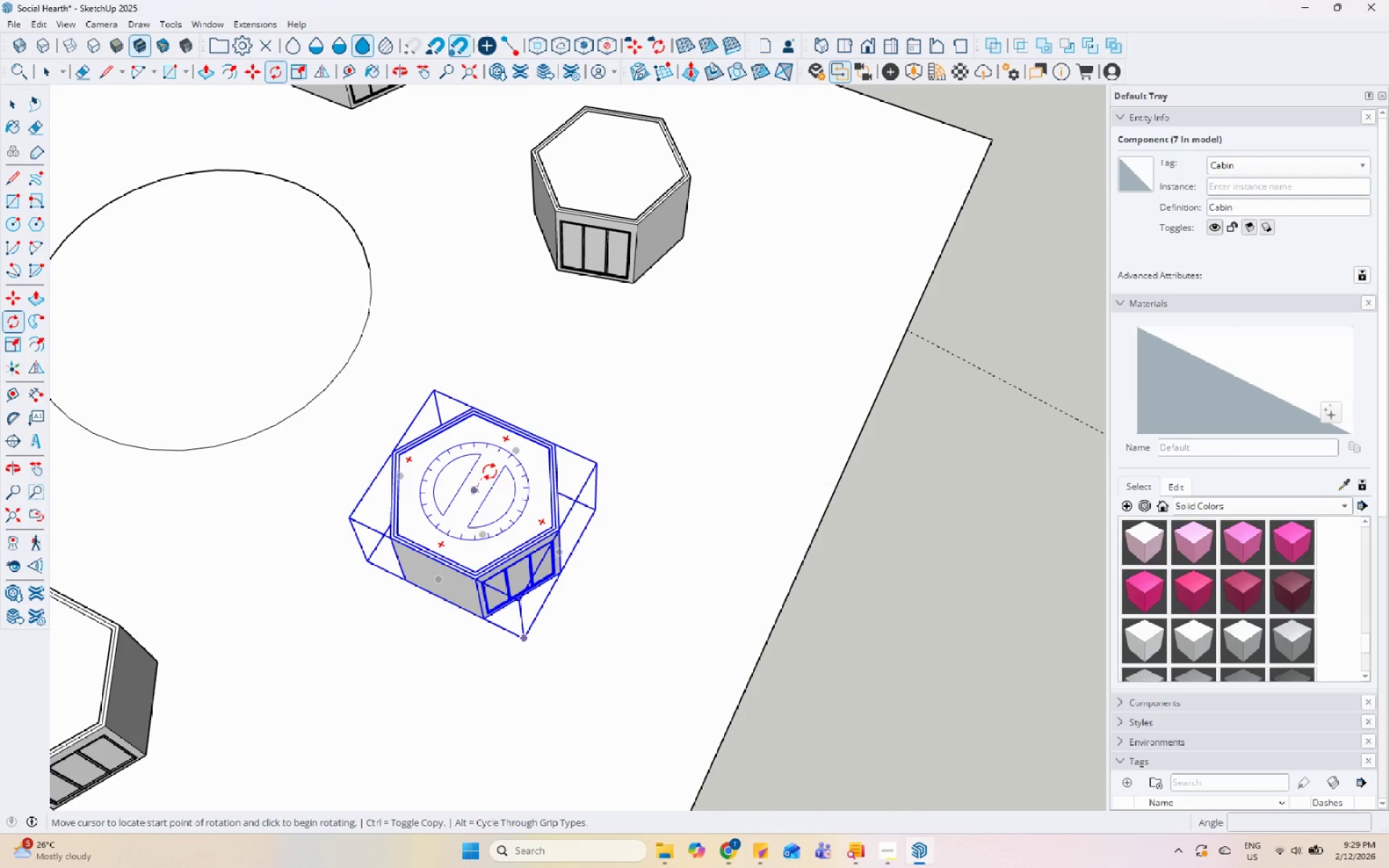 
double_click([495, 465])
 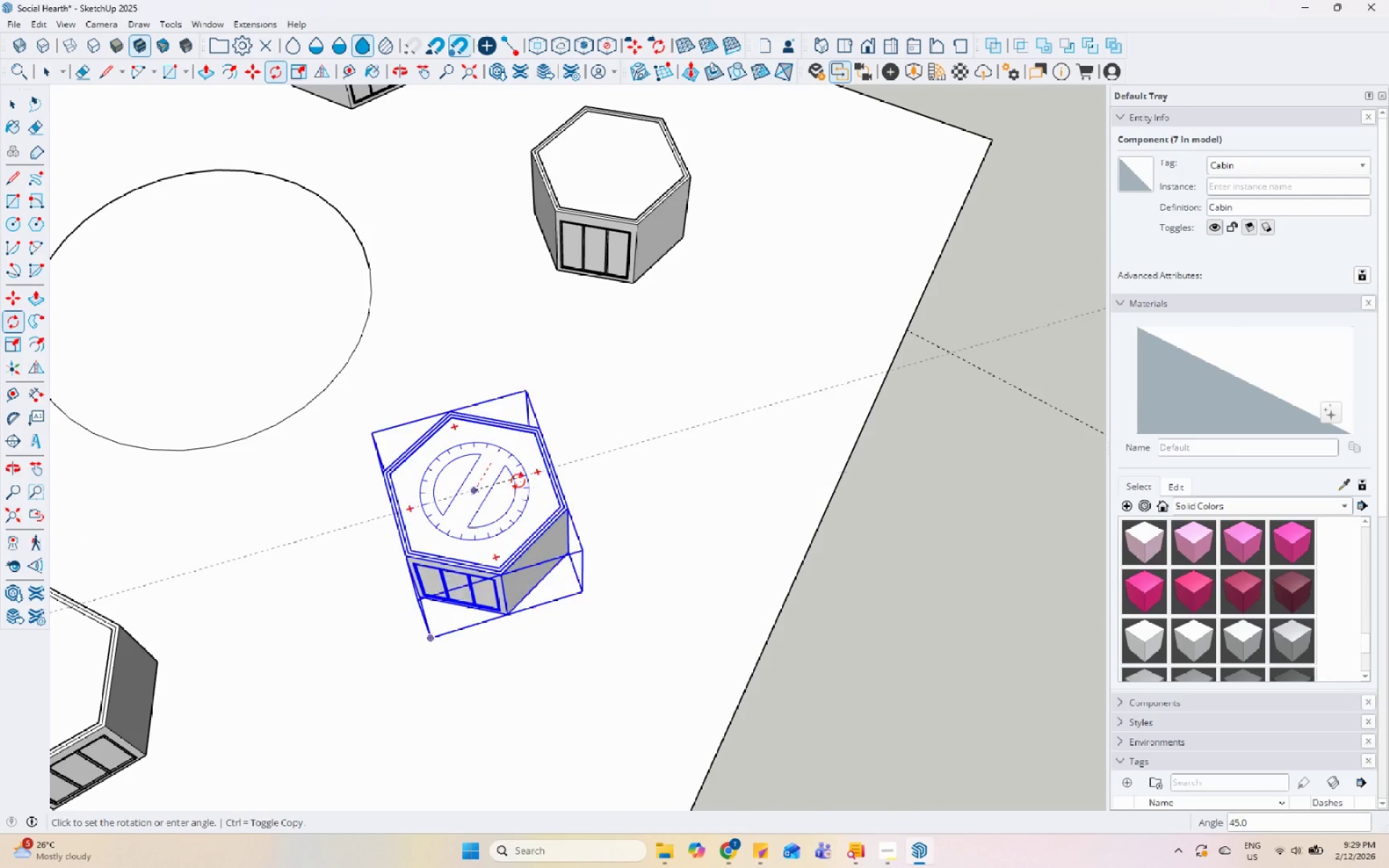 
left_click([516, 476])
 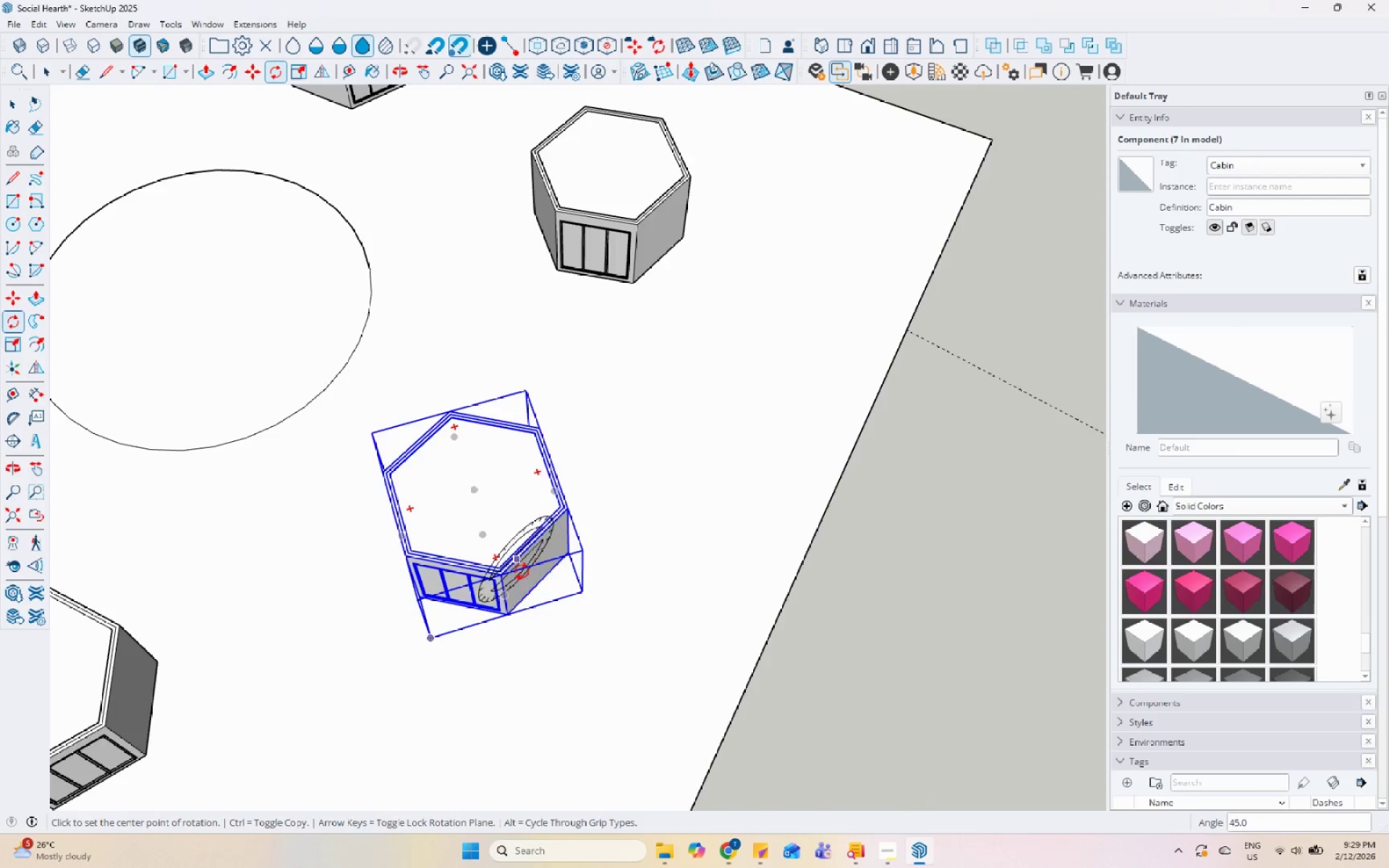 
scroll: coordinate [501, 559], scroll_direction: down, amount: 11.0
 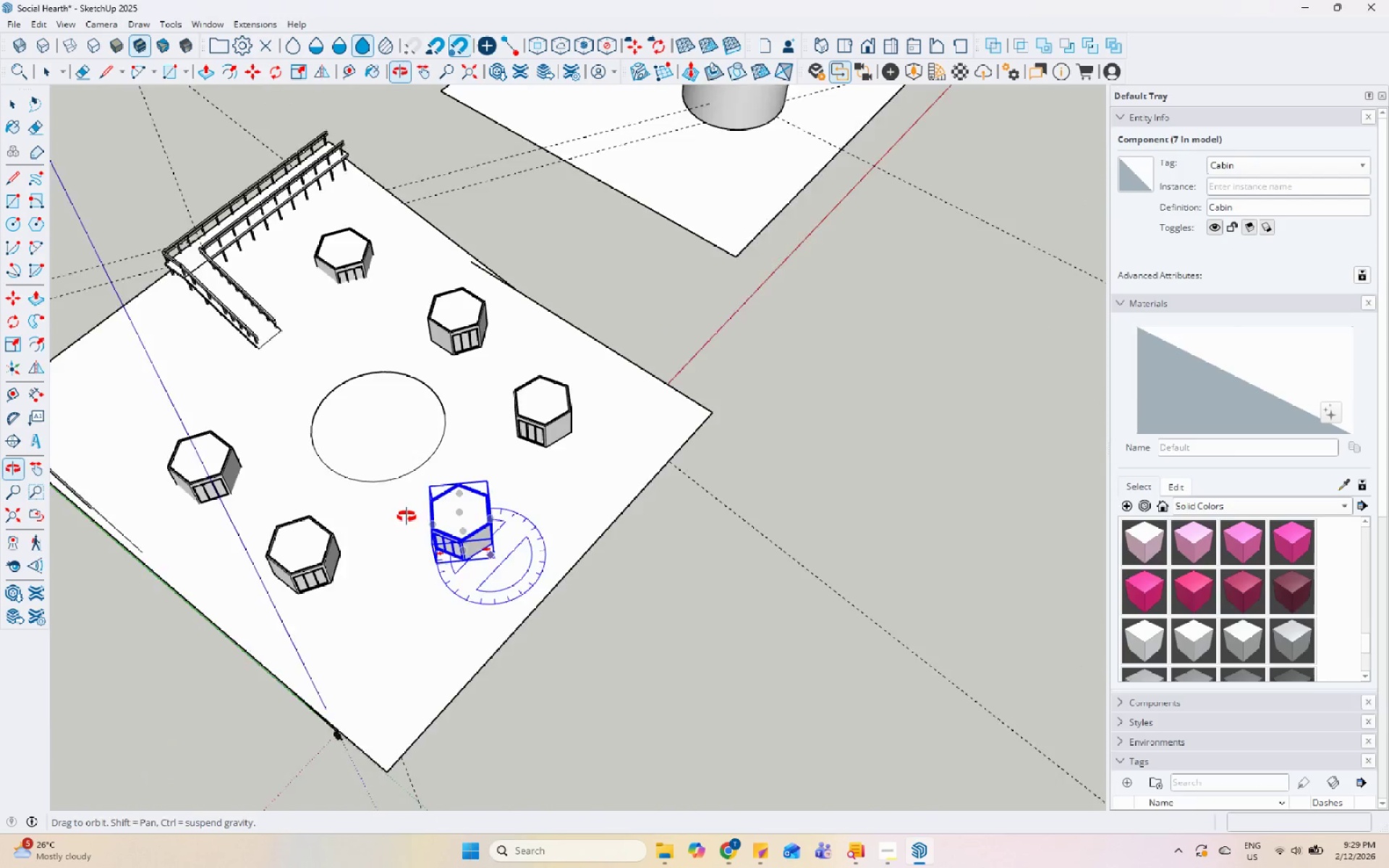 
key(Space)
 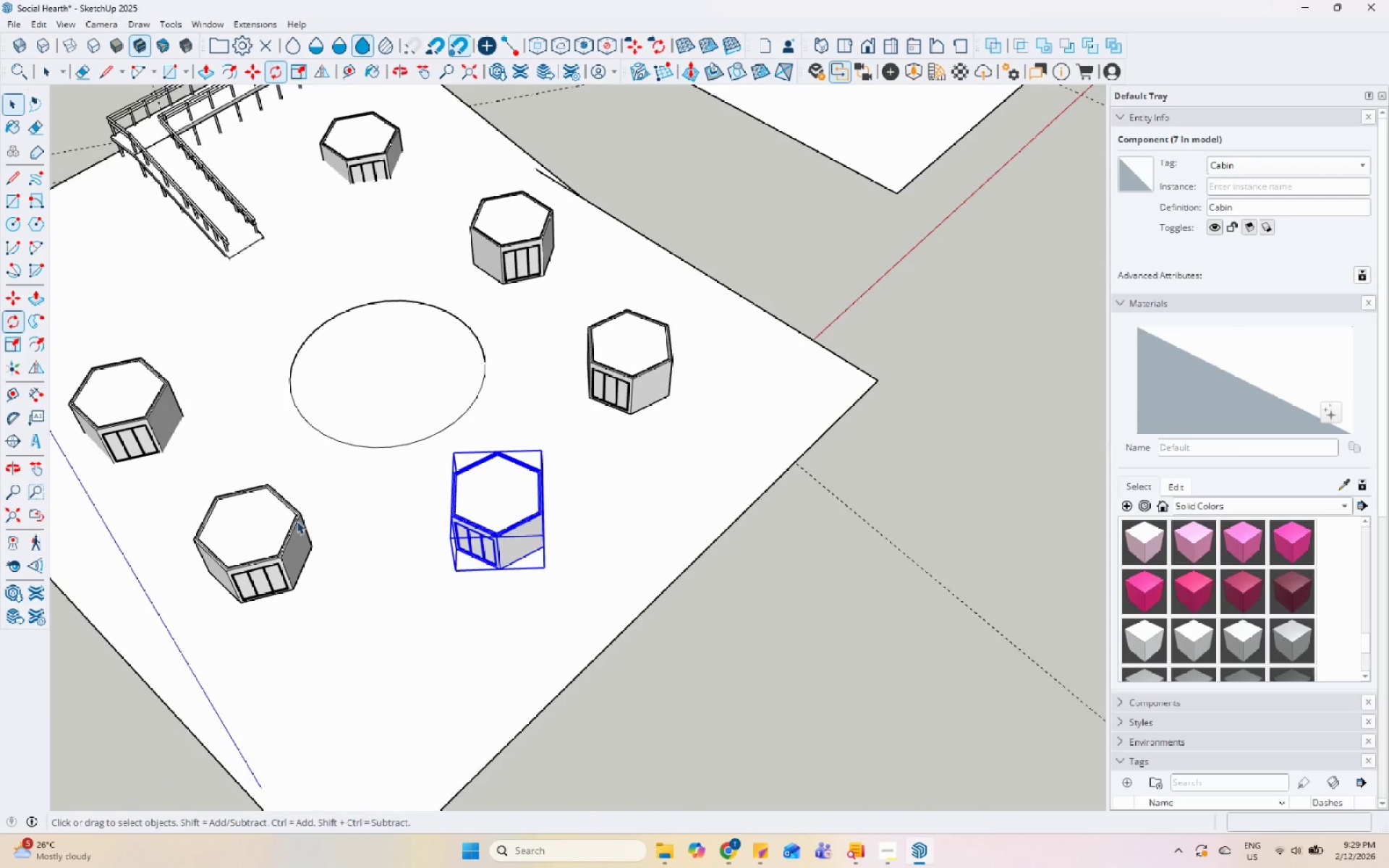 
left_click([270, 523])
 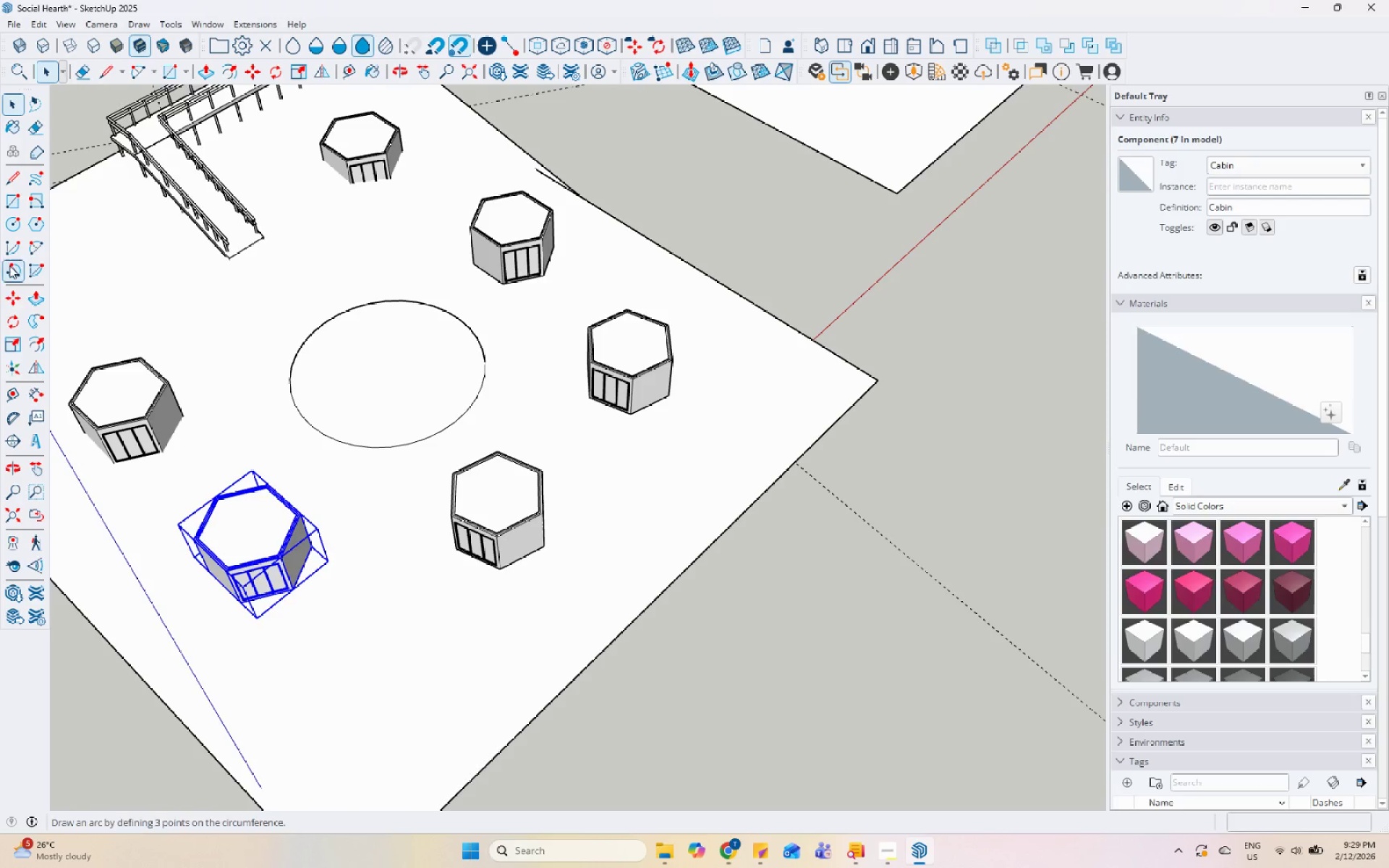 
scroll: coordinate [349, 506], scroll_direction: up, amount: 4.0
 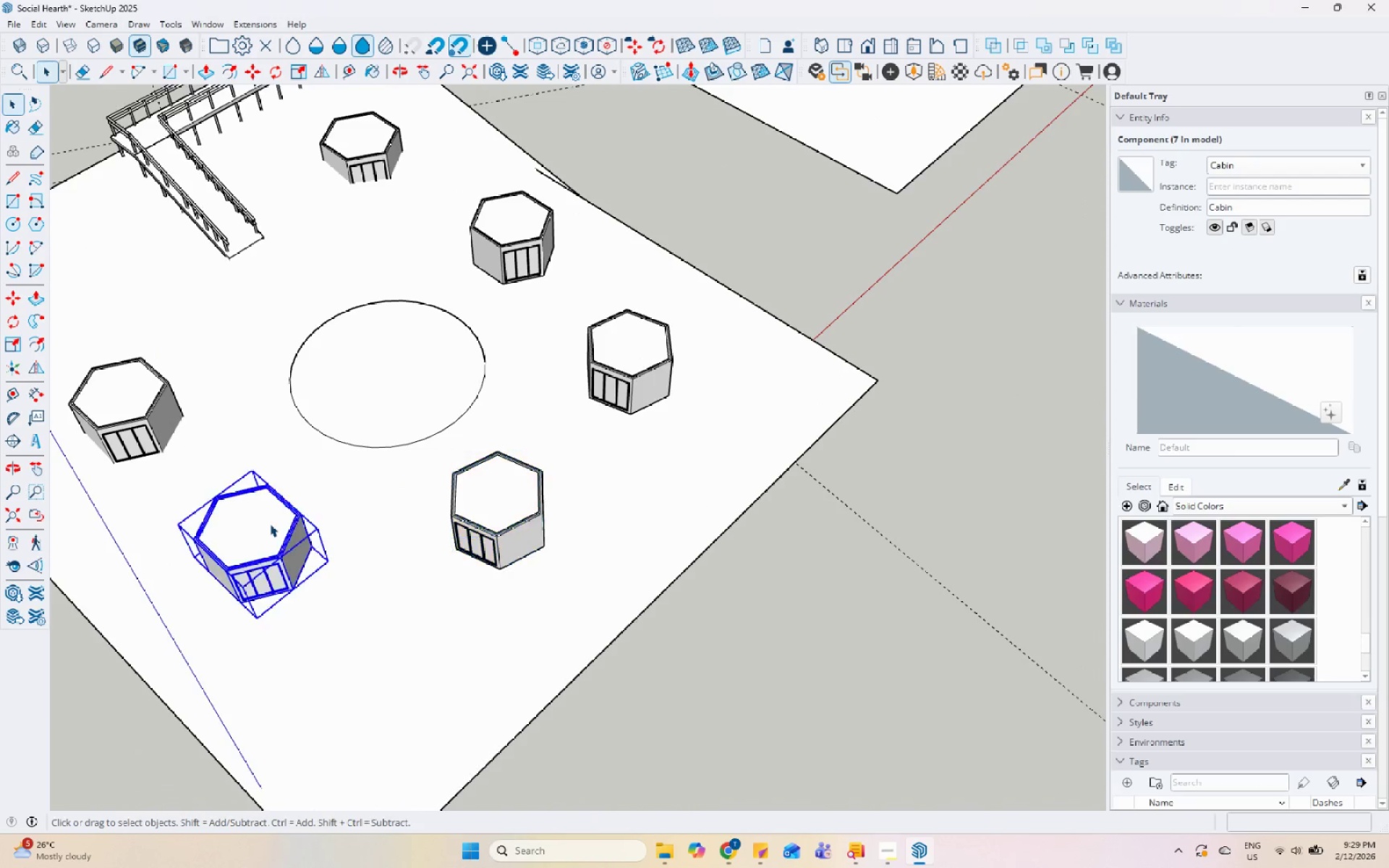 
left_click([9, 314])
 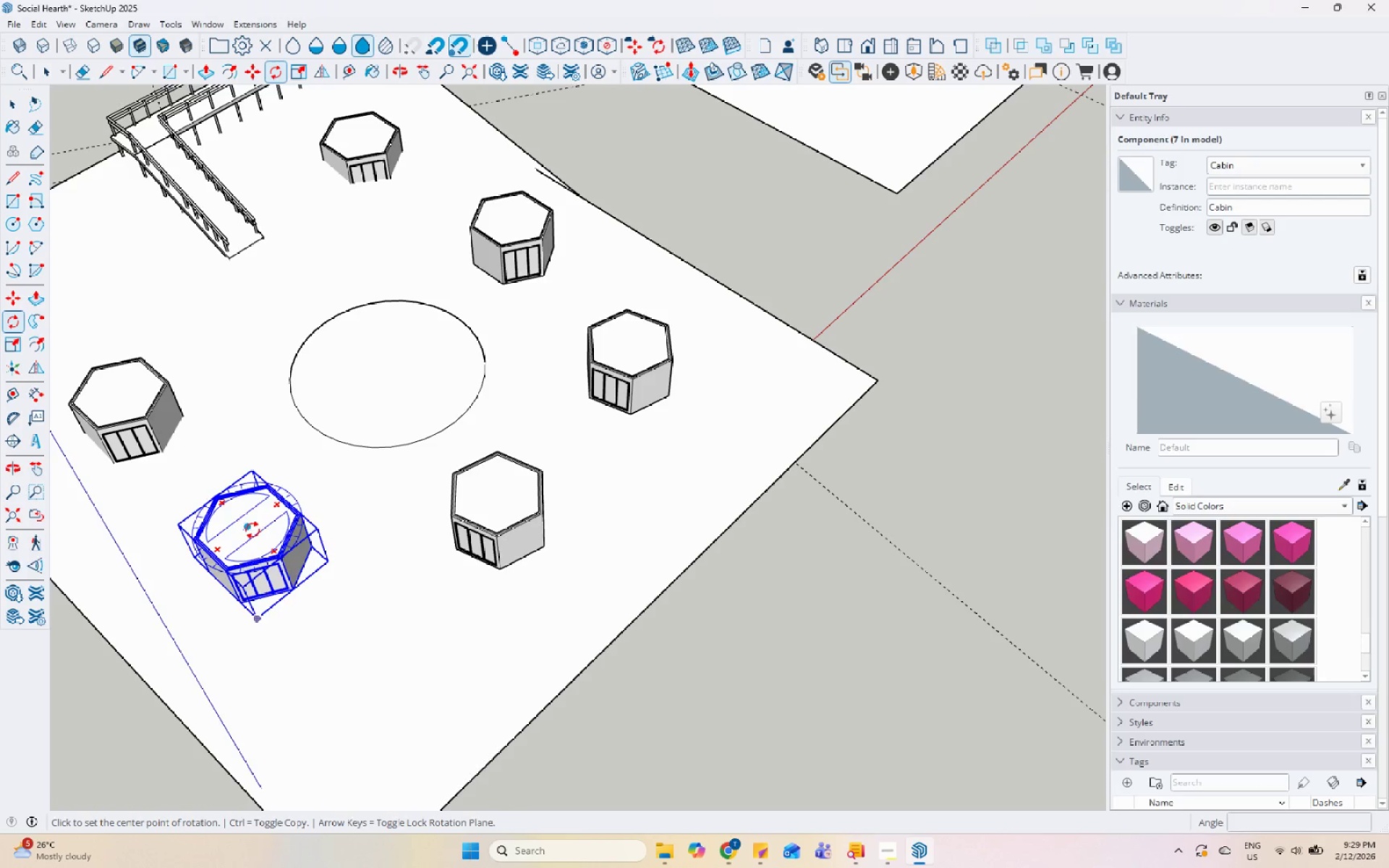 
left_click([252, 529])
 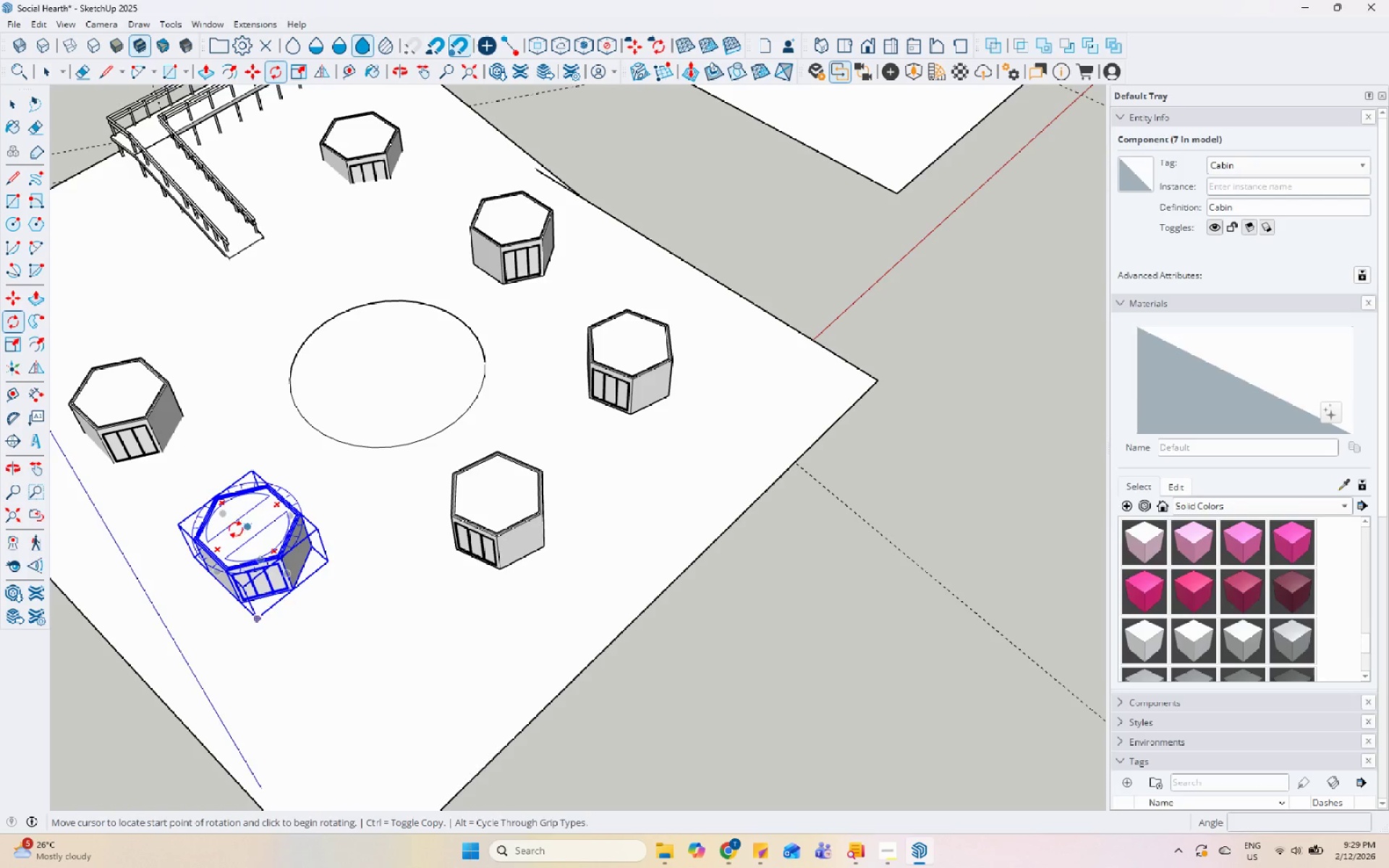 
left_click([229, 535])
 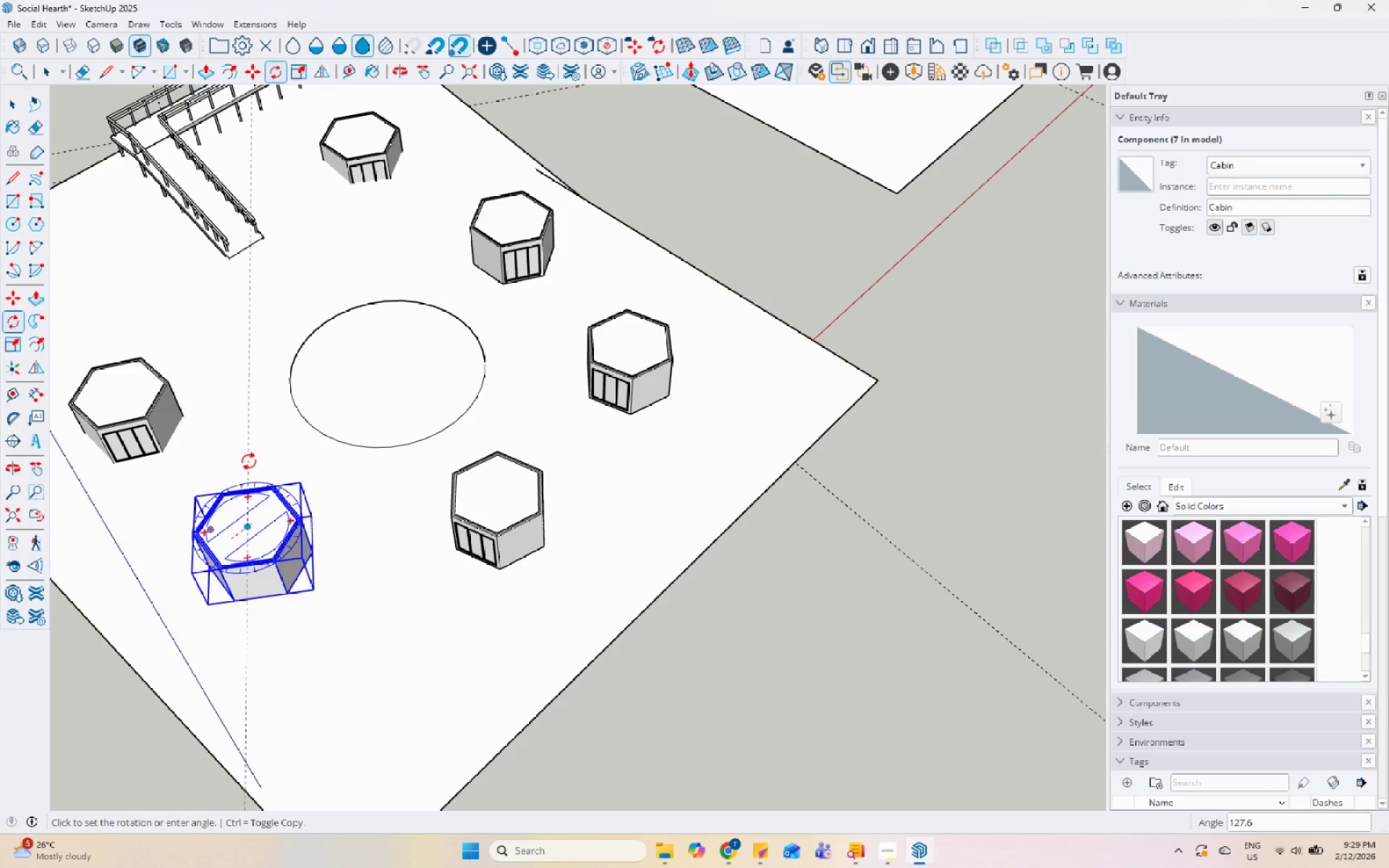 
left_click([262, 459])
 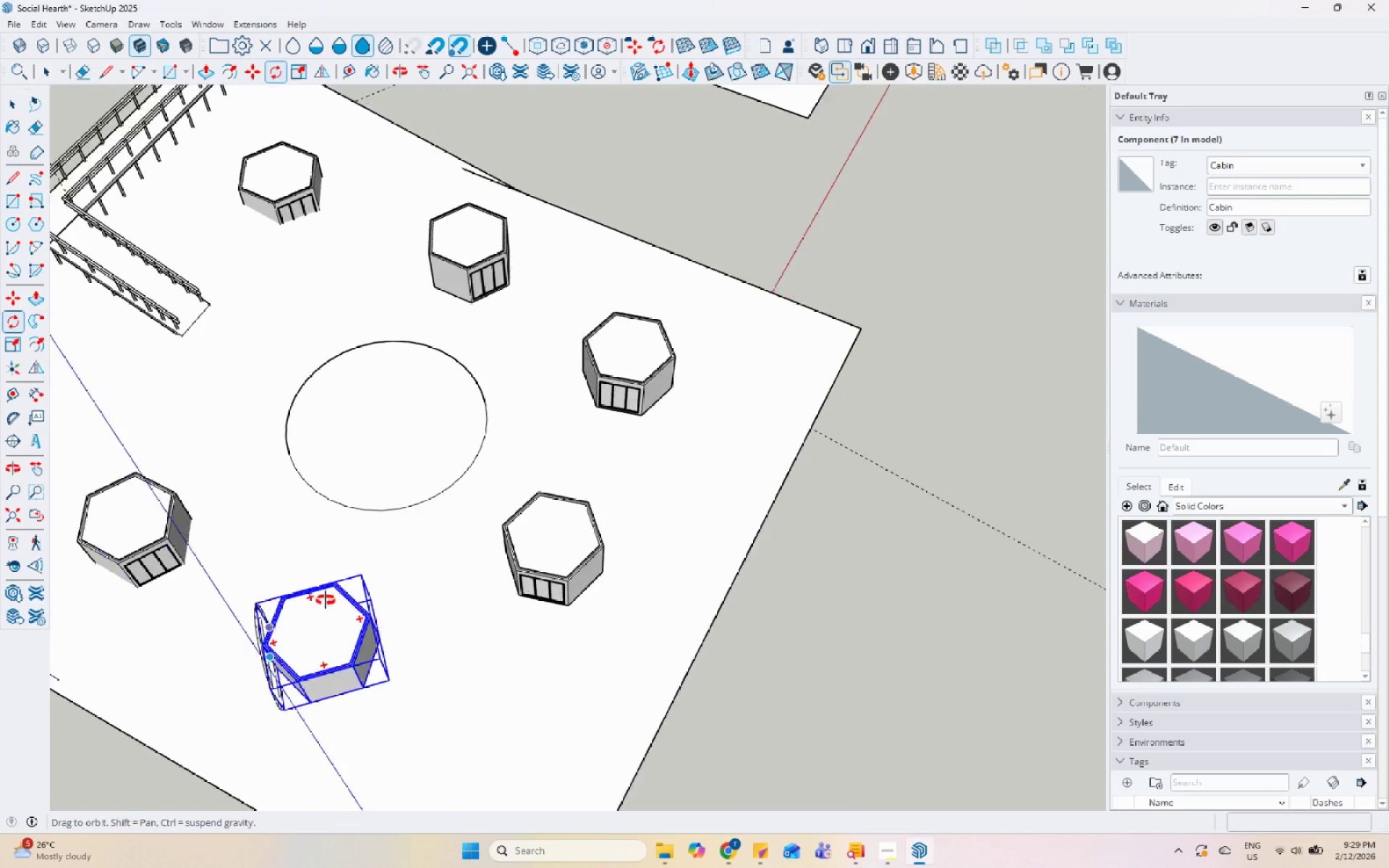 
key(Space)
 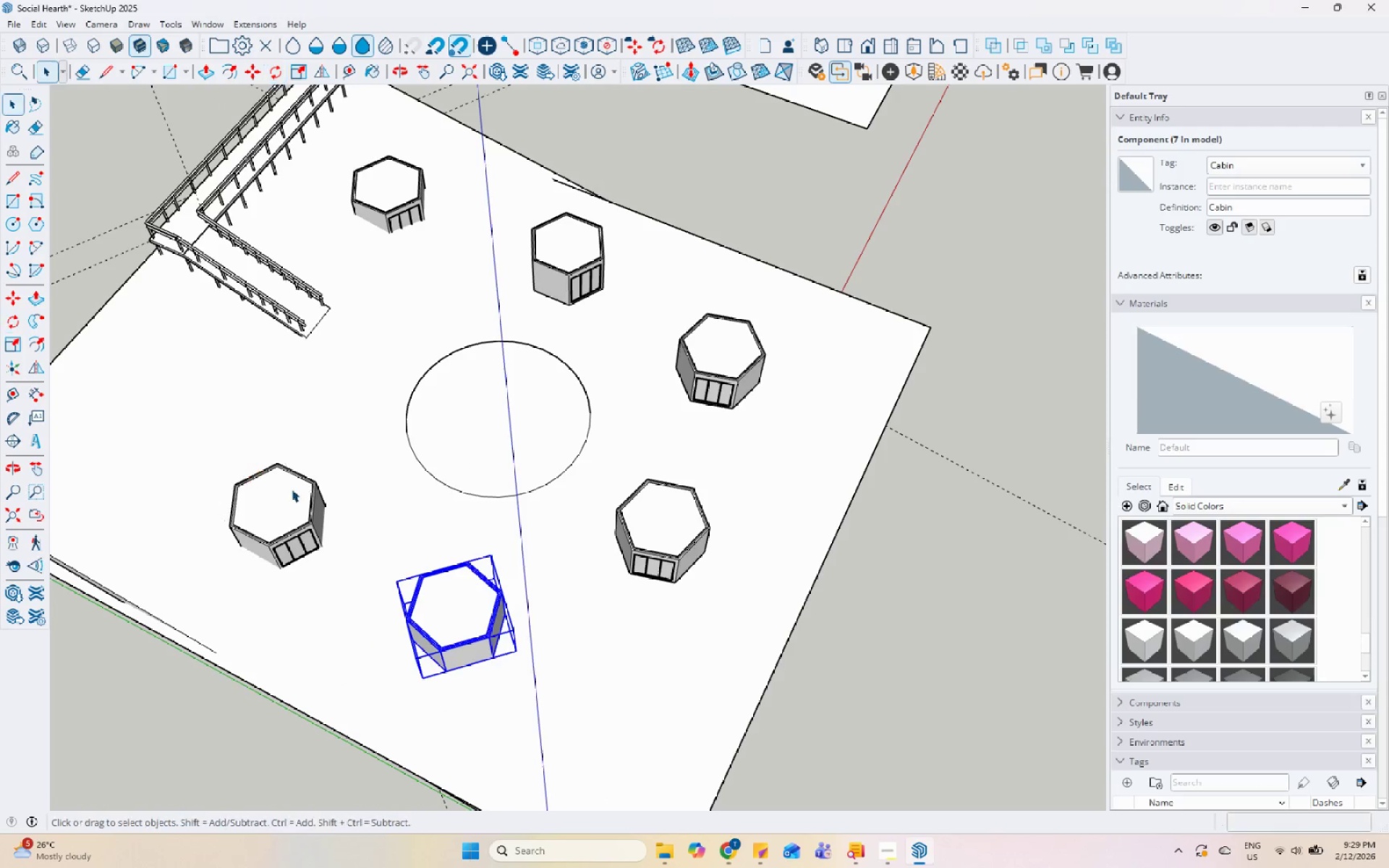 
left_click([292, 489])
 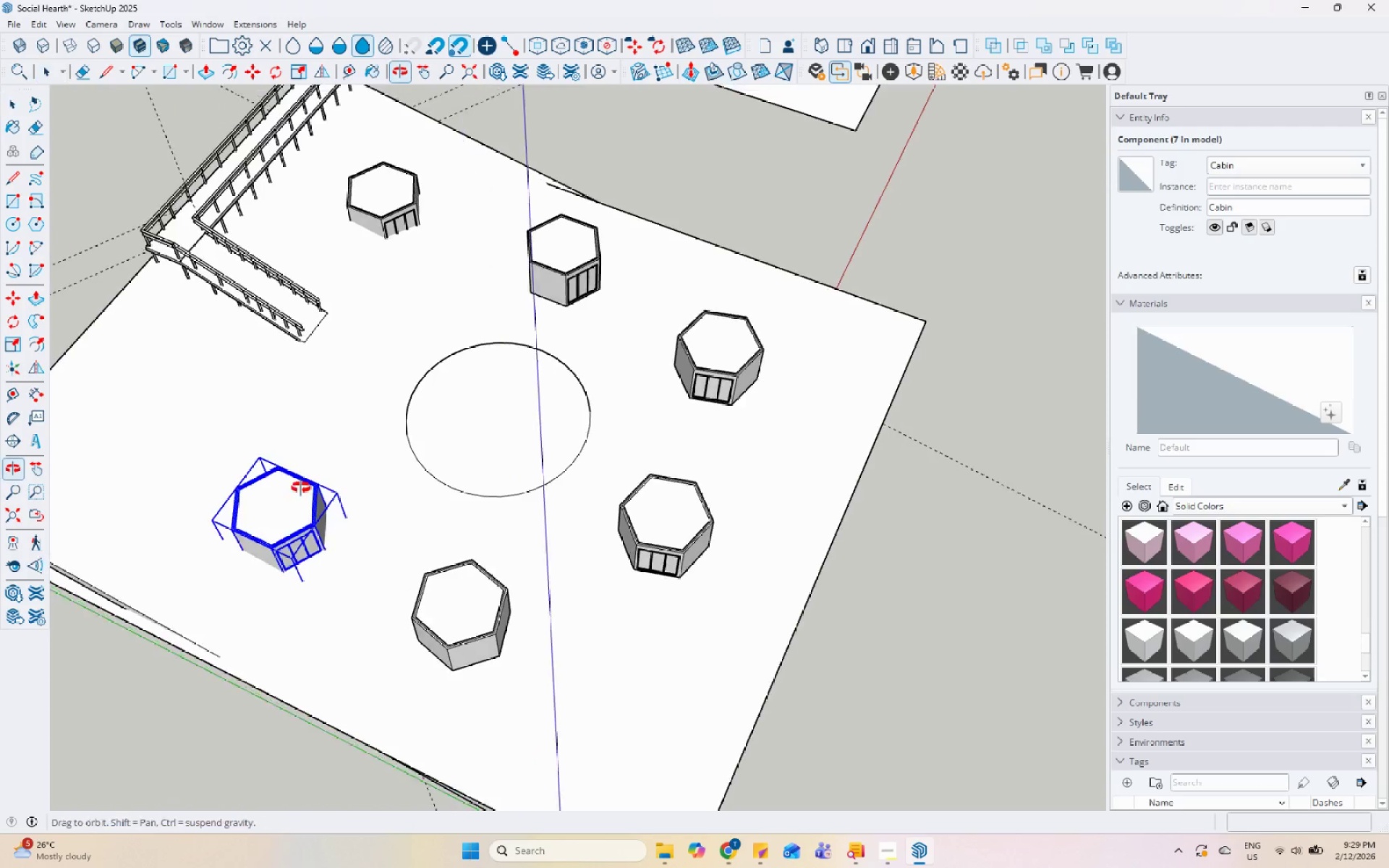 
scroll: coordinate [213, 456], scroll_direction: down, amount: 1.0
 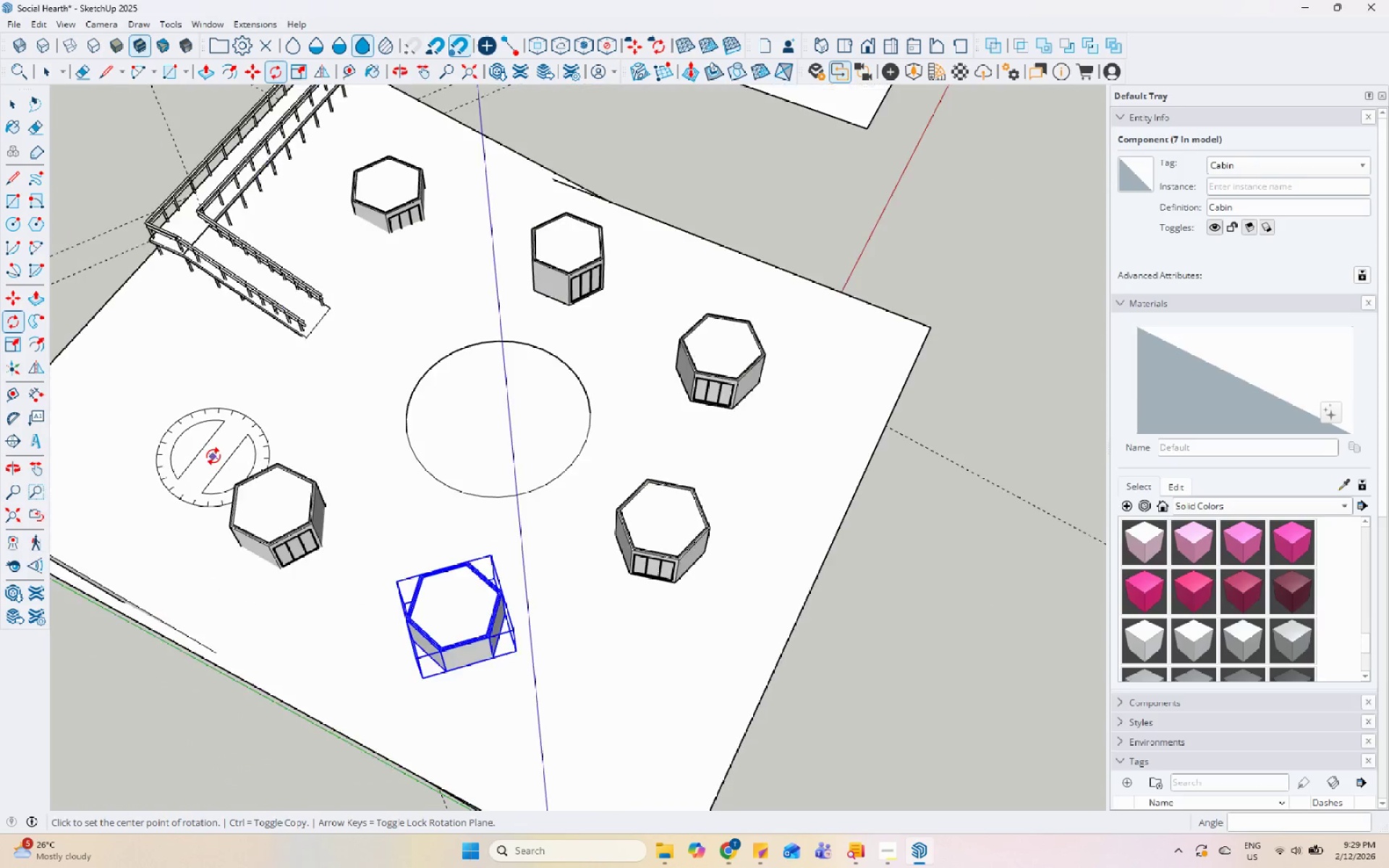 
scroll: coordinate [150, 401], scroll_direction: up, amount: 1.0
 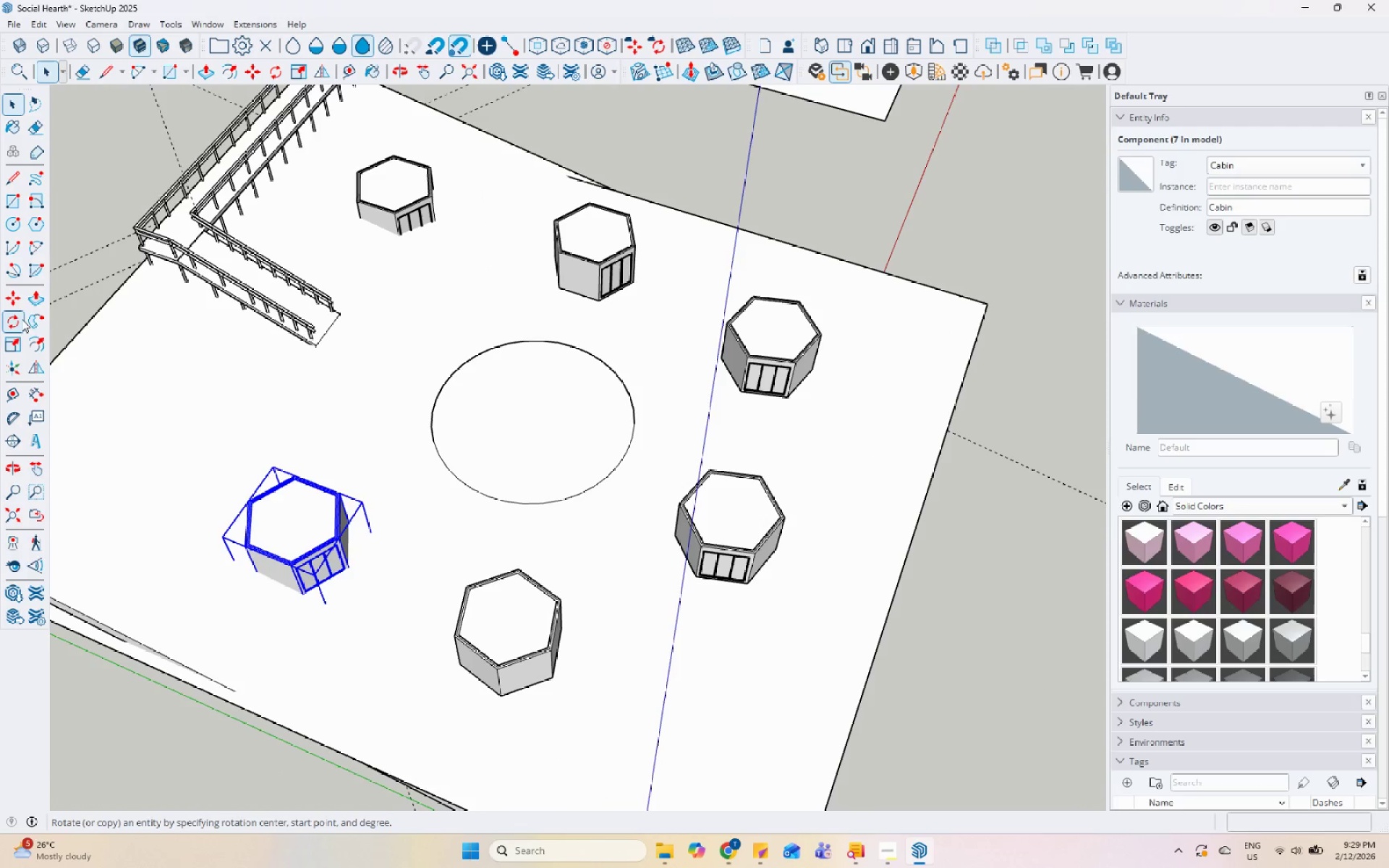 
left_click([17, 319])
 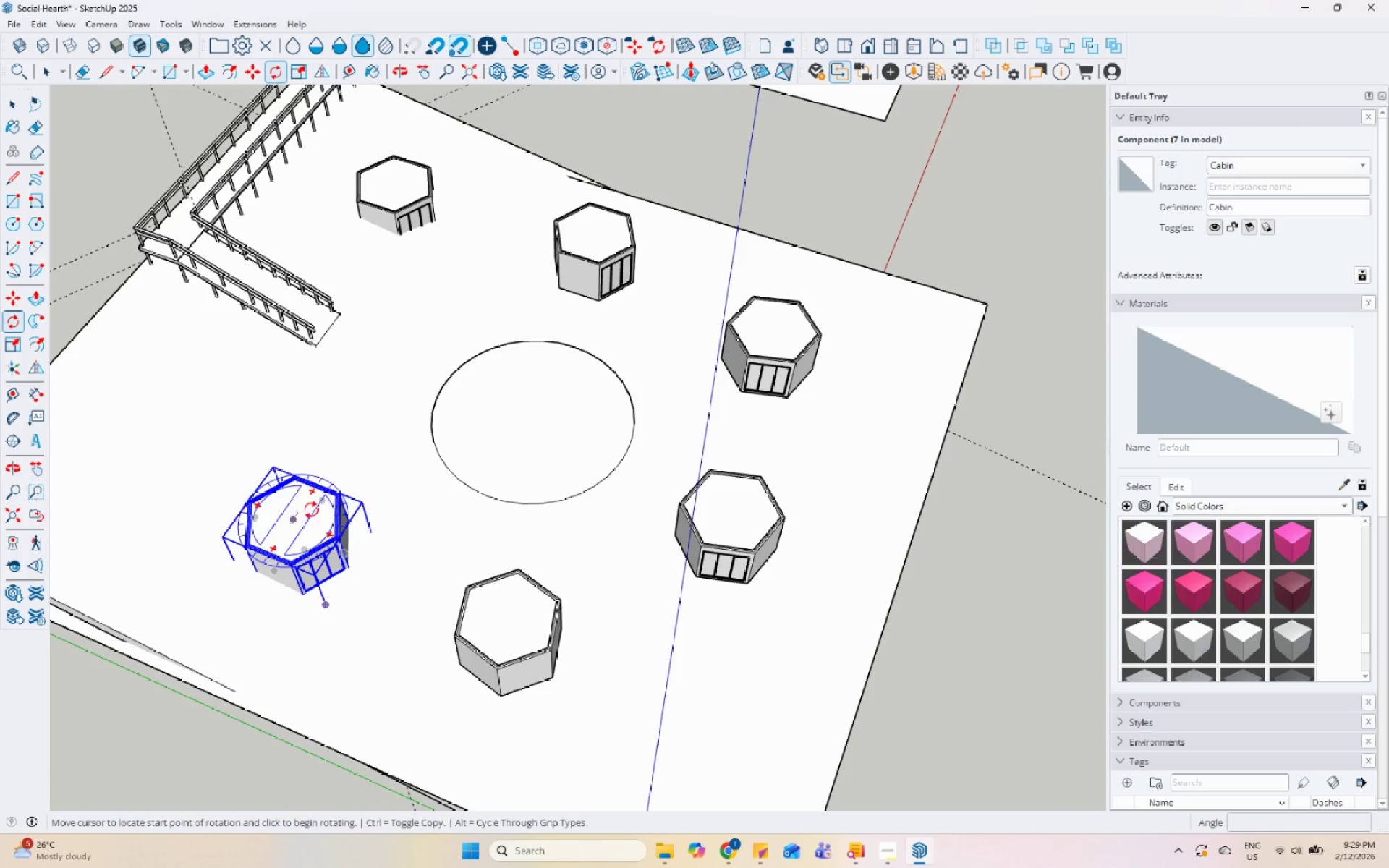 
double_click([313, 509])
 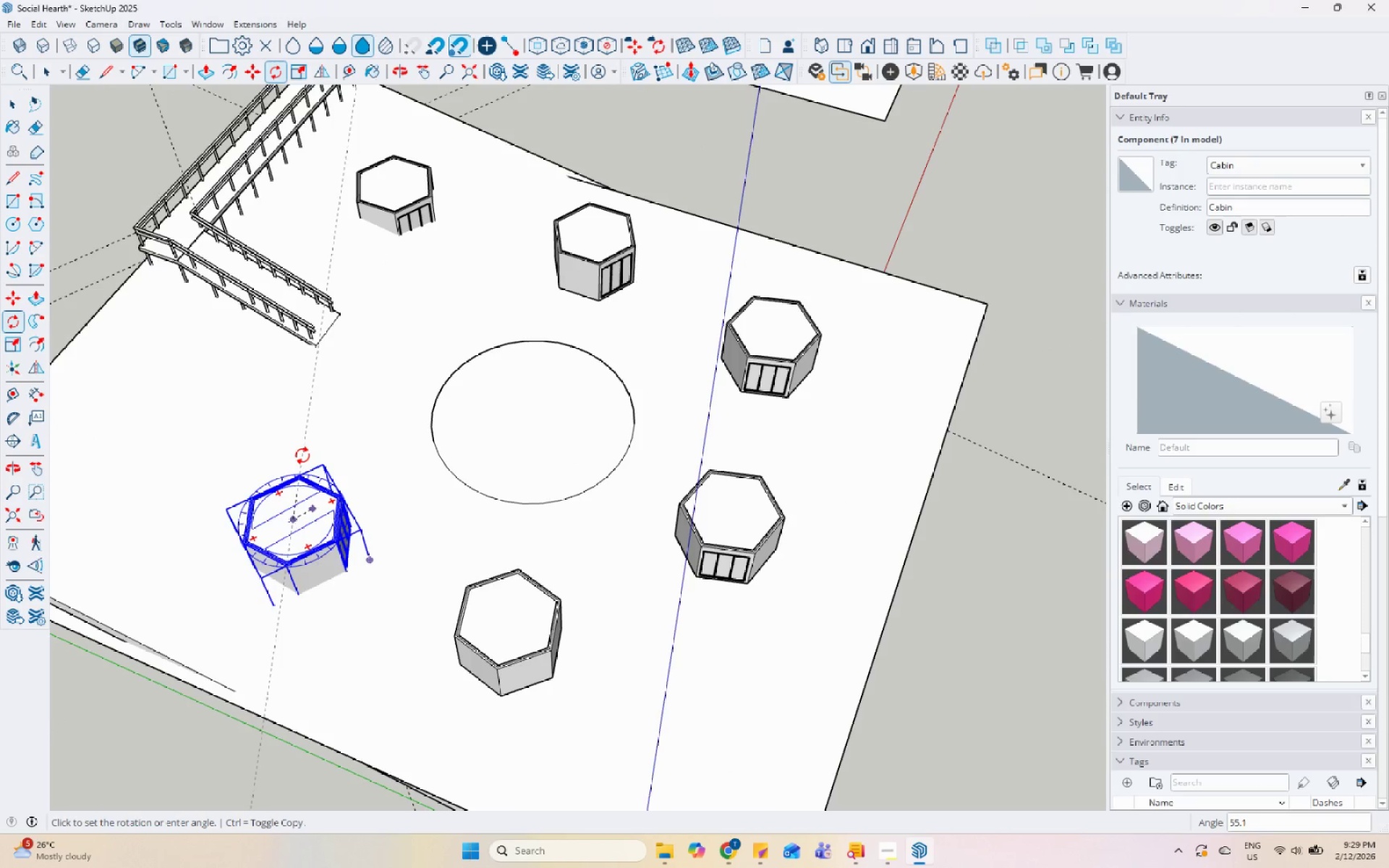 
wait(6.09)
 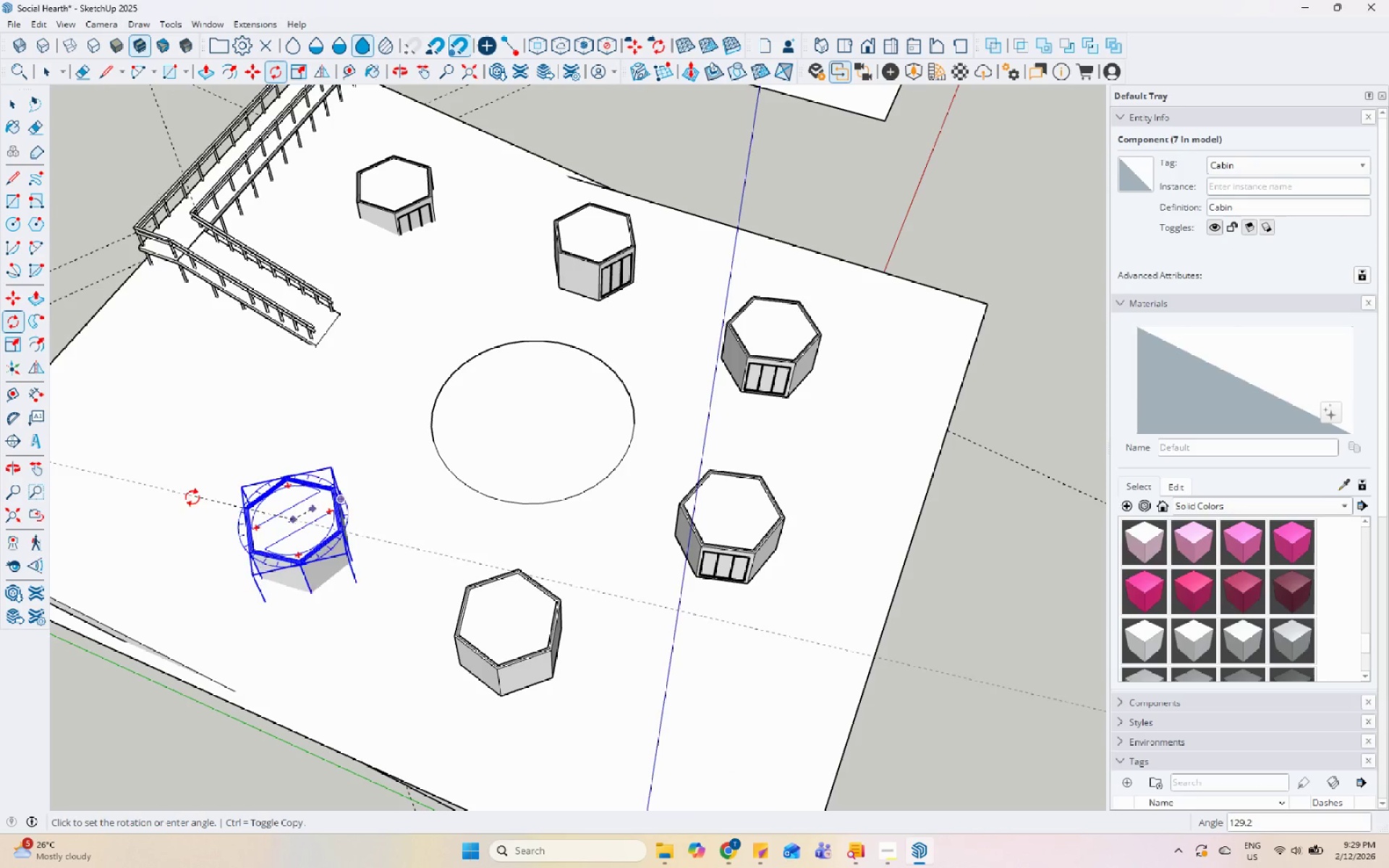 
key(Space)
 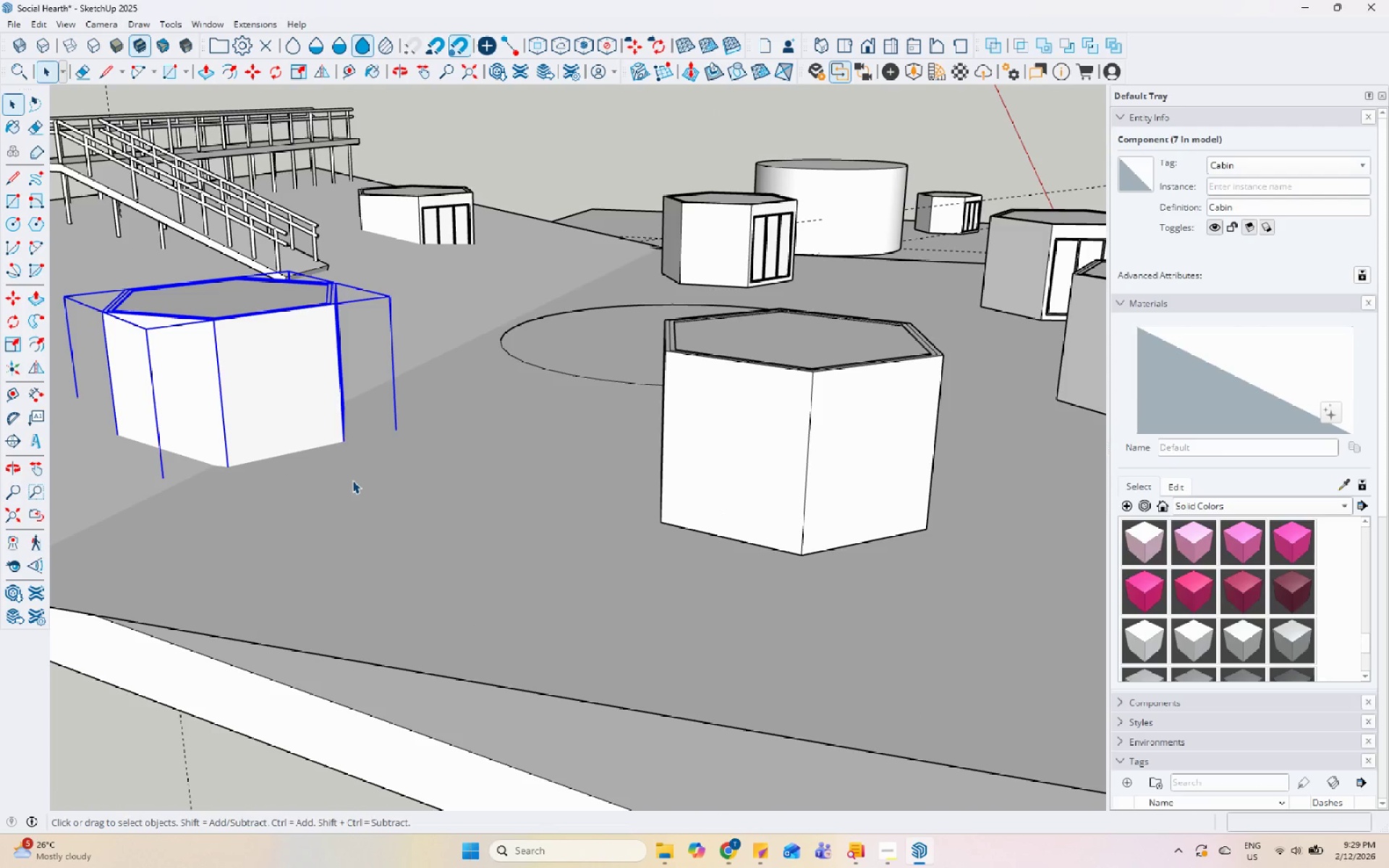 
scroll: coordinate [352, 477], scroll_direction: up, amount: 8.0
 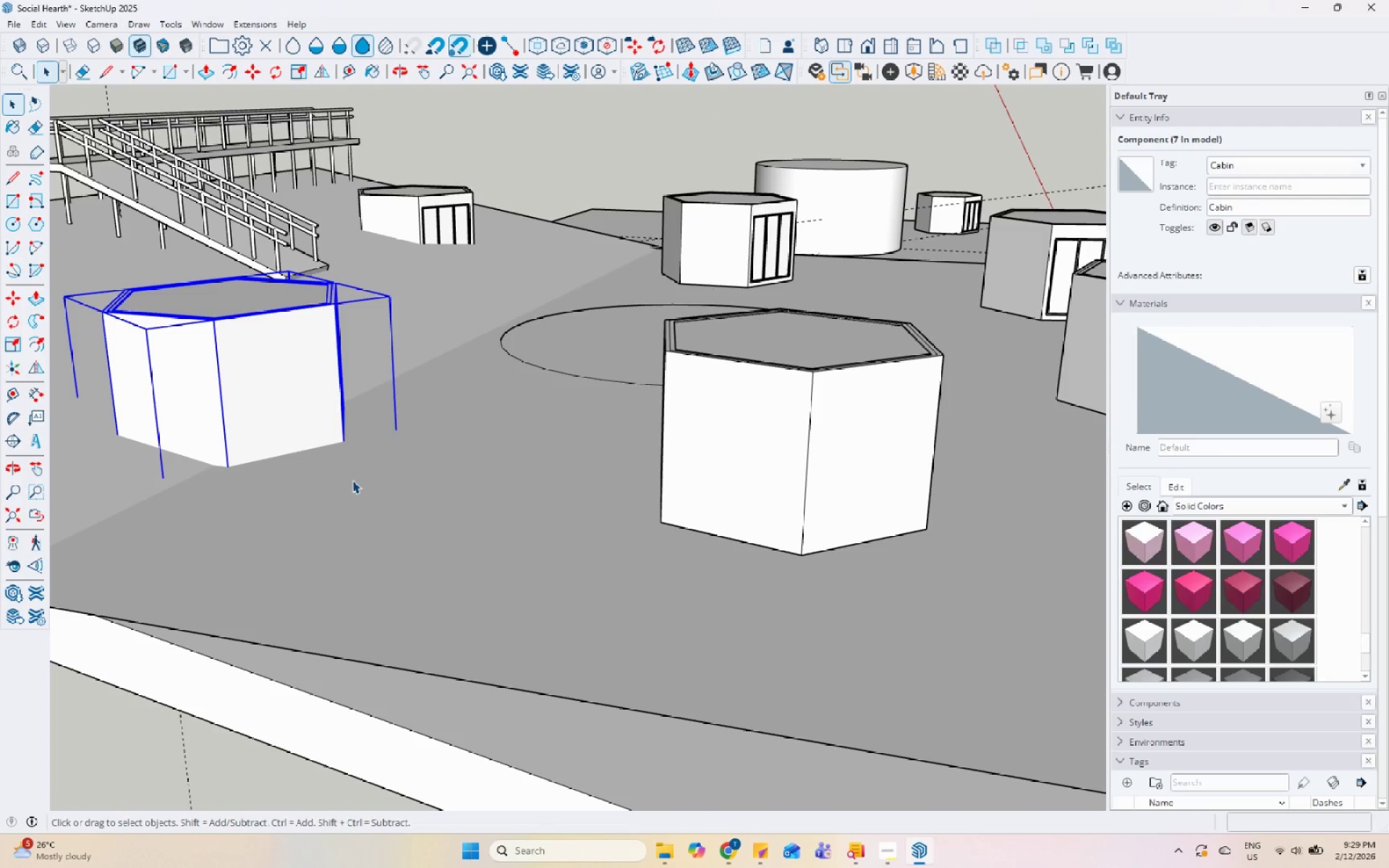 
key(M)
 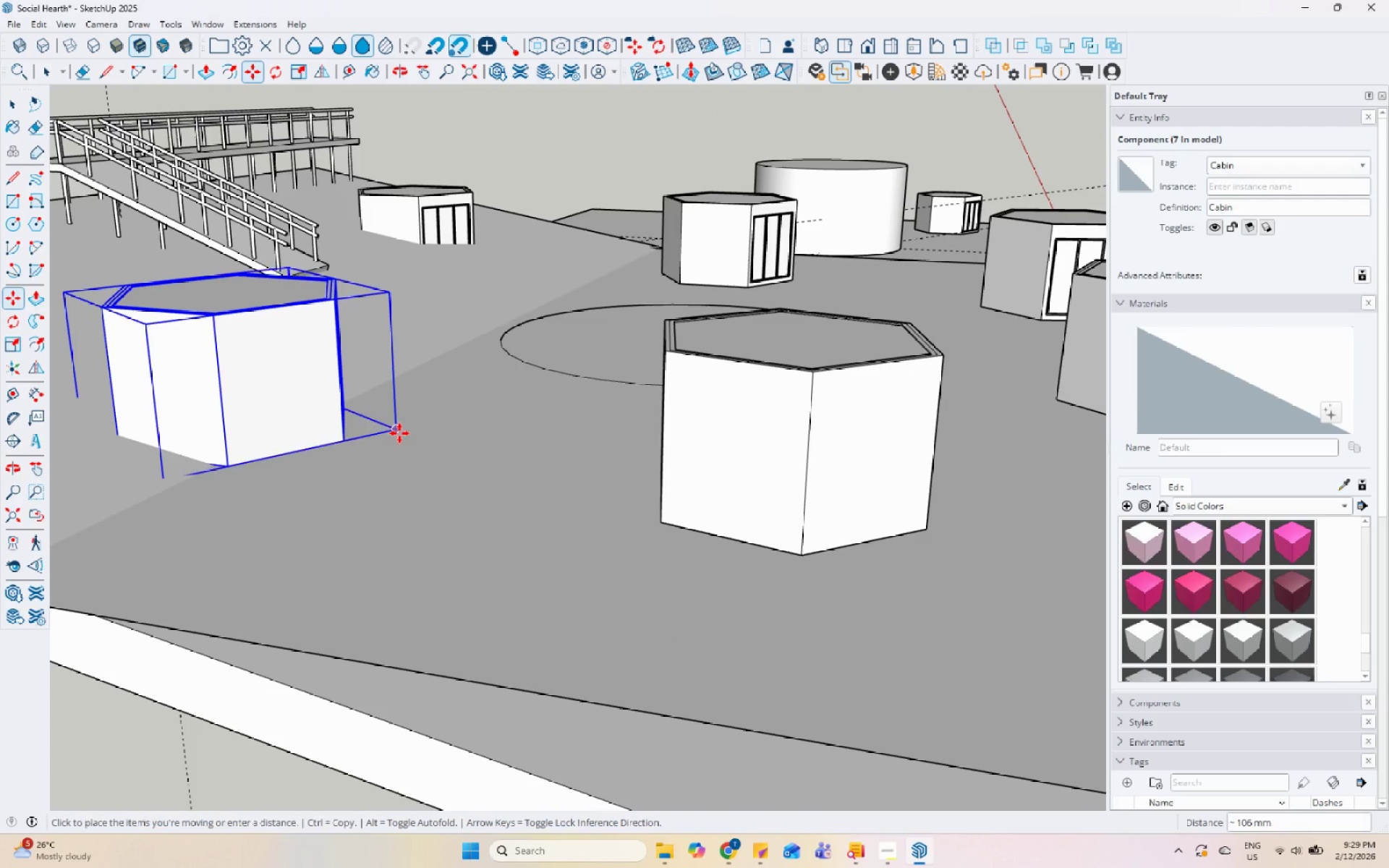 
double_click([399, 429])
 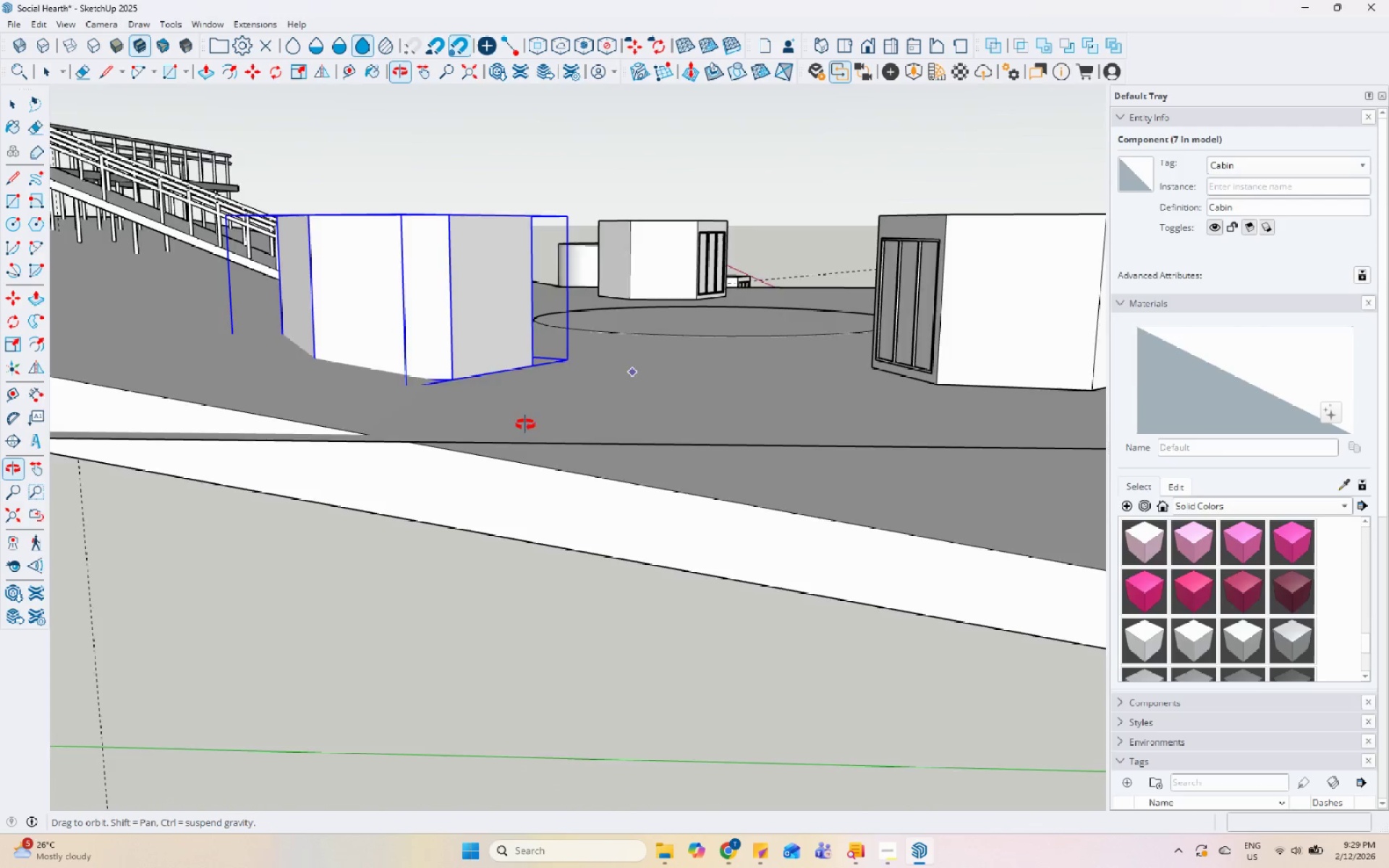 
scroll: coordinate [466, 390], scroll_direction: down, amount: 8.0
 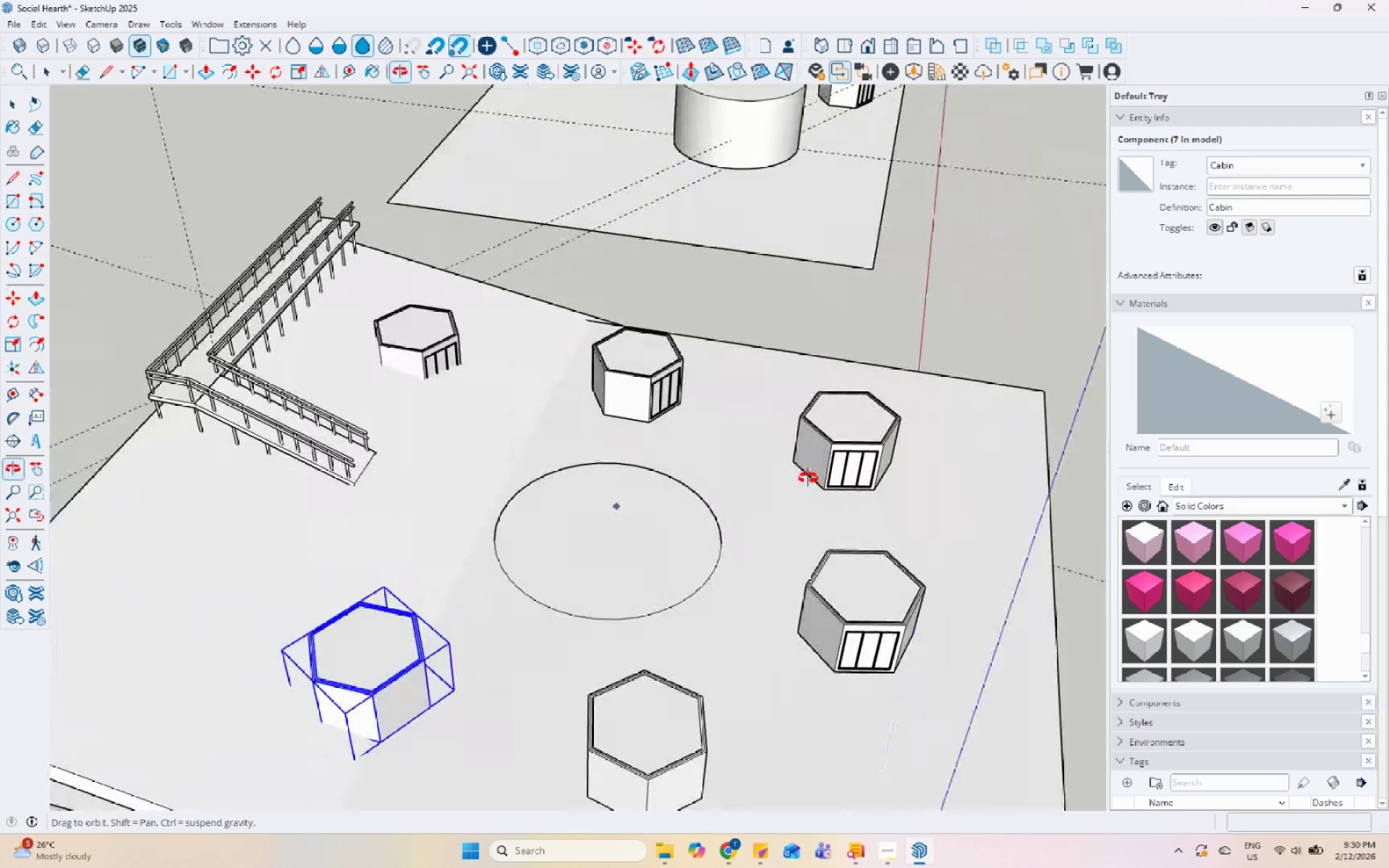 
key(Space)
 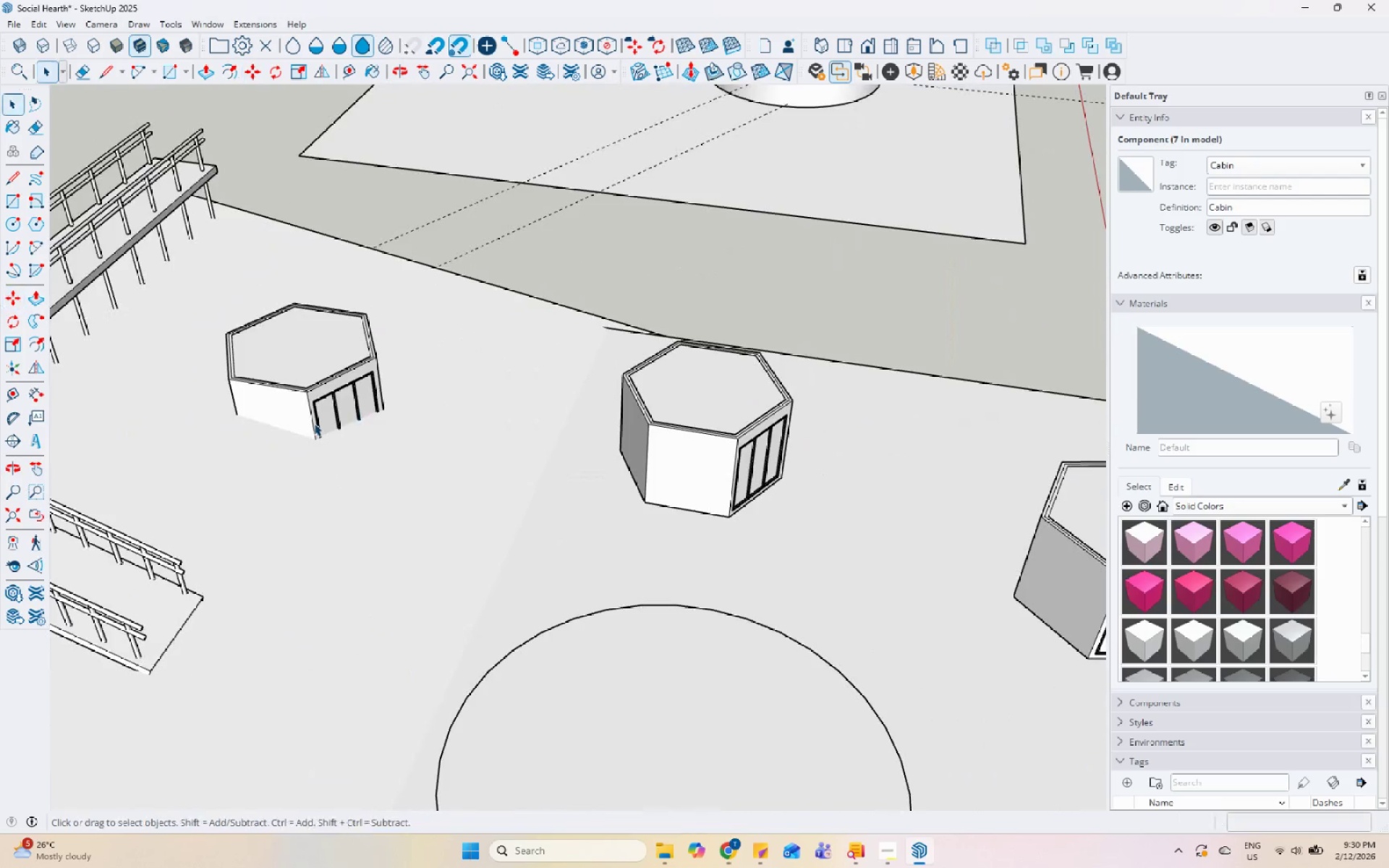 
left_click([313, 422])
 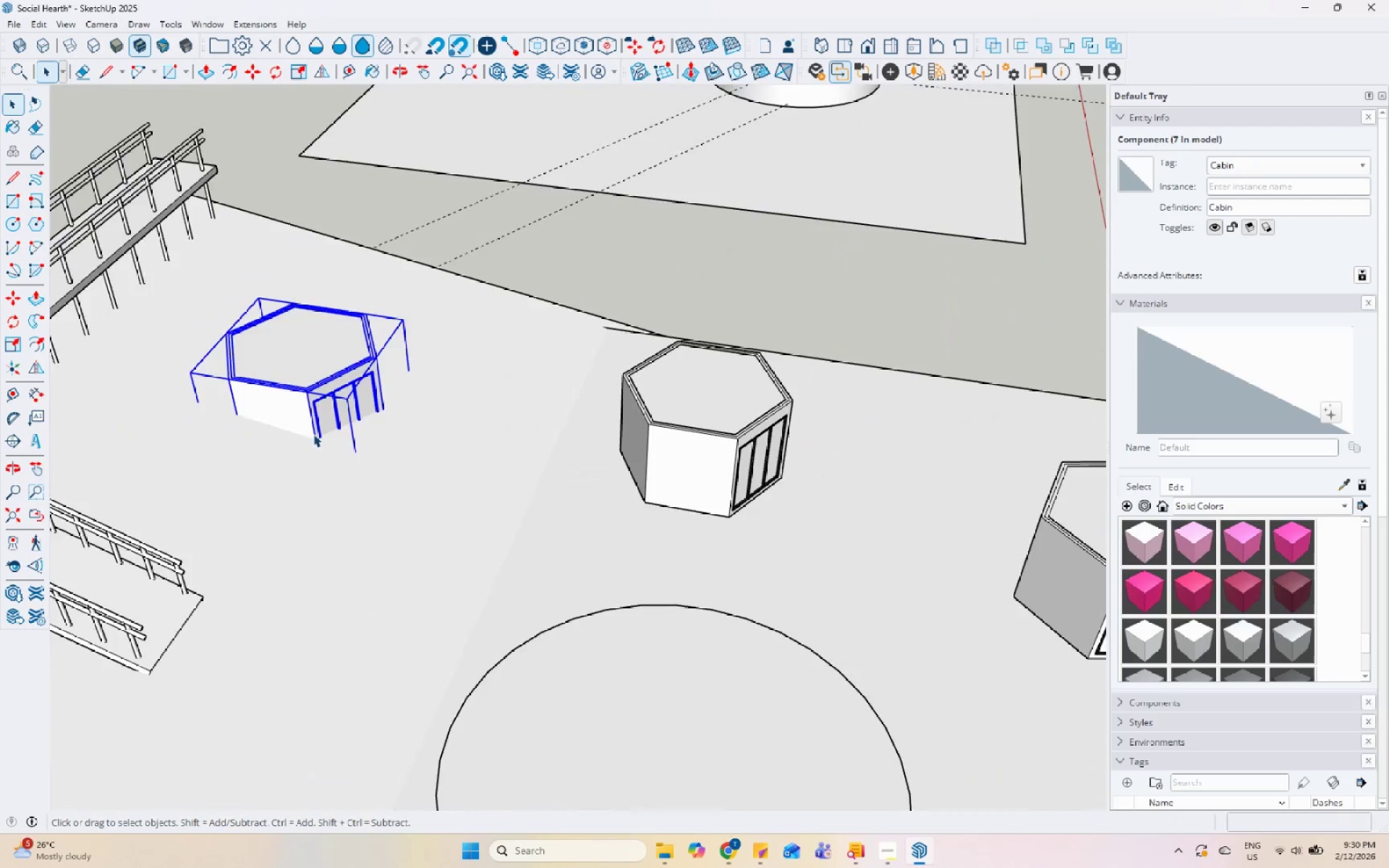 
scroll: coordinate [319, 427], scroll_direction: up, amount: 6.0
 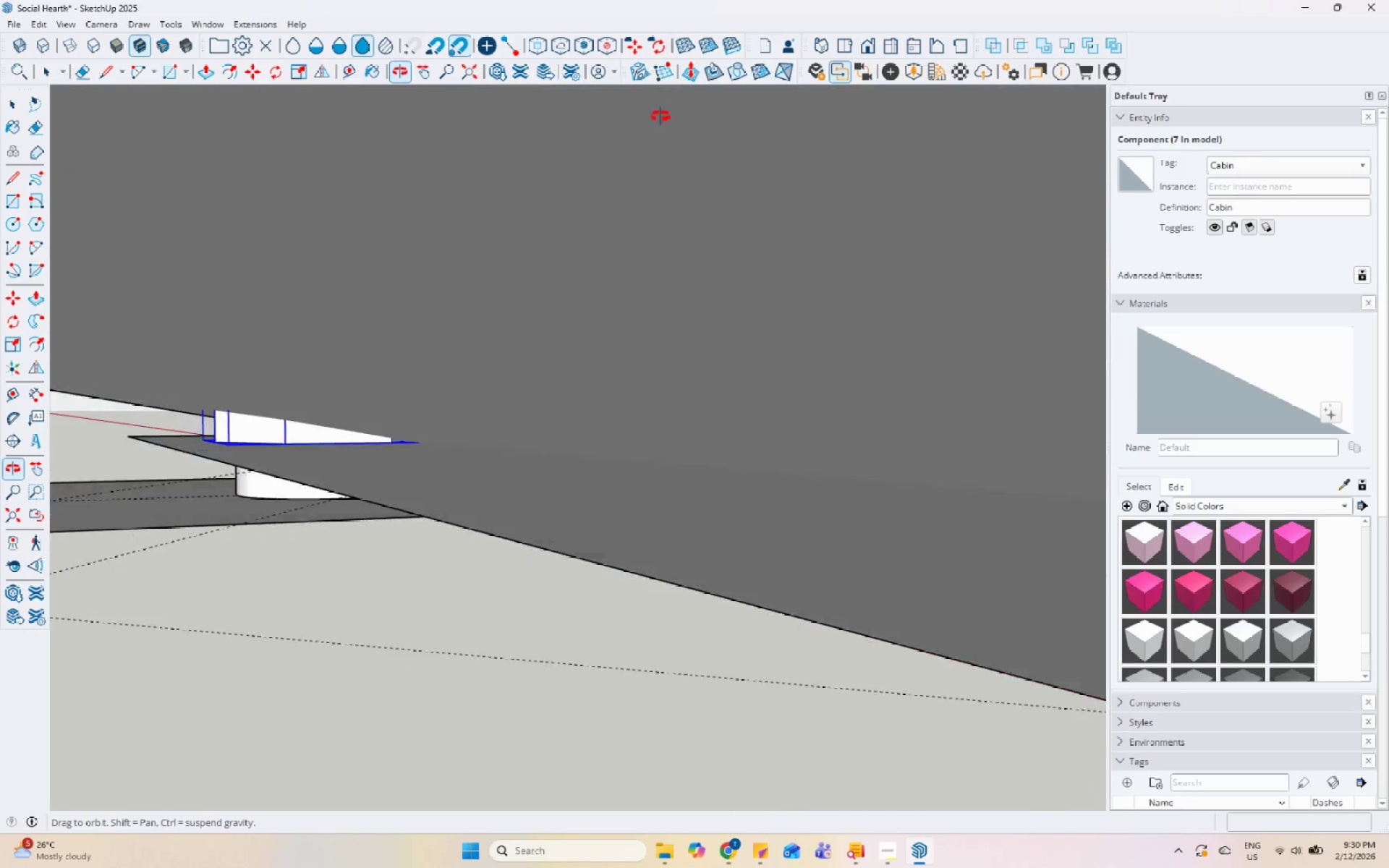 
left_click([284, 471])
 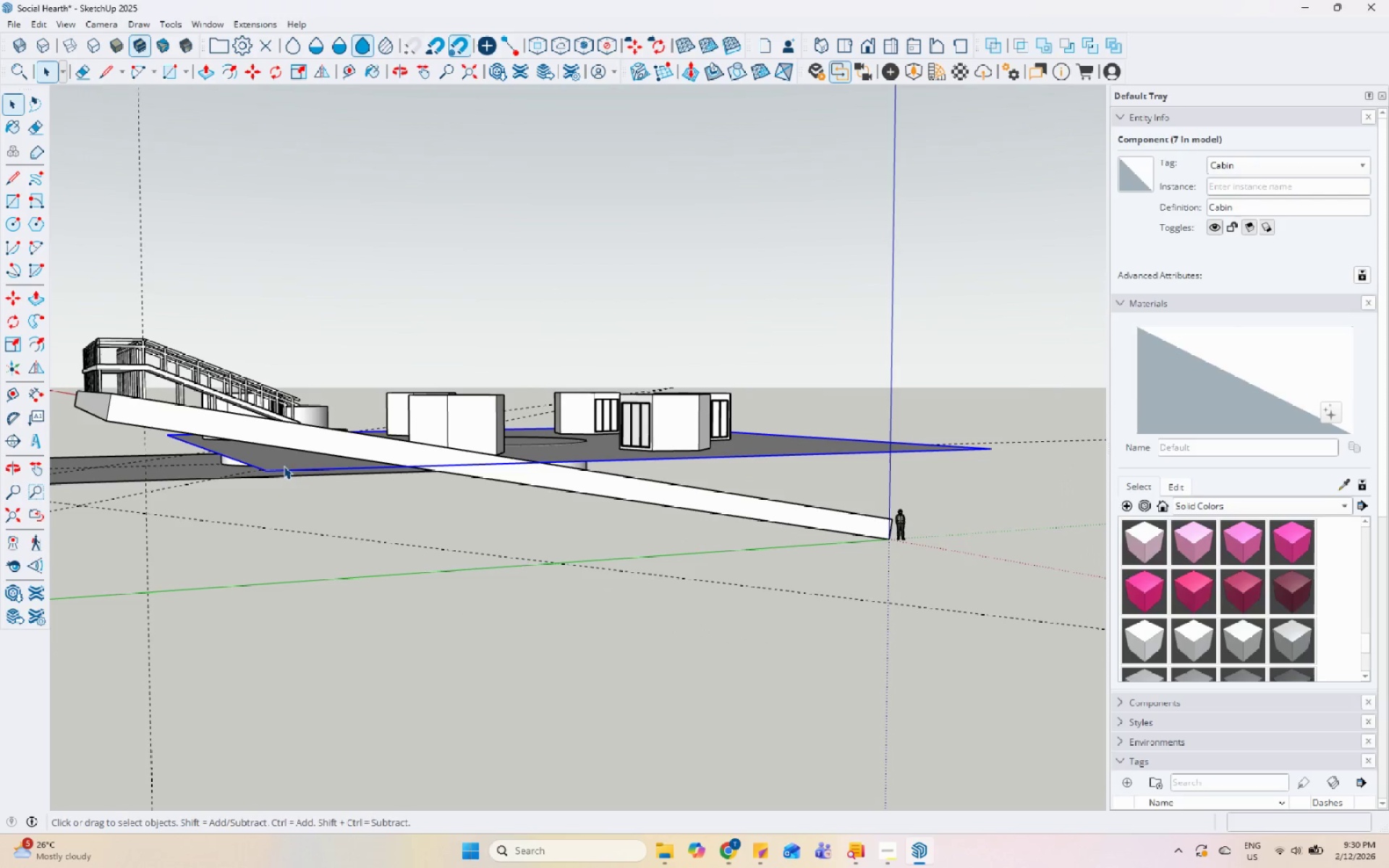 
scroll: coordinate [276, 459], scroll_direction: down, amount: 10.0
 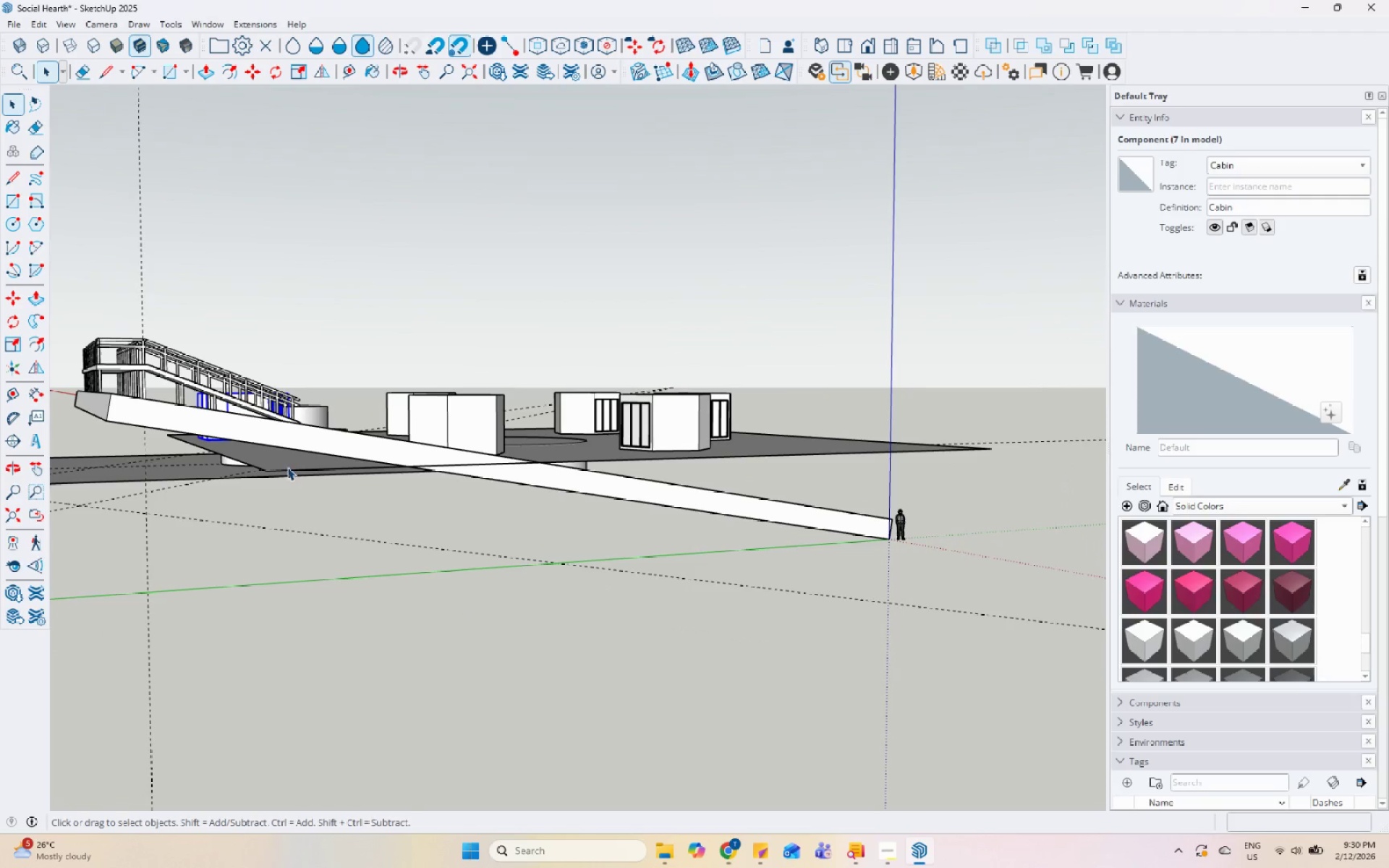 
right_click([284, 466])
 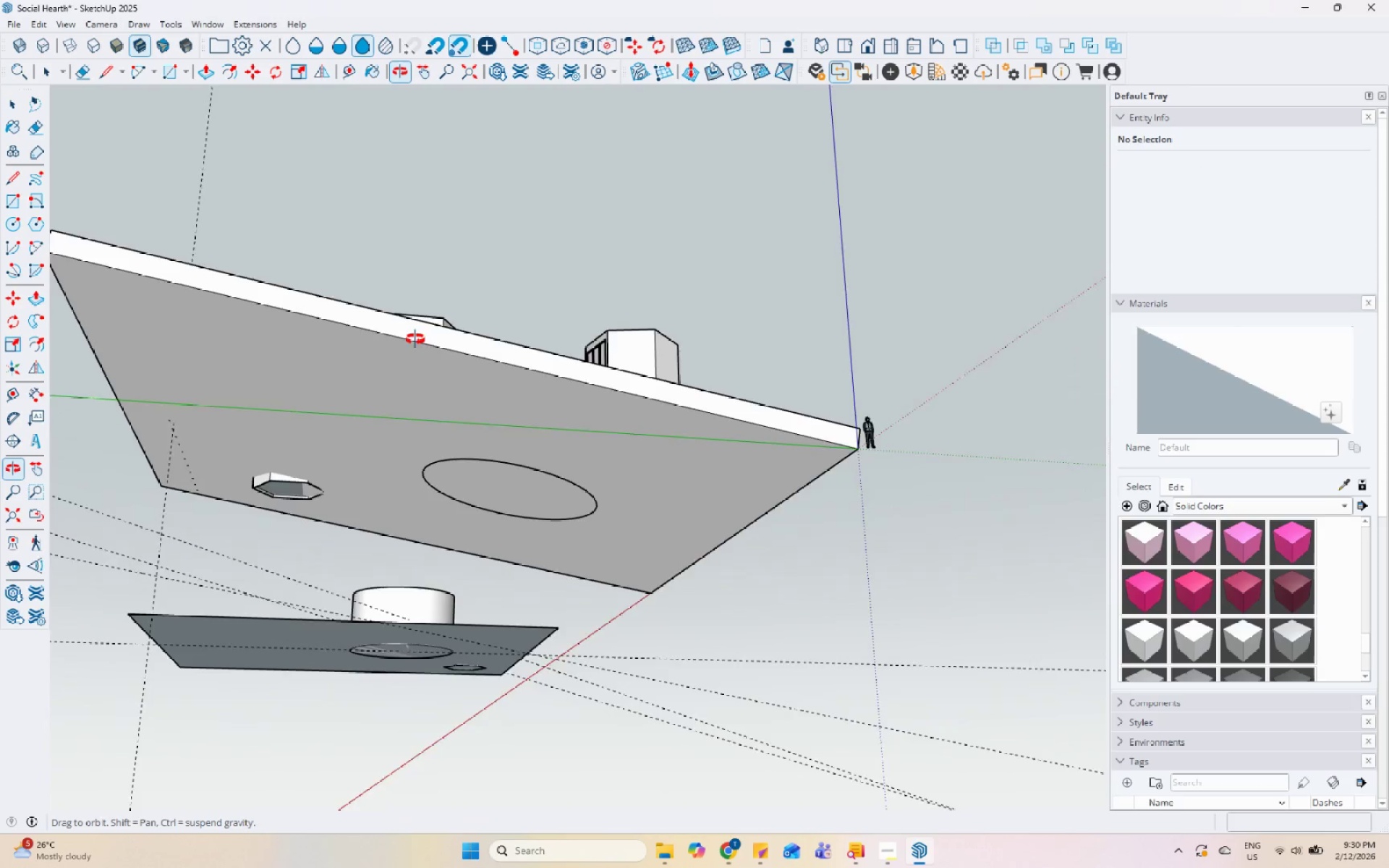 
double_click([315, 472])
 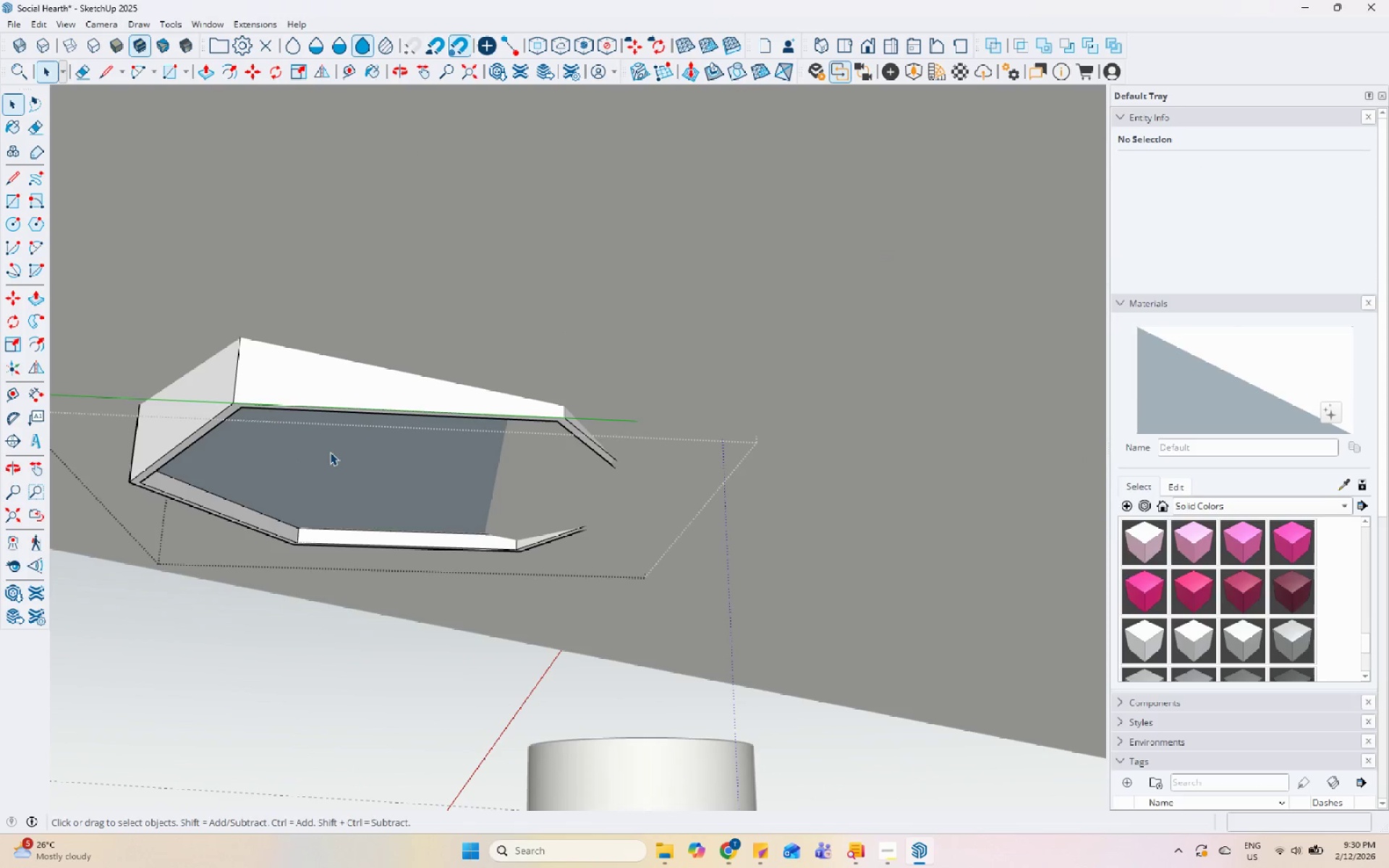 
scroll: coordinate [303, 525], scroll_direction: up, amount: 20.0
 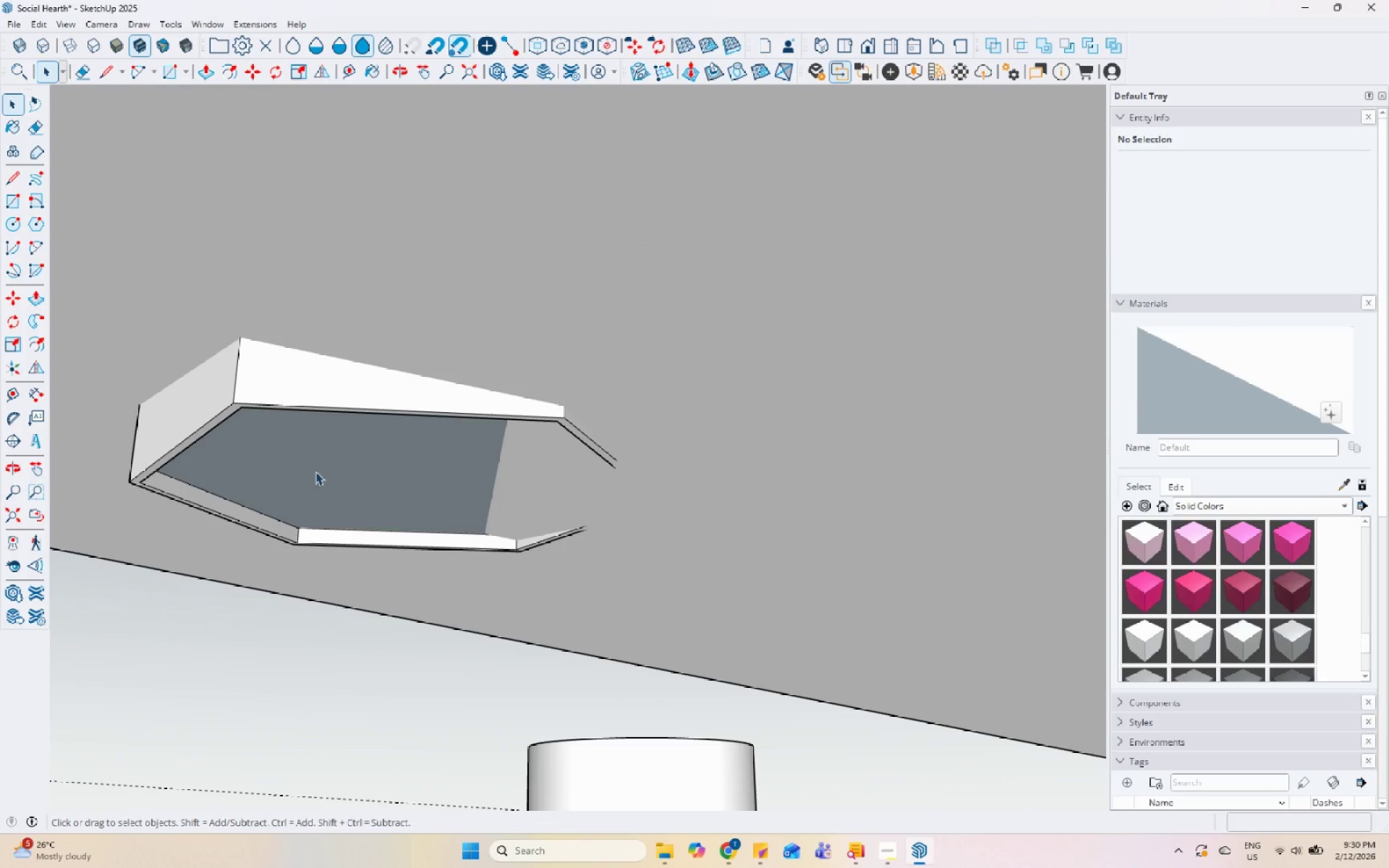 
triple_click([330, 452])
 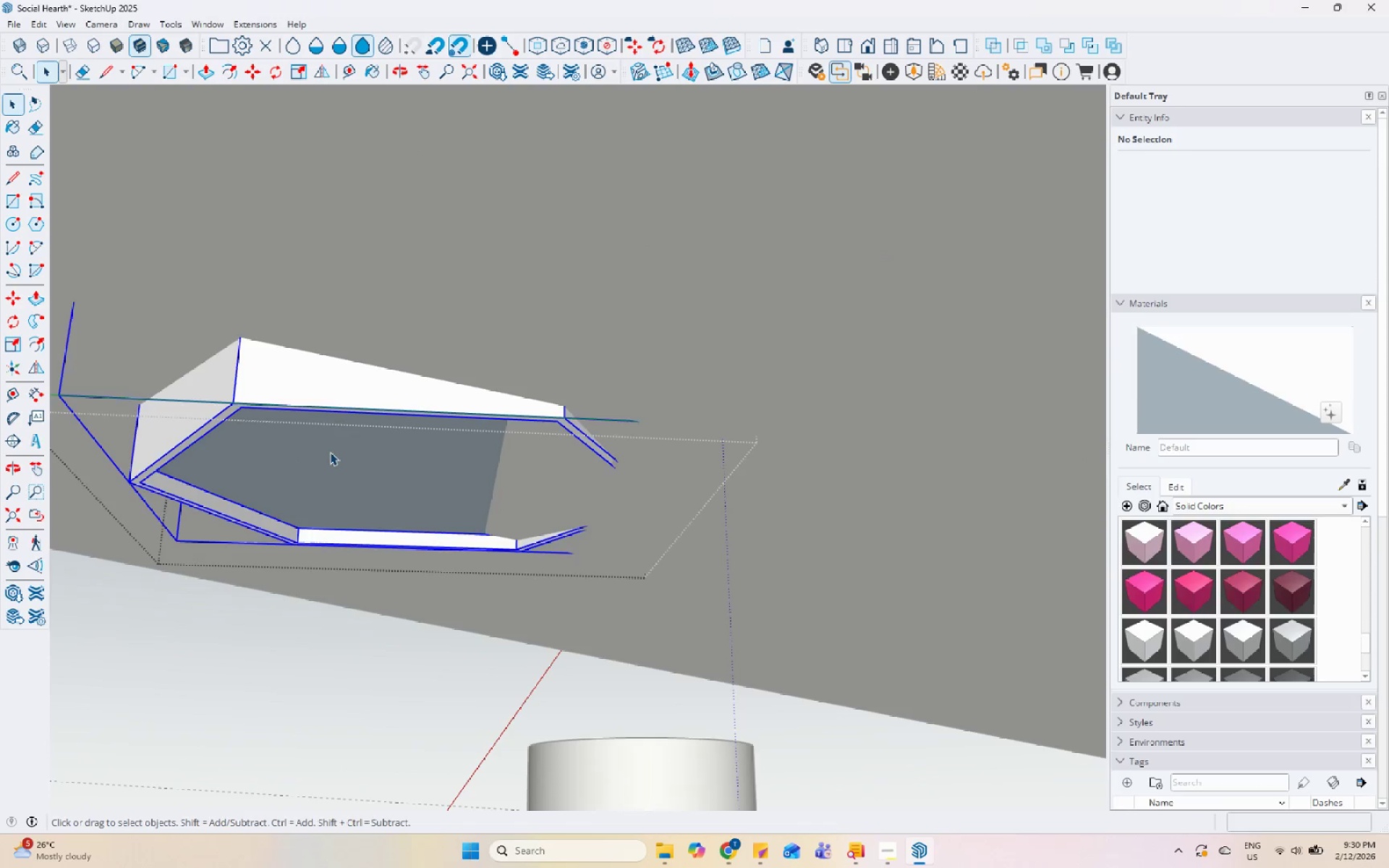 
triple_click([330, 452])
 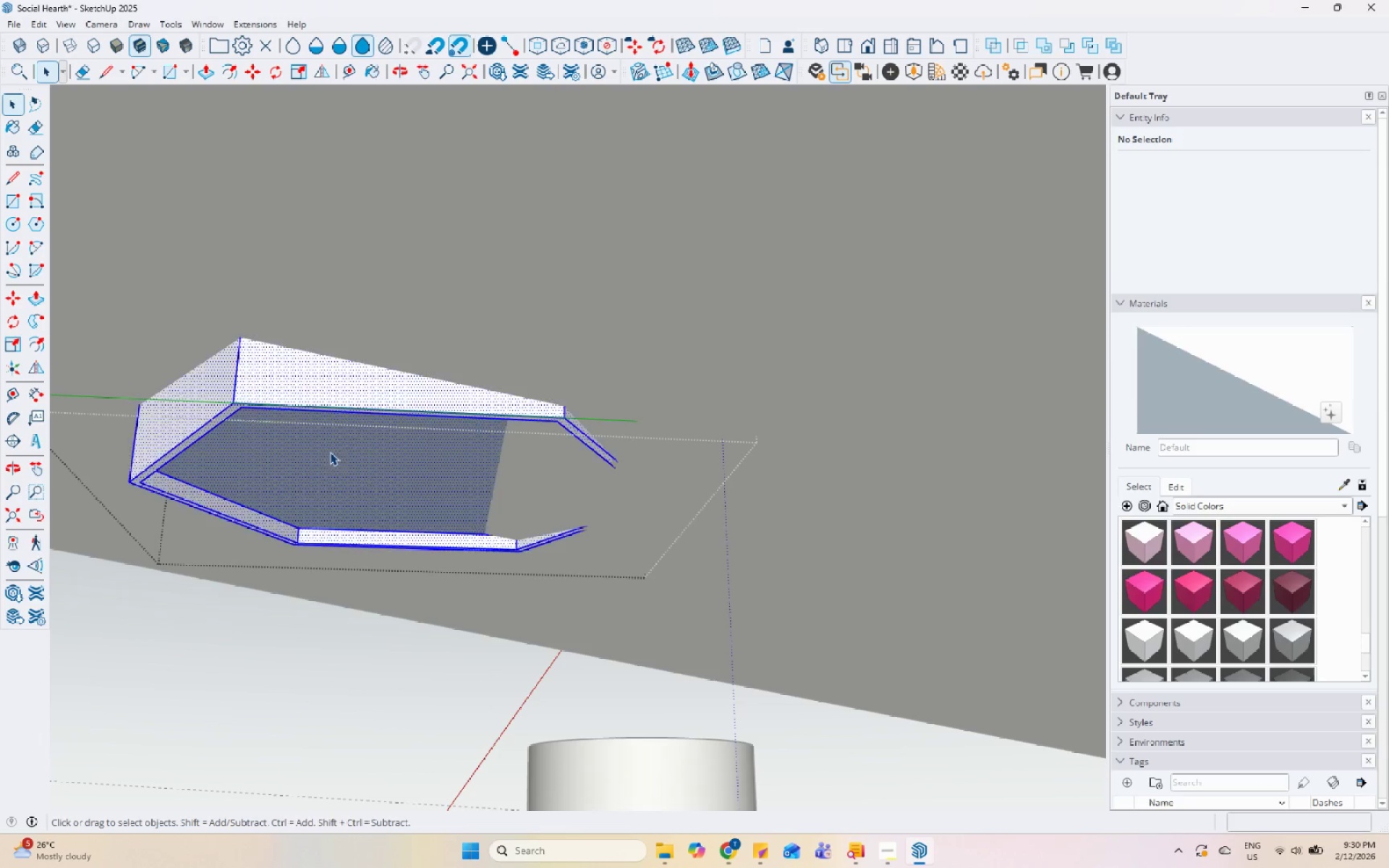 
left_click_drag(start_coordinate=[330, 452], to_coordinate=[333, 448])
 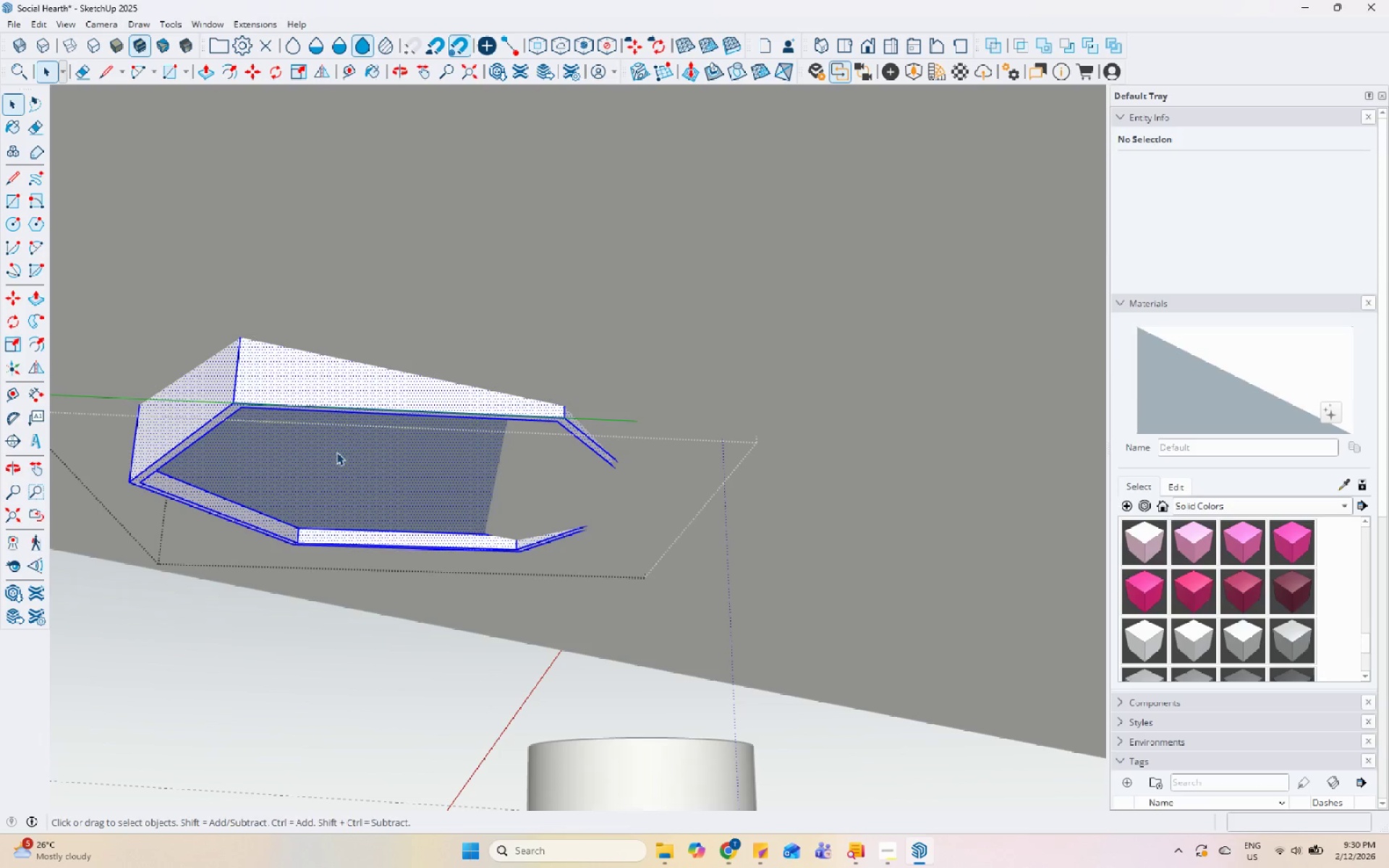 
triple_click([336, 452])
 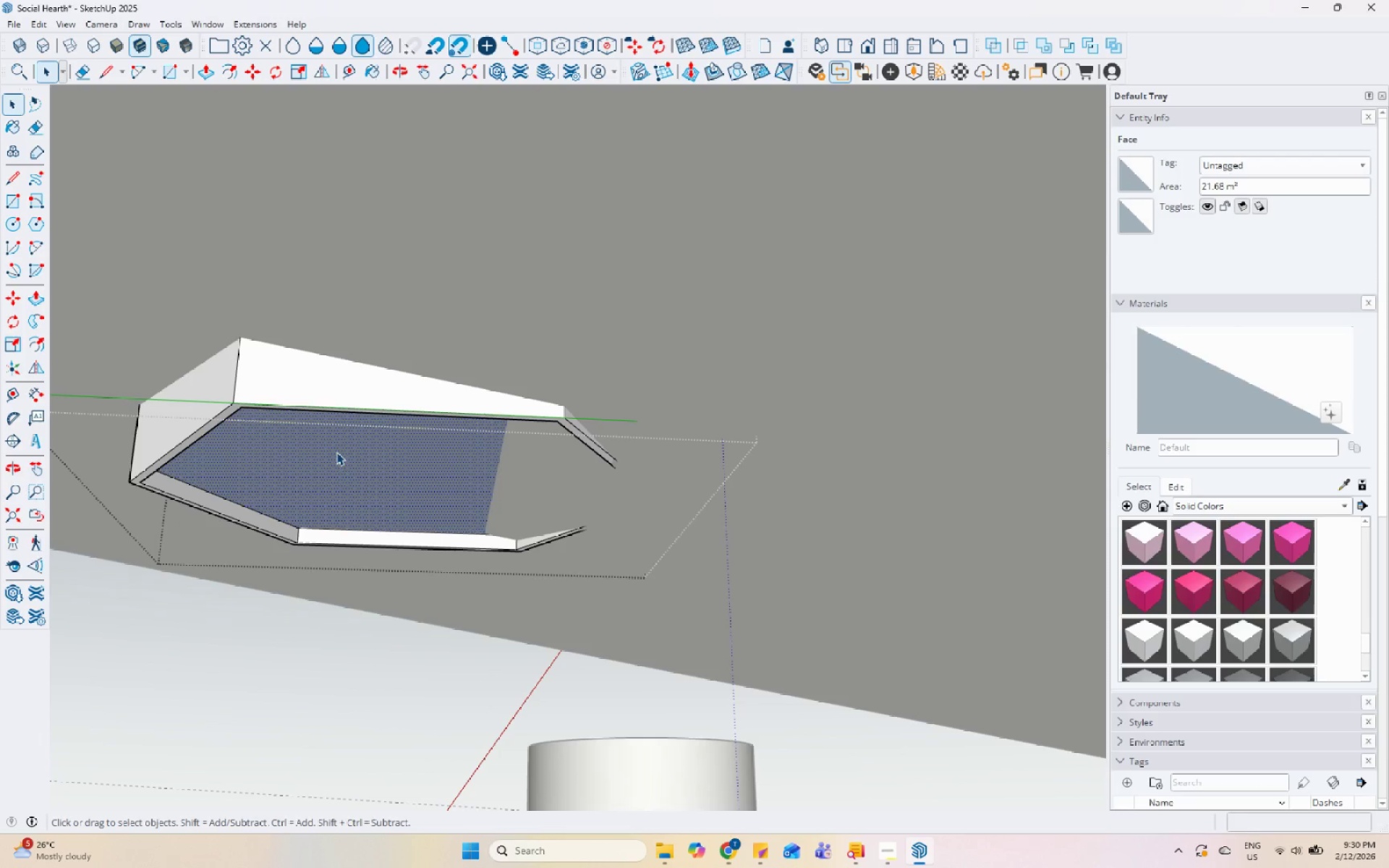 
key(P)
 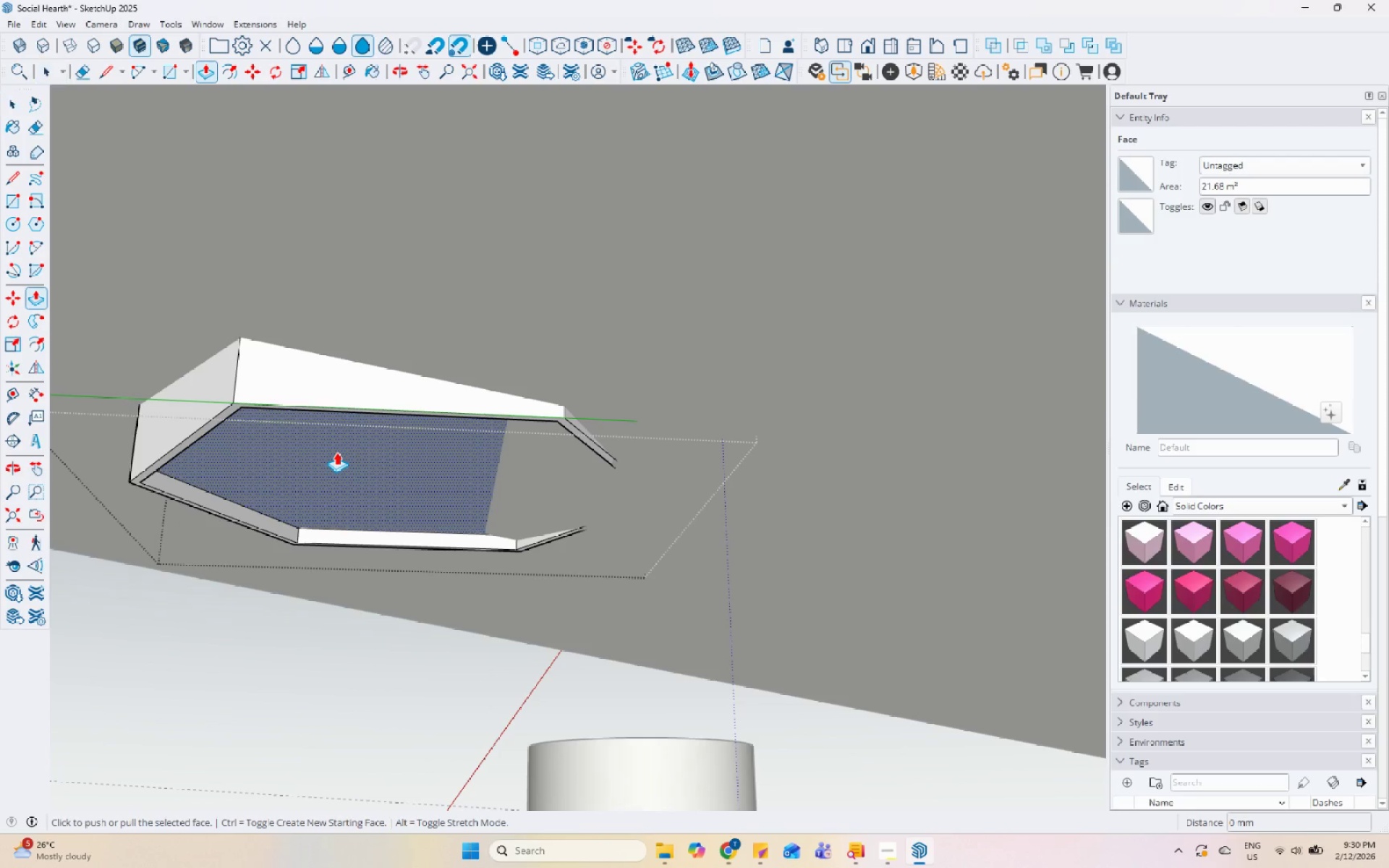 
left_click([336, 452])
 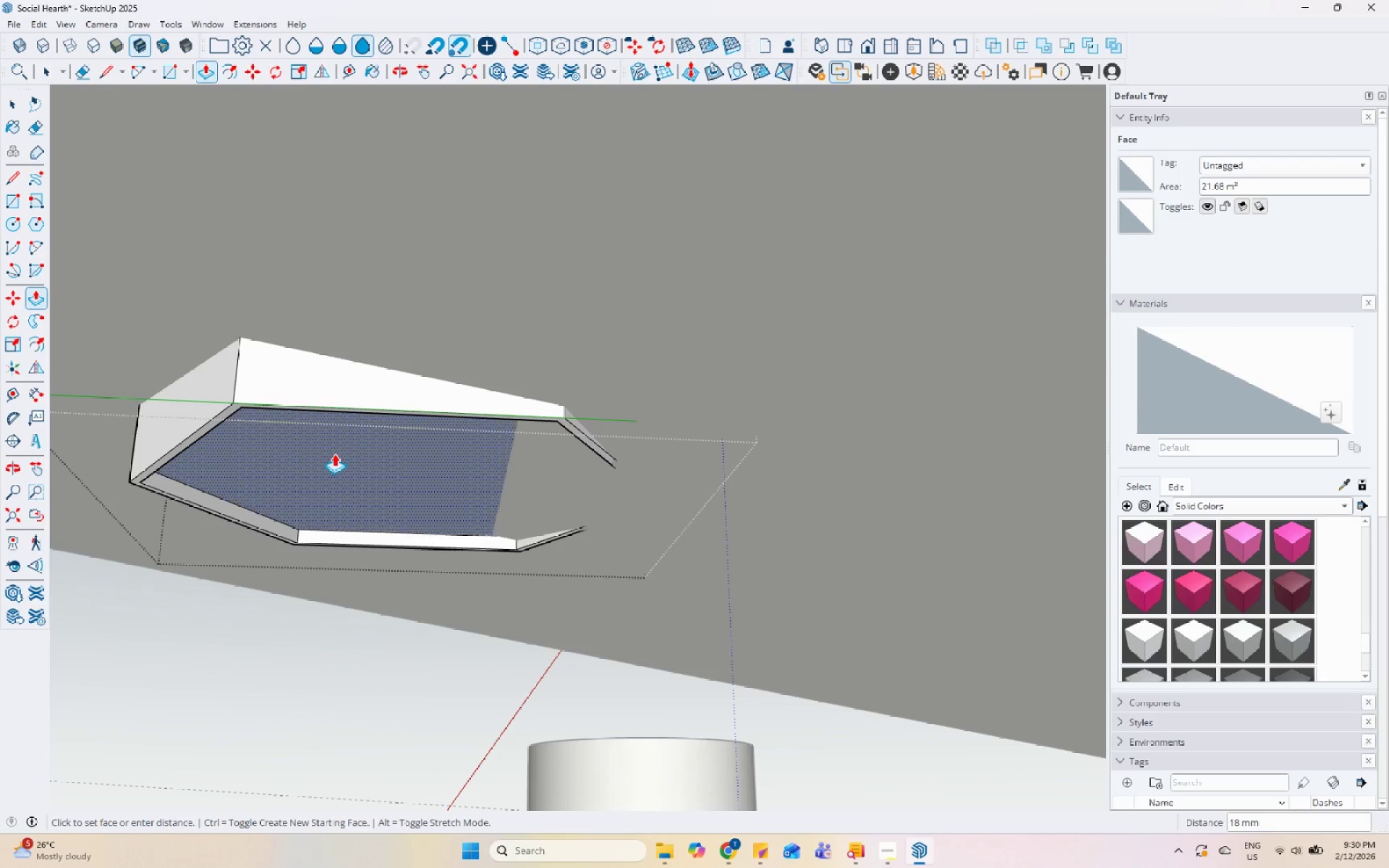 
key(Control+ControlLeft)
 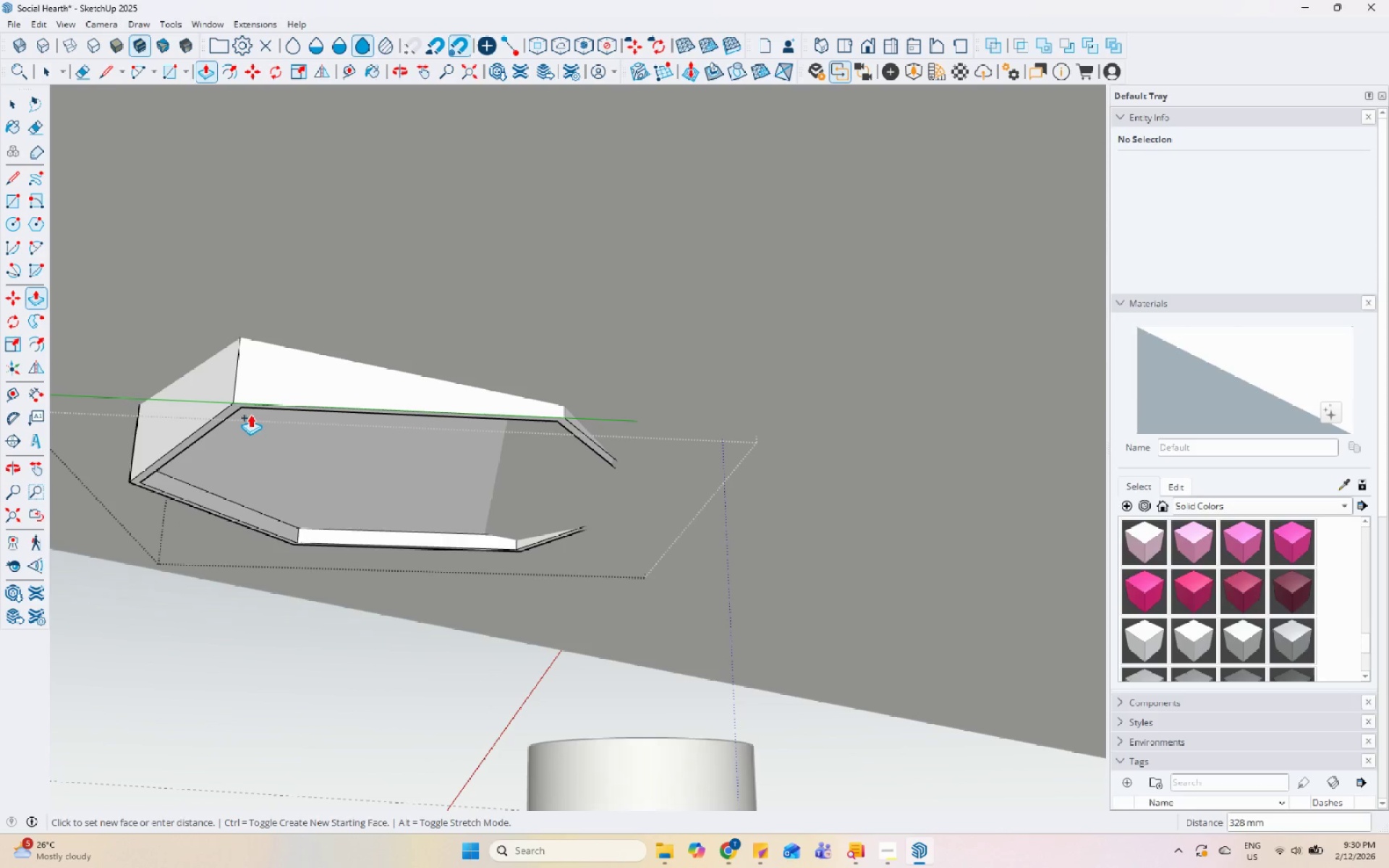 
left_click([243, 409])
 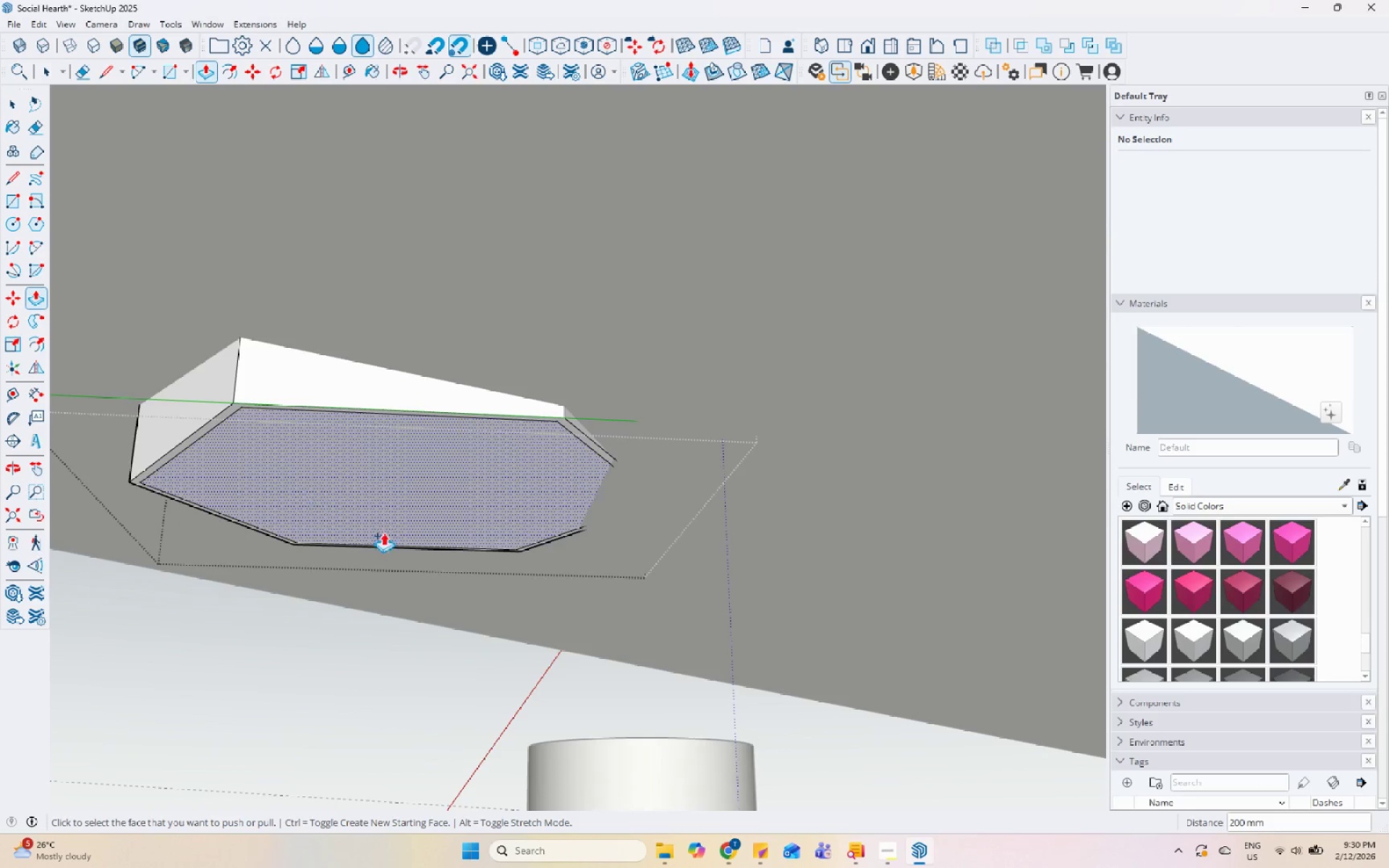 
key(Space)
 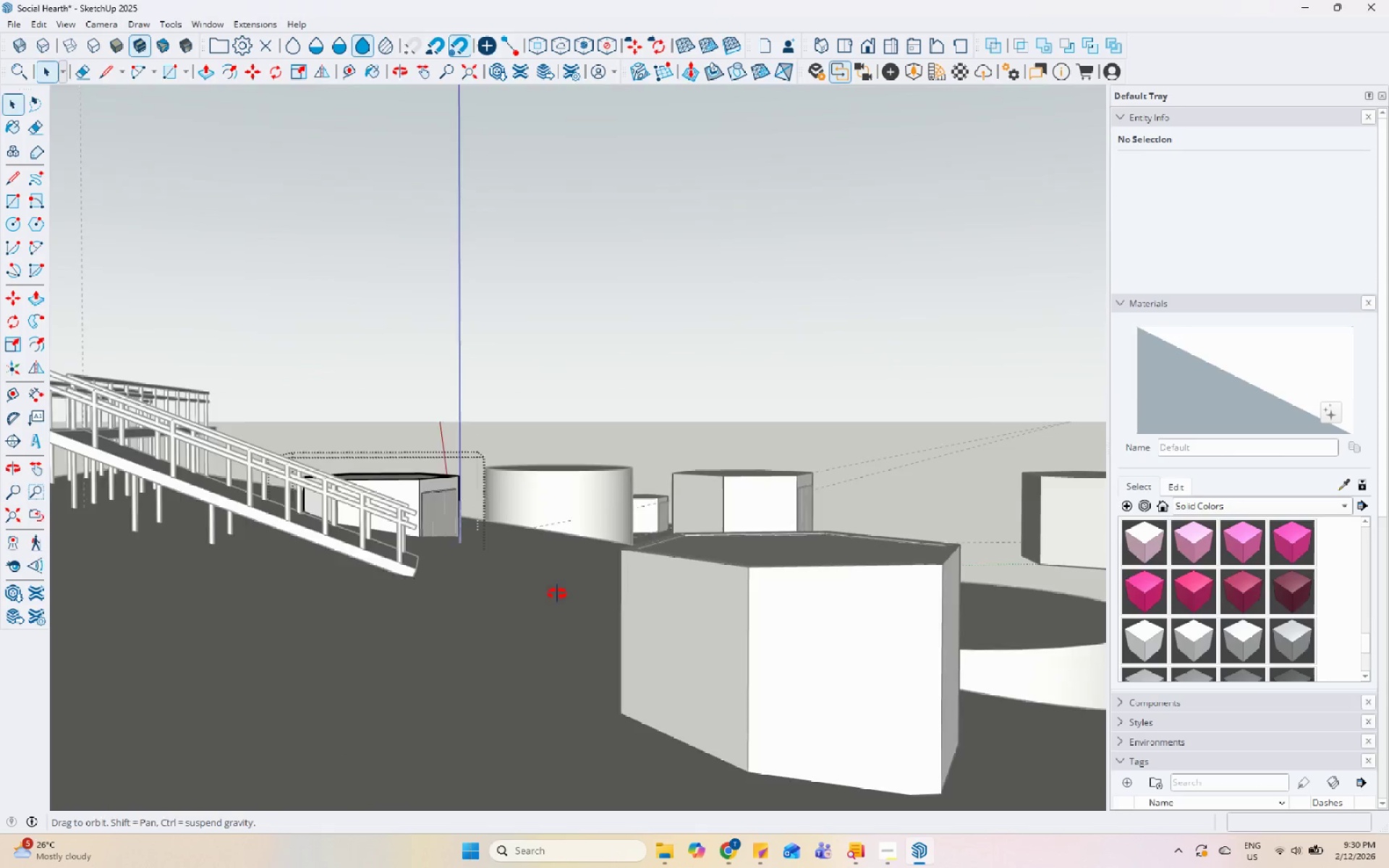 
key(Escape)
 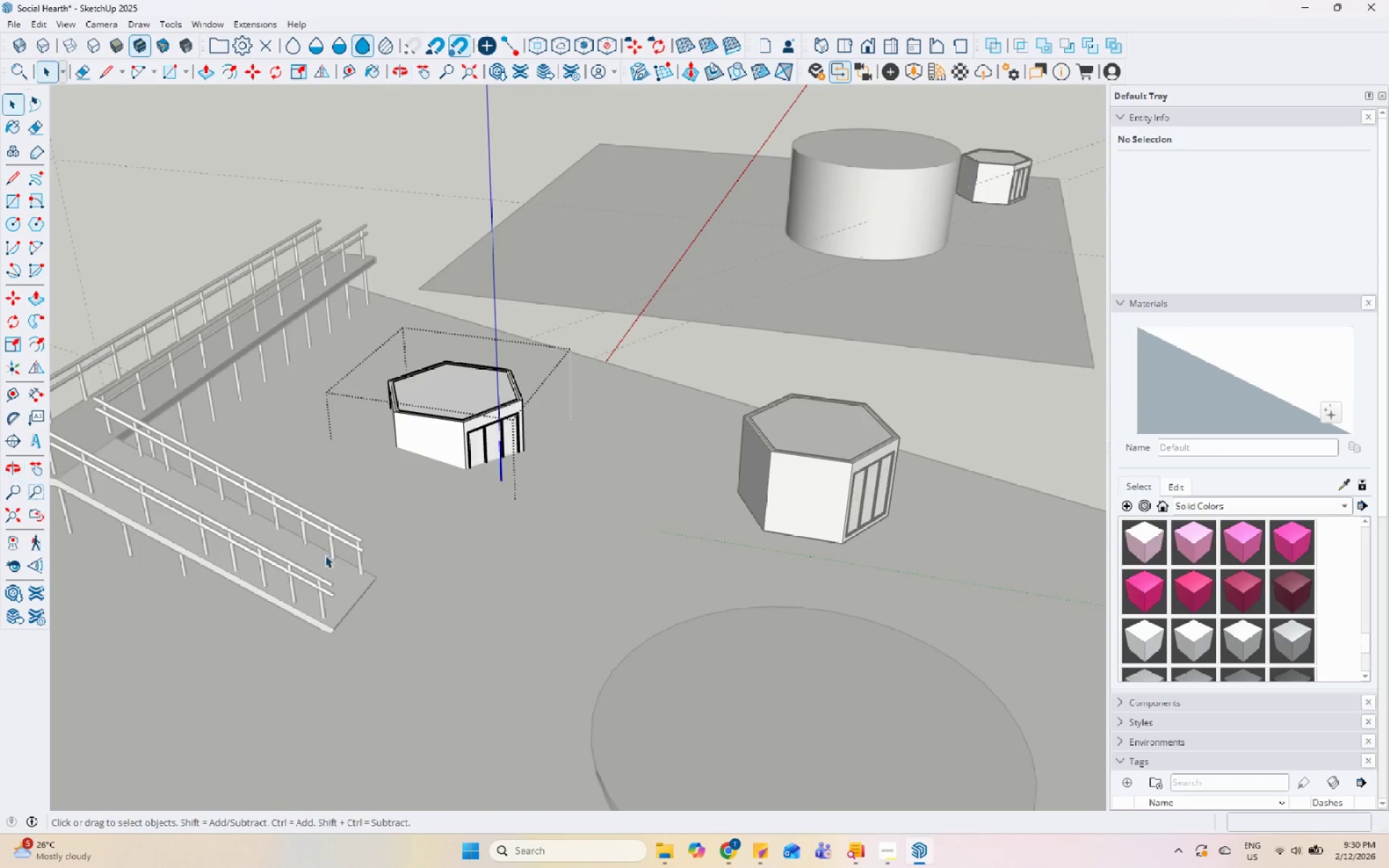 
scroll: coordinate [325, 720], scroll_direction: down, amount: 27.0
 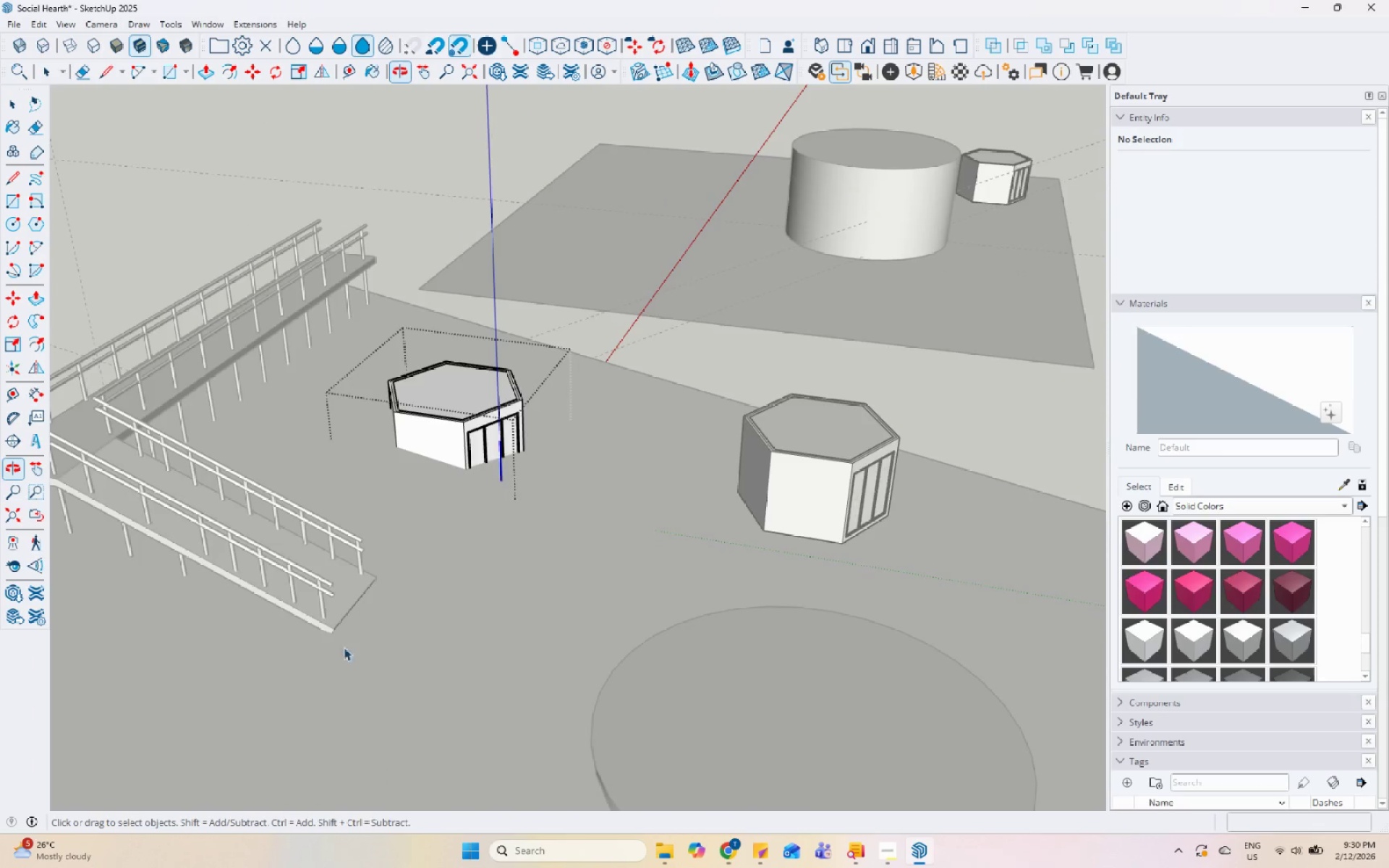 
key(Escape)
 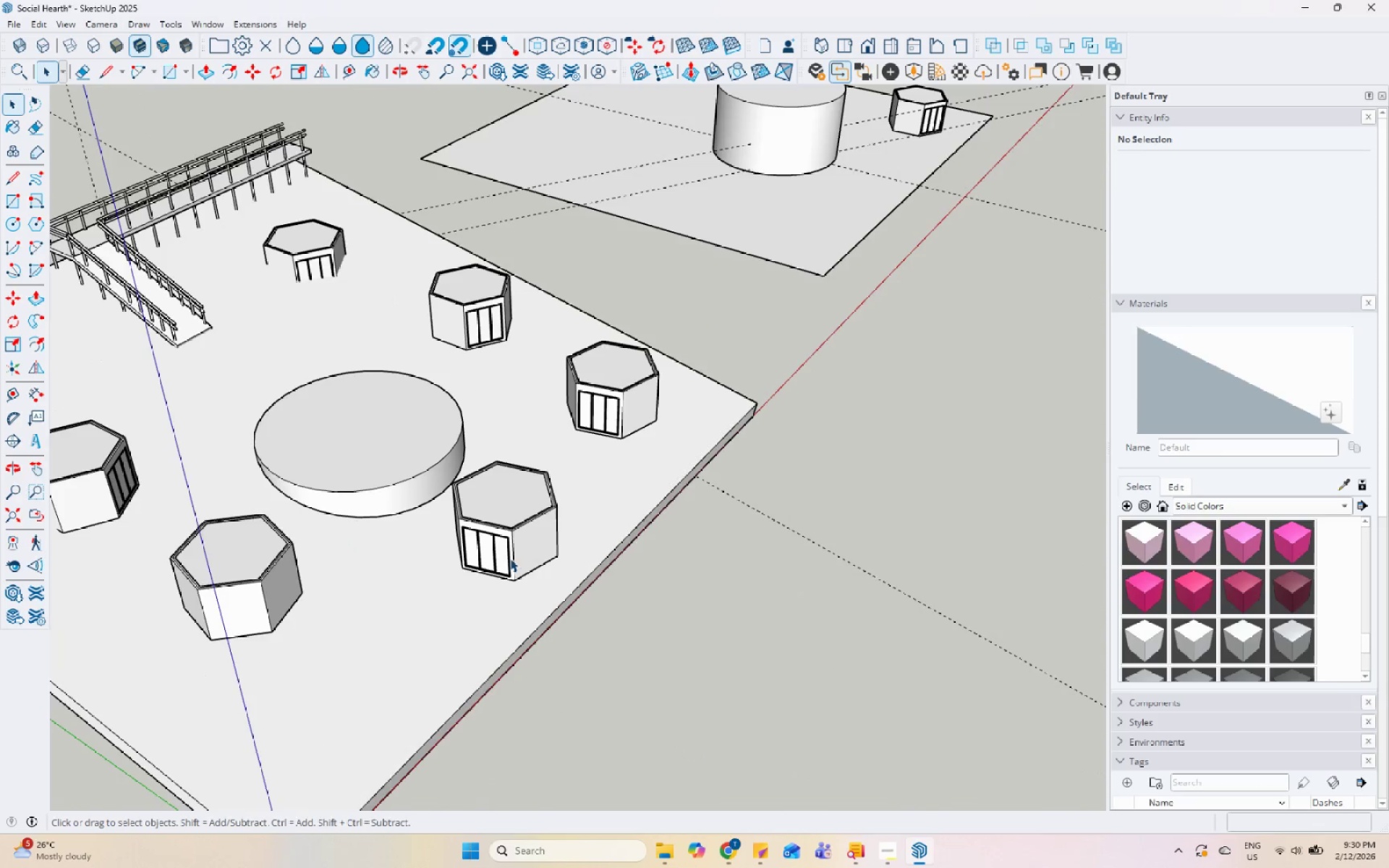 
left_click([544, 539])
 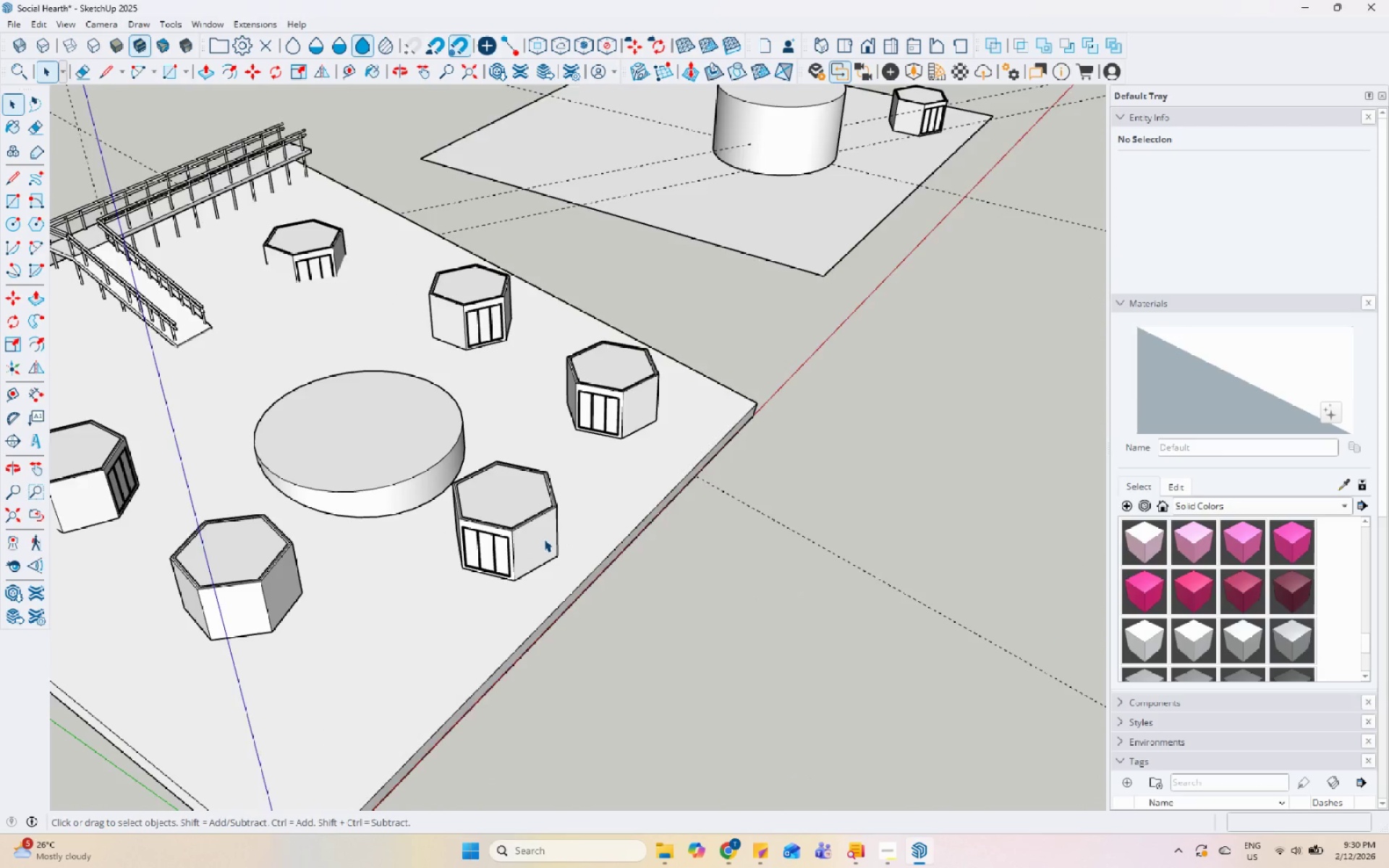 
scroll: coordinate [507, 556], scroll_direction: down, amount: 6.0
 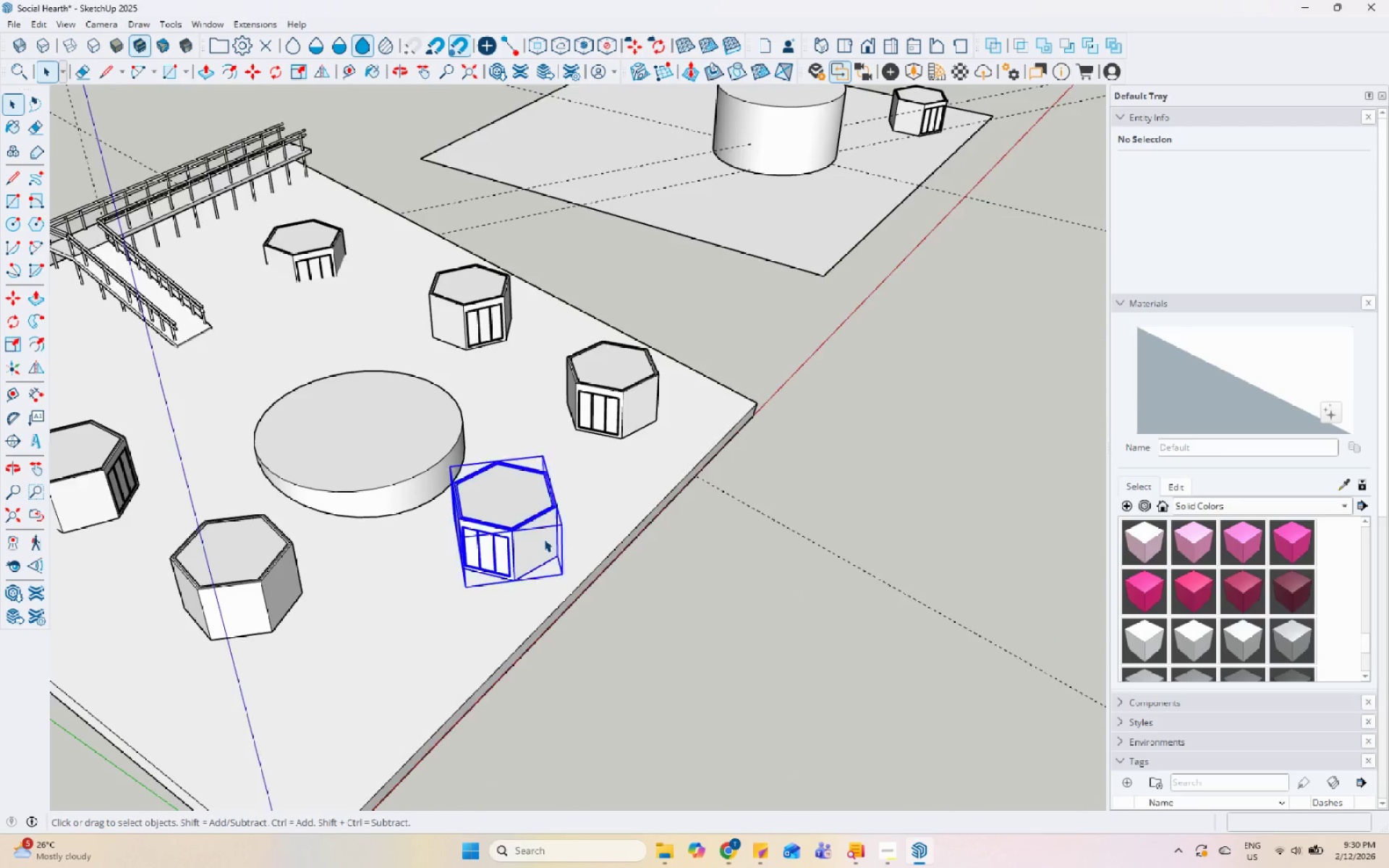 
double_click([544, 539])
 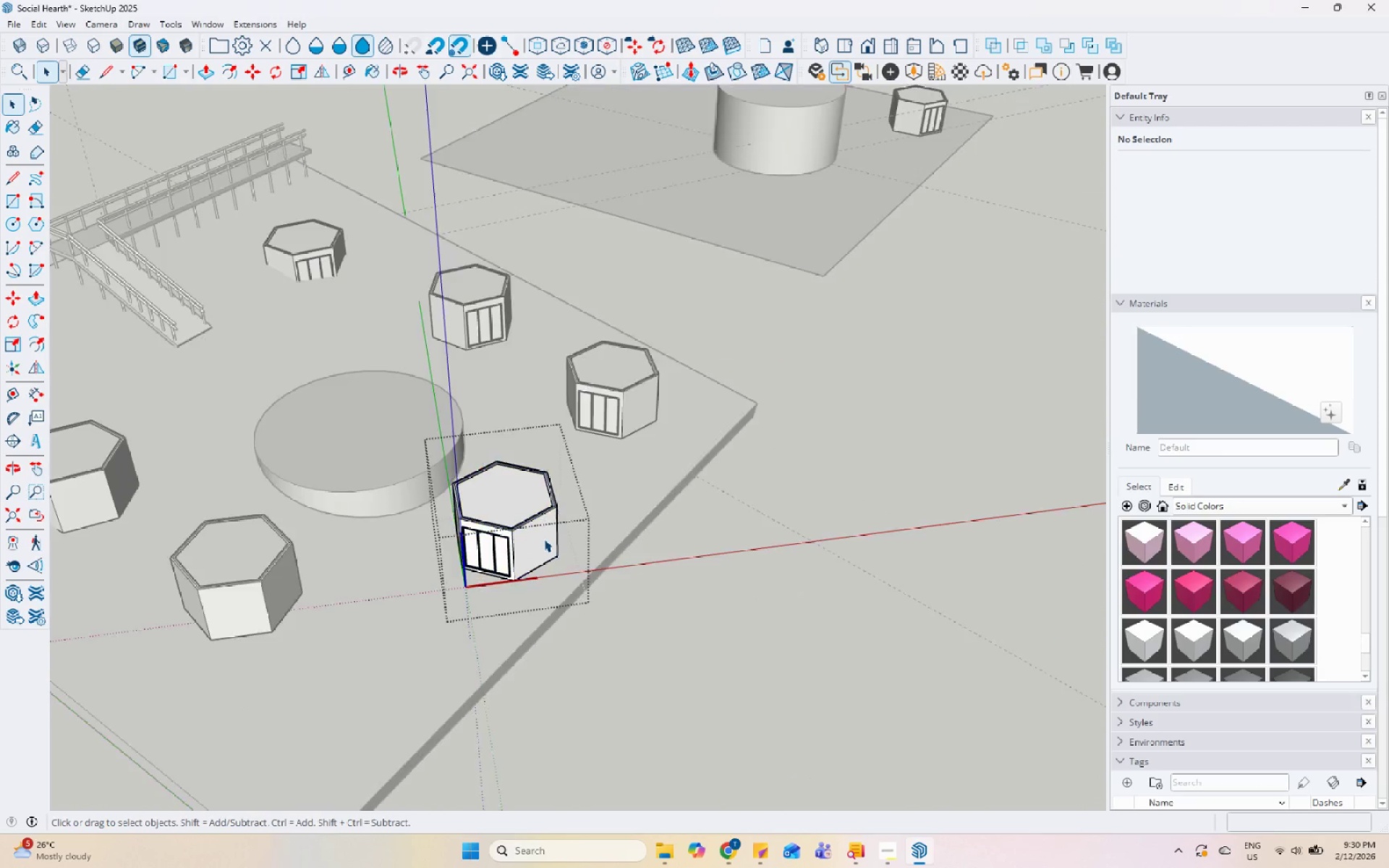 
triple_click([544, 539])
 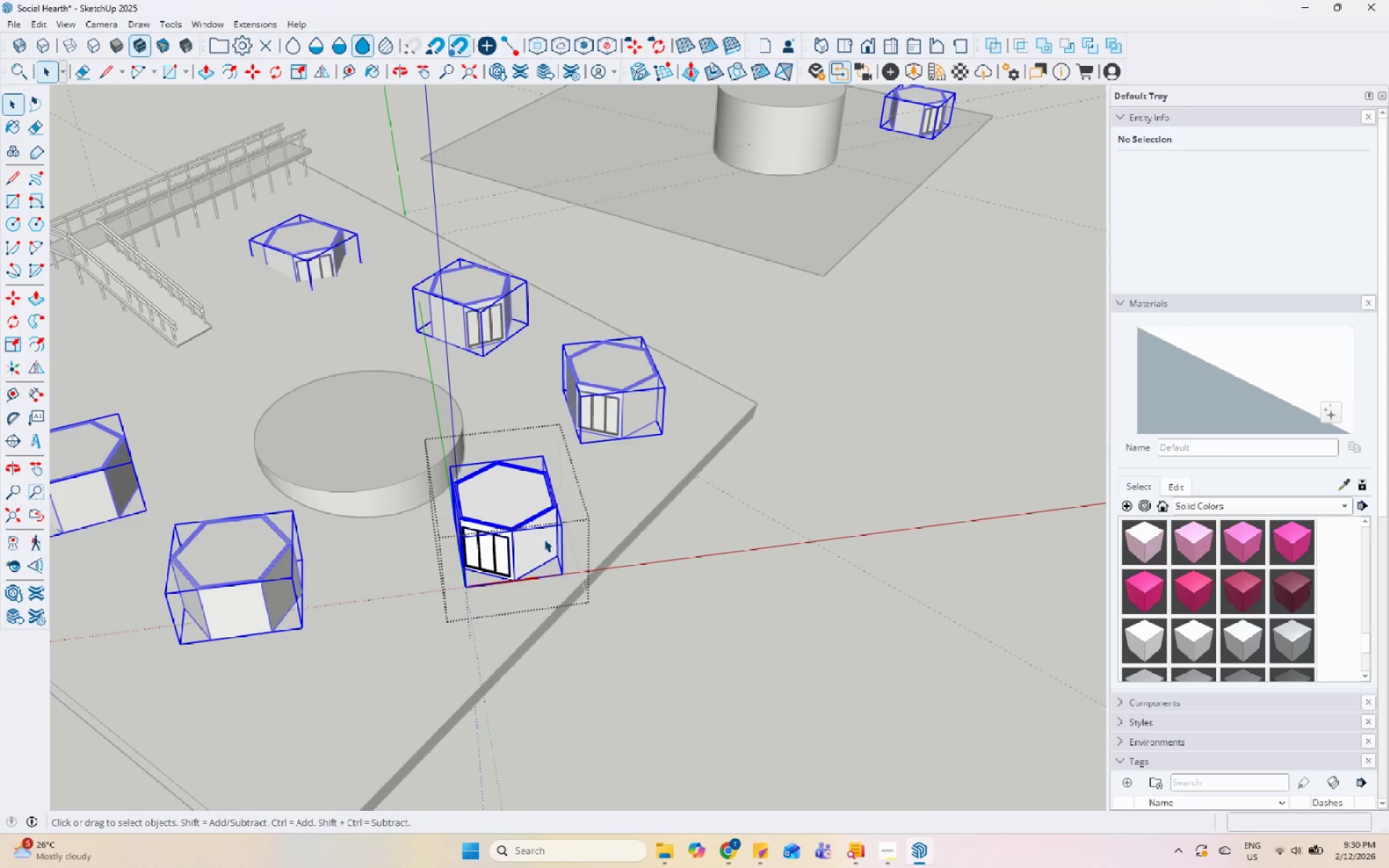 
double_click([443, 565])
 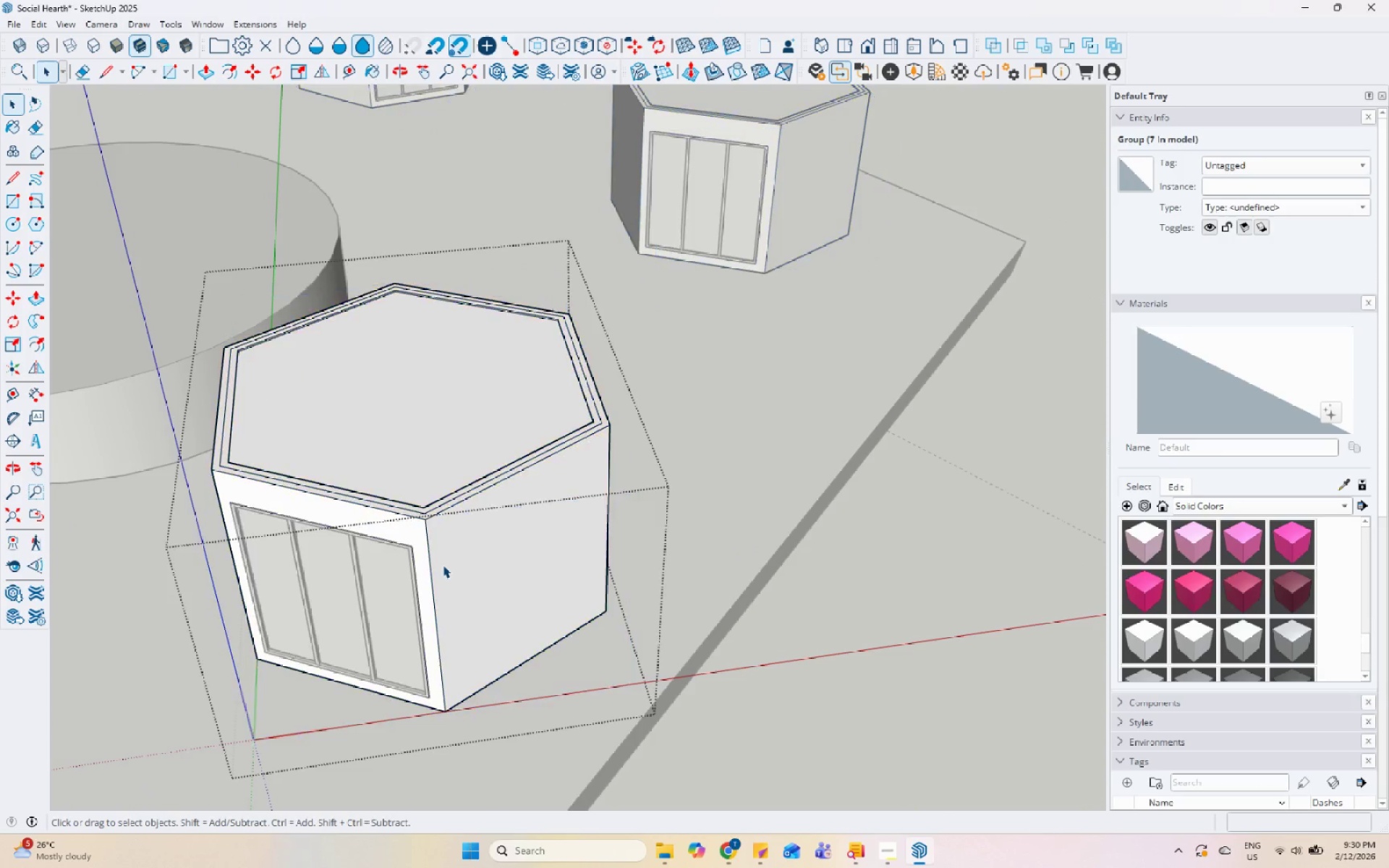 
triple_click([443, 565])
 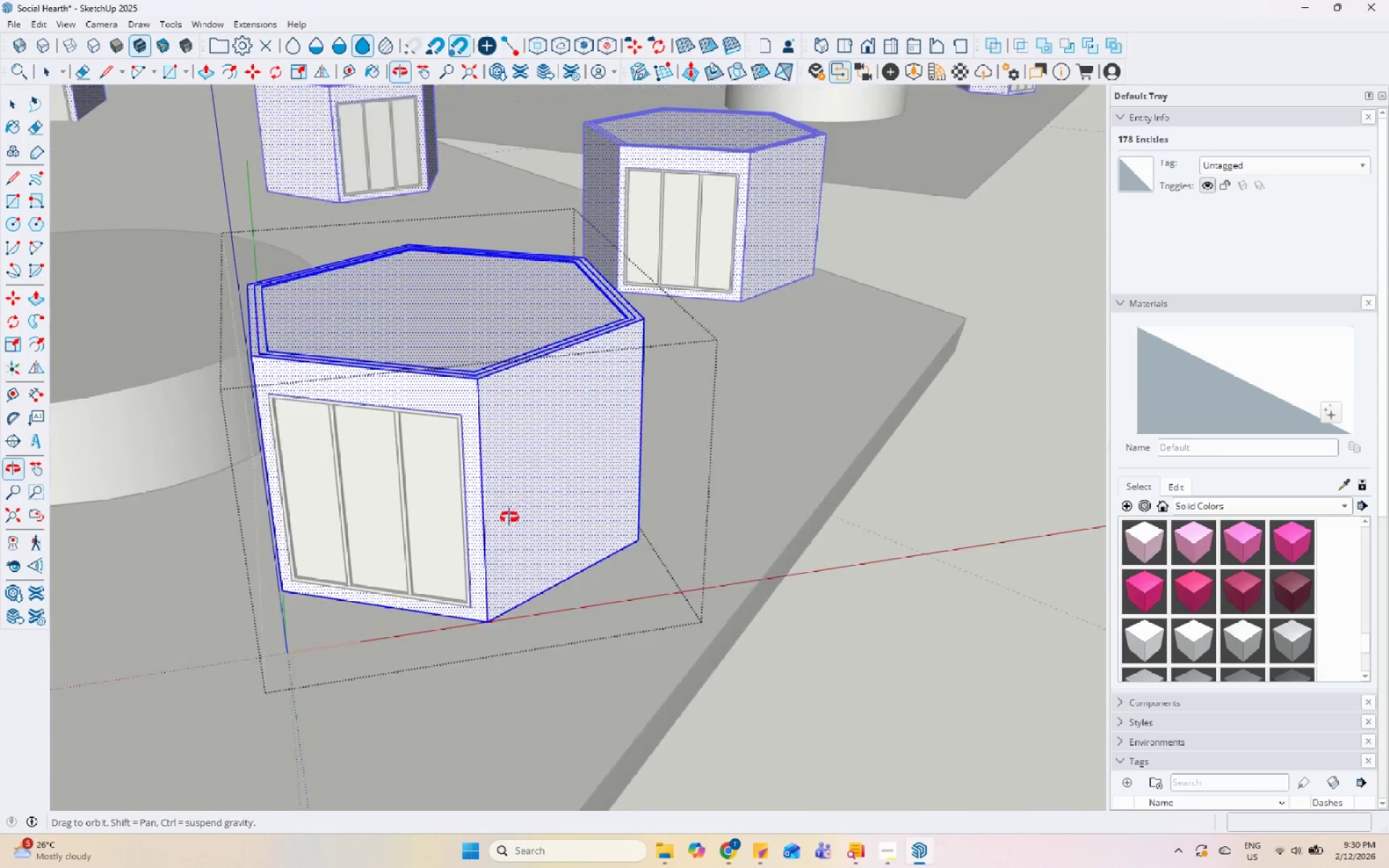 
scroll: coordinate [531, 525], scroll_direction: up, amount: 13.0
 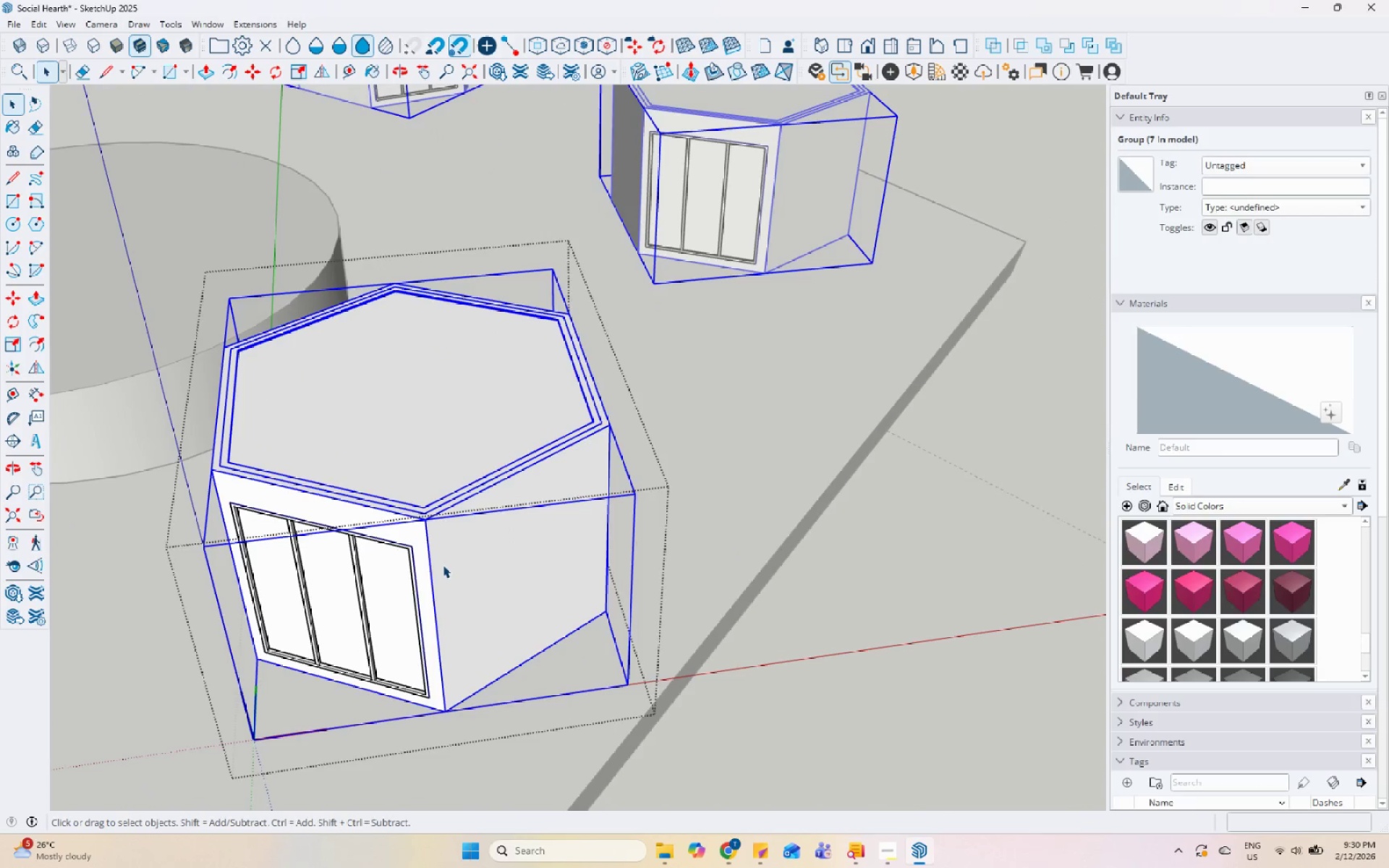 
key(Escape)
 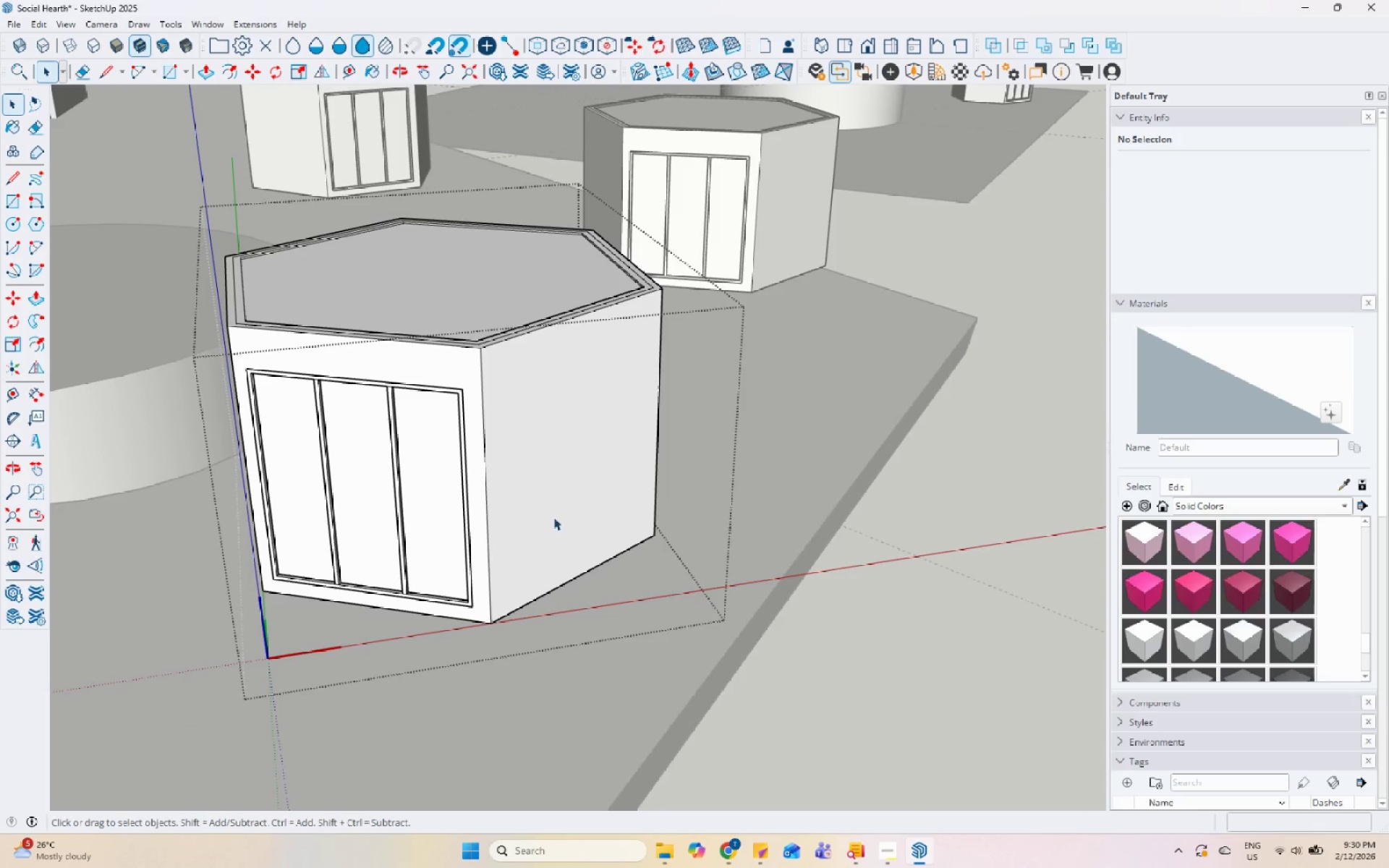 
scroll: coordinate [510, 514], scroll_direction: up, amount: 1.0
 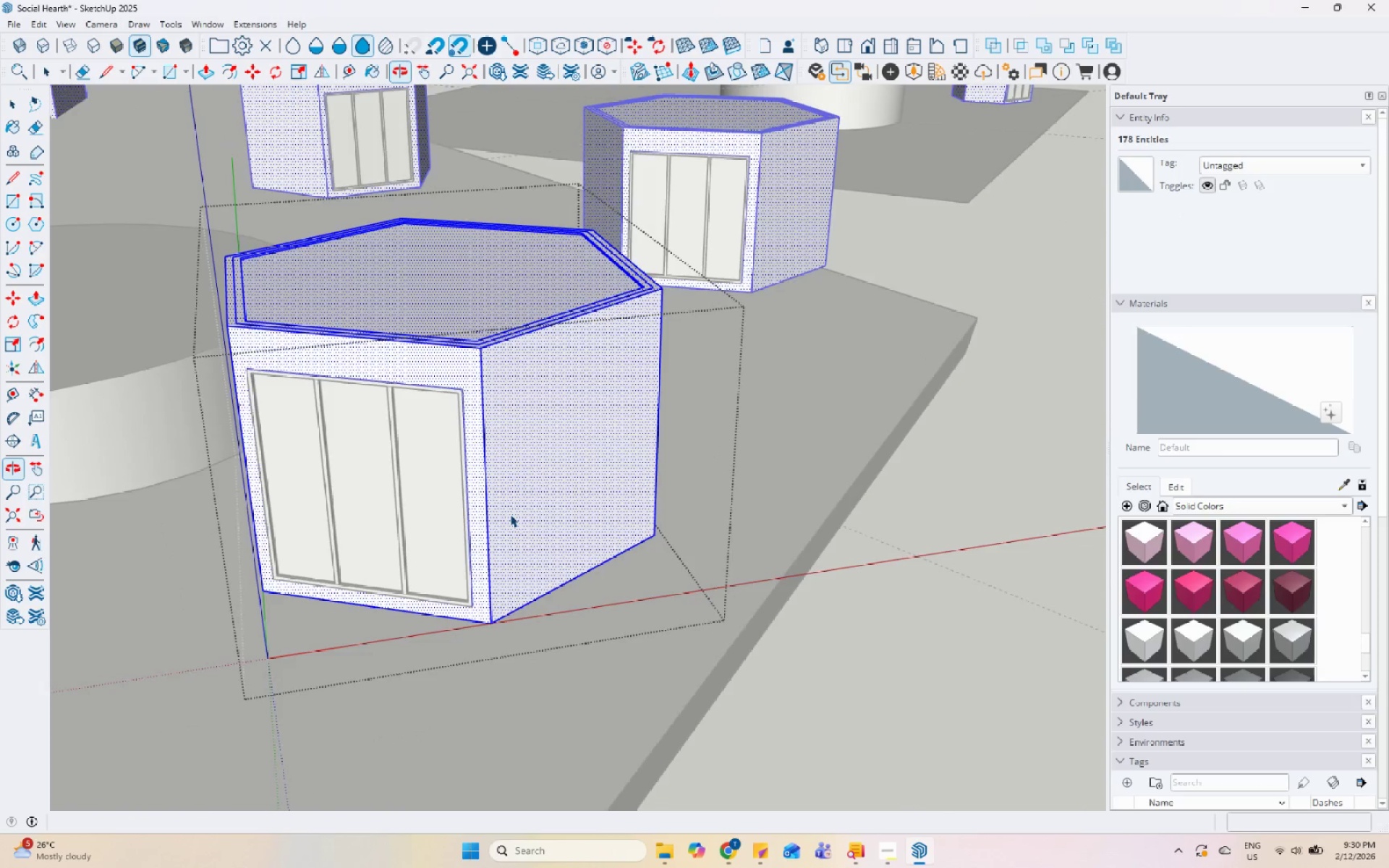 
double_click([545, 441])
 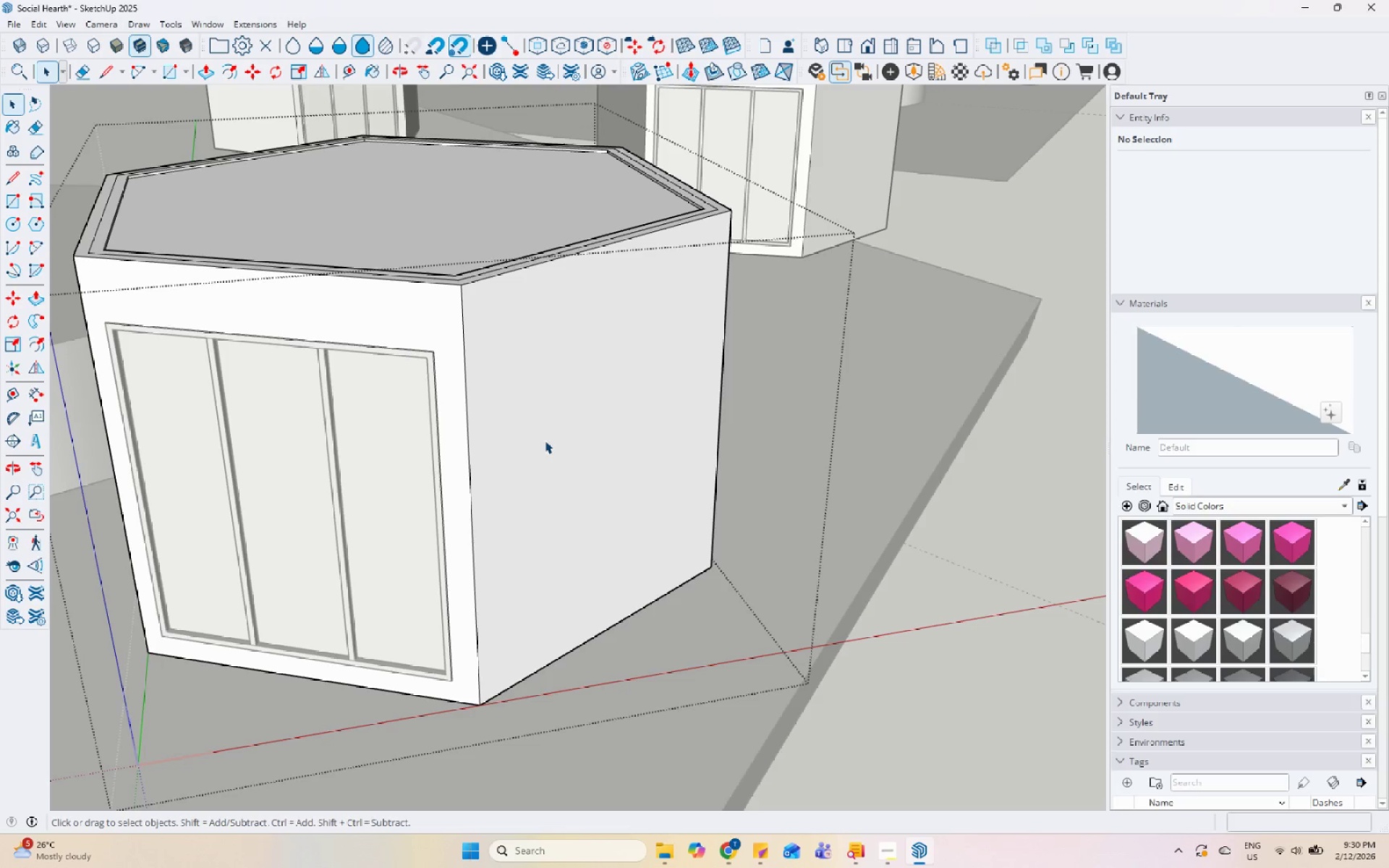 
scroll: coordinate [514, 456], scroll_direction: up, amount: 4.0
 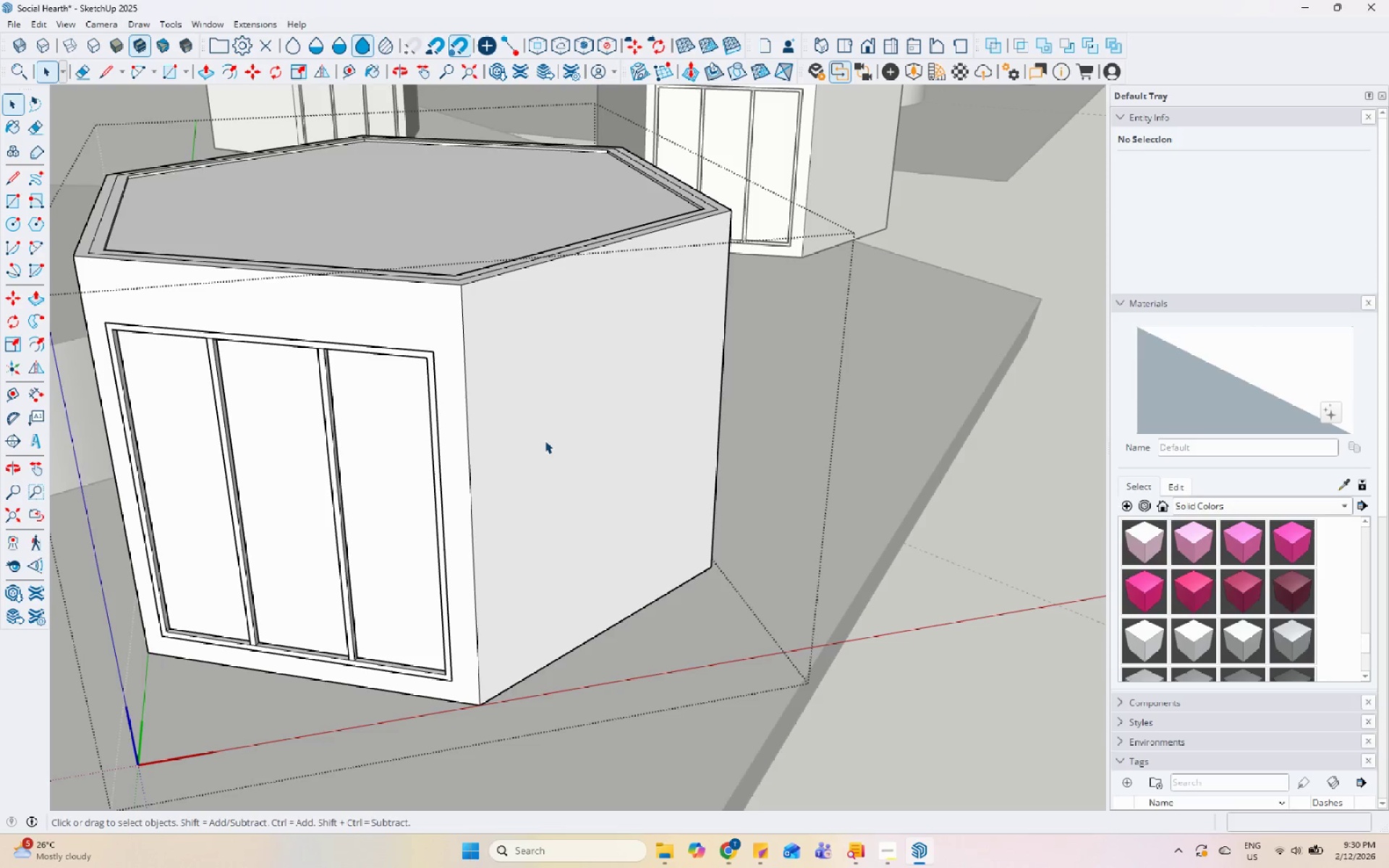 
triple_click([545, 441])
 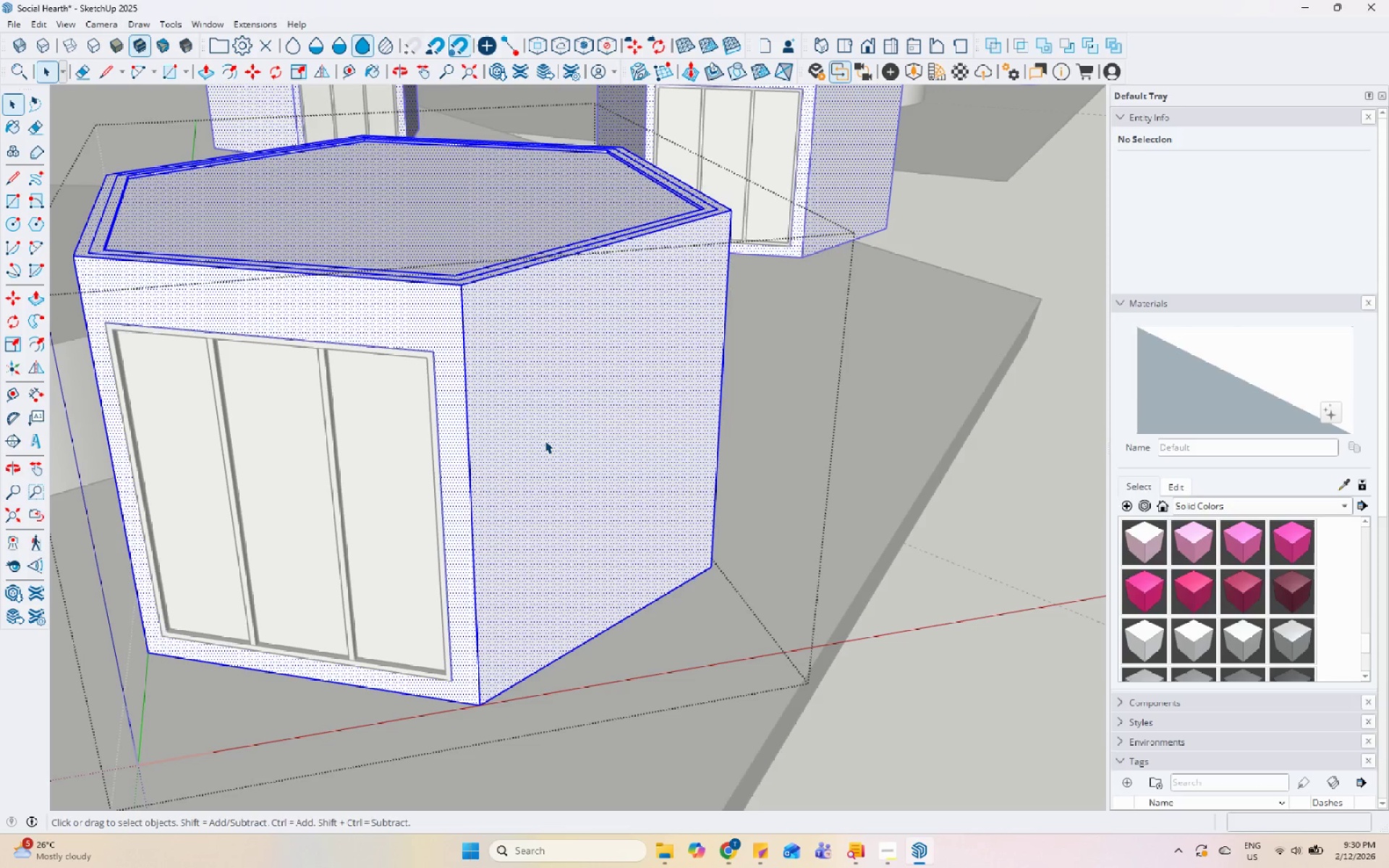 
triple_click([545, 441])
 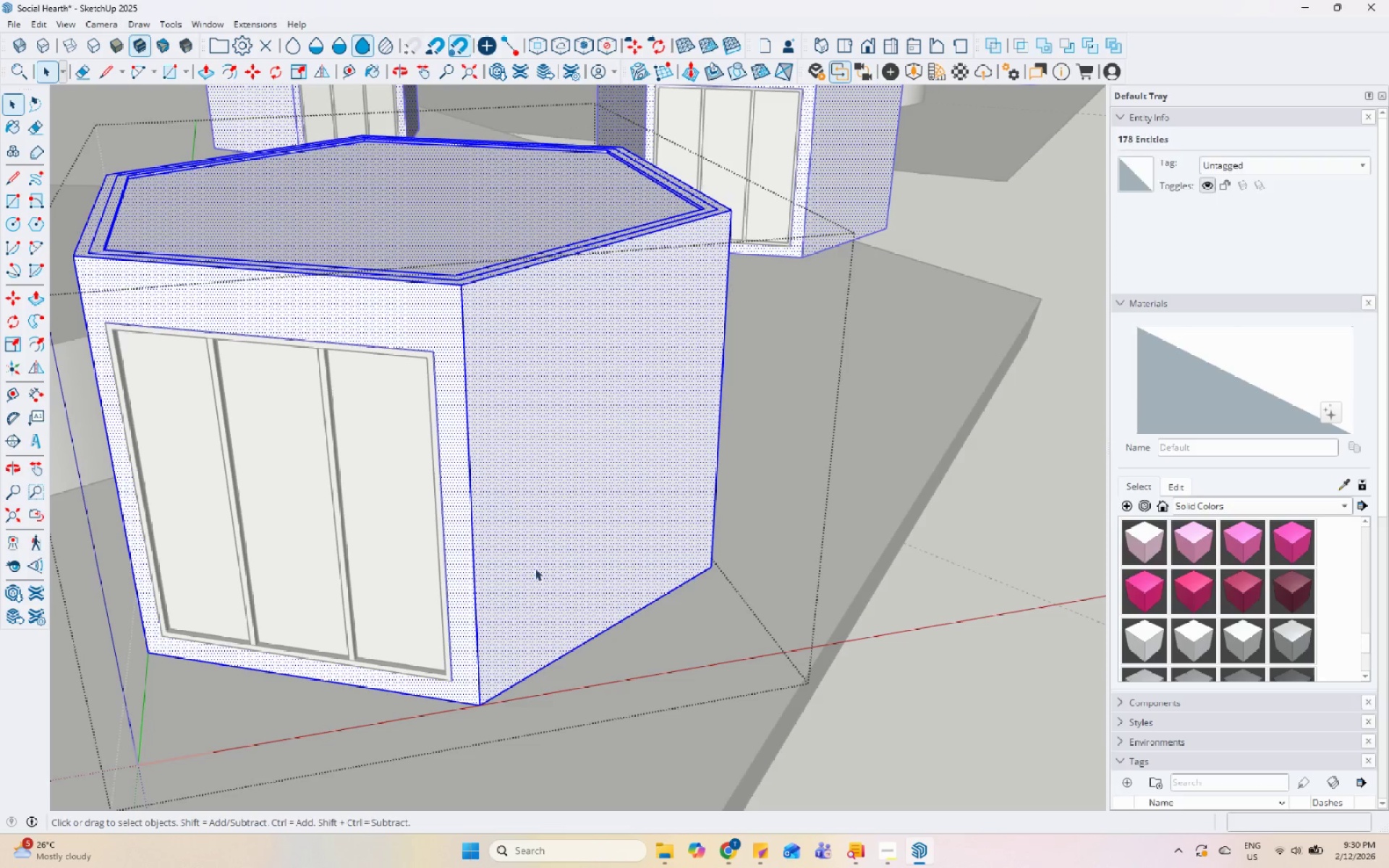 
left_click([532, 605])
 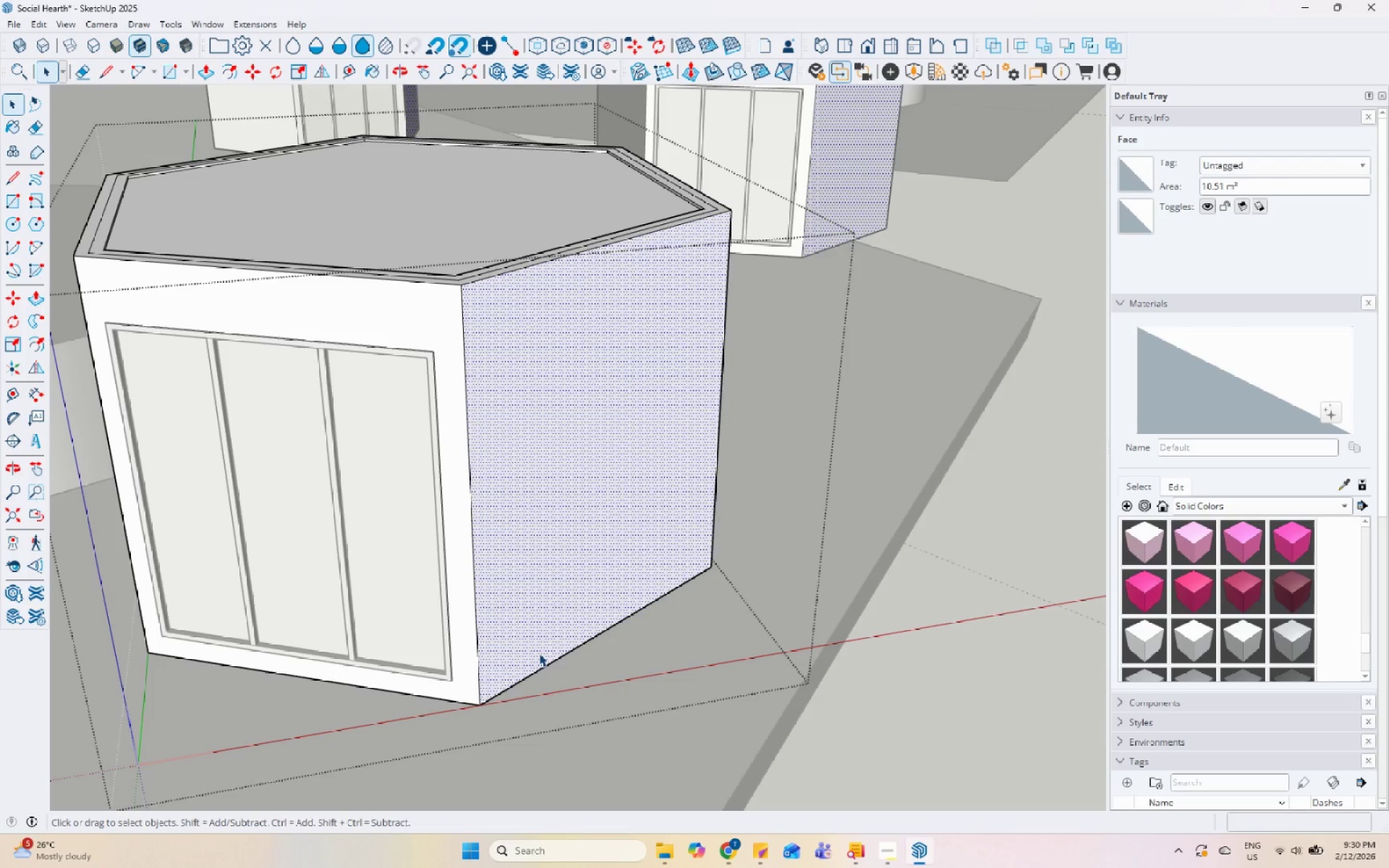 
left_click([545, 667])
 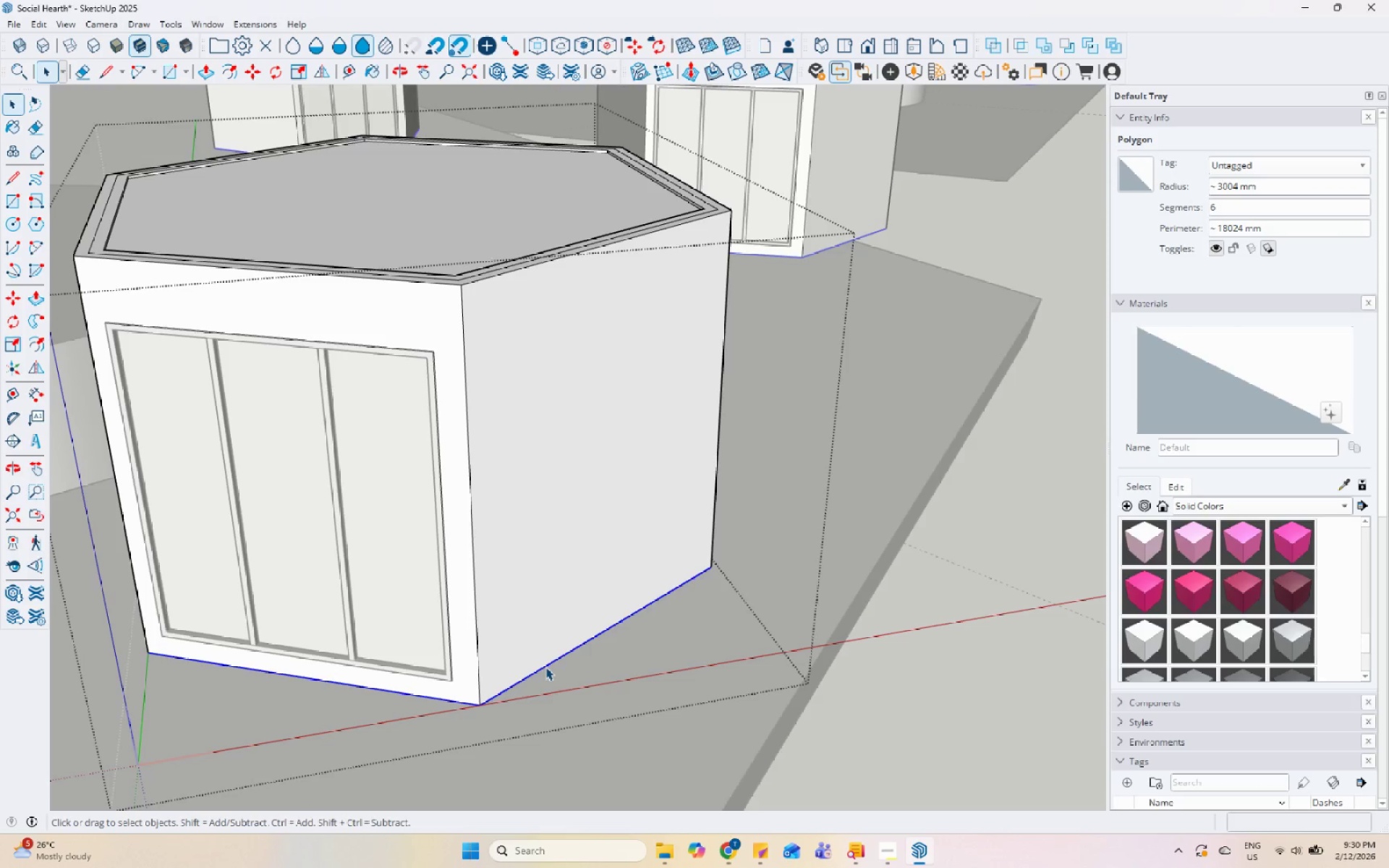 
key(M)
 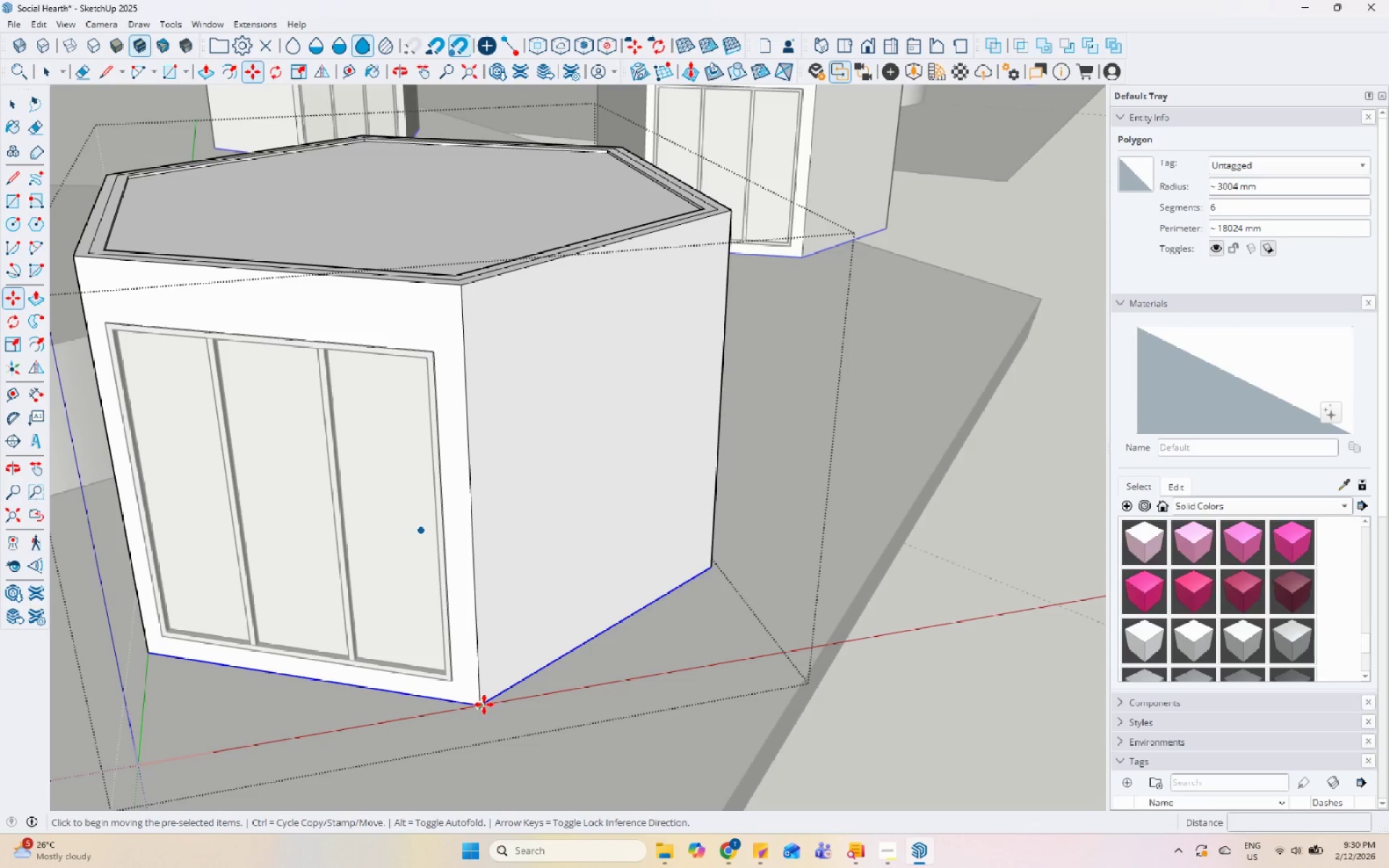 
key(Control+ControlLeft)
 